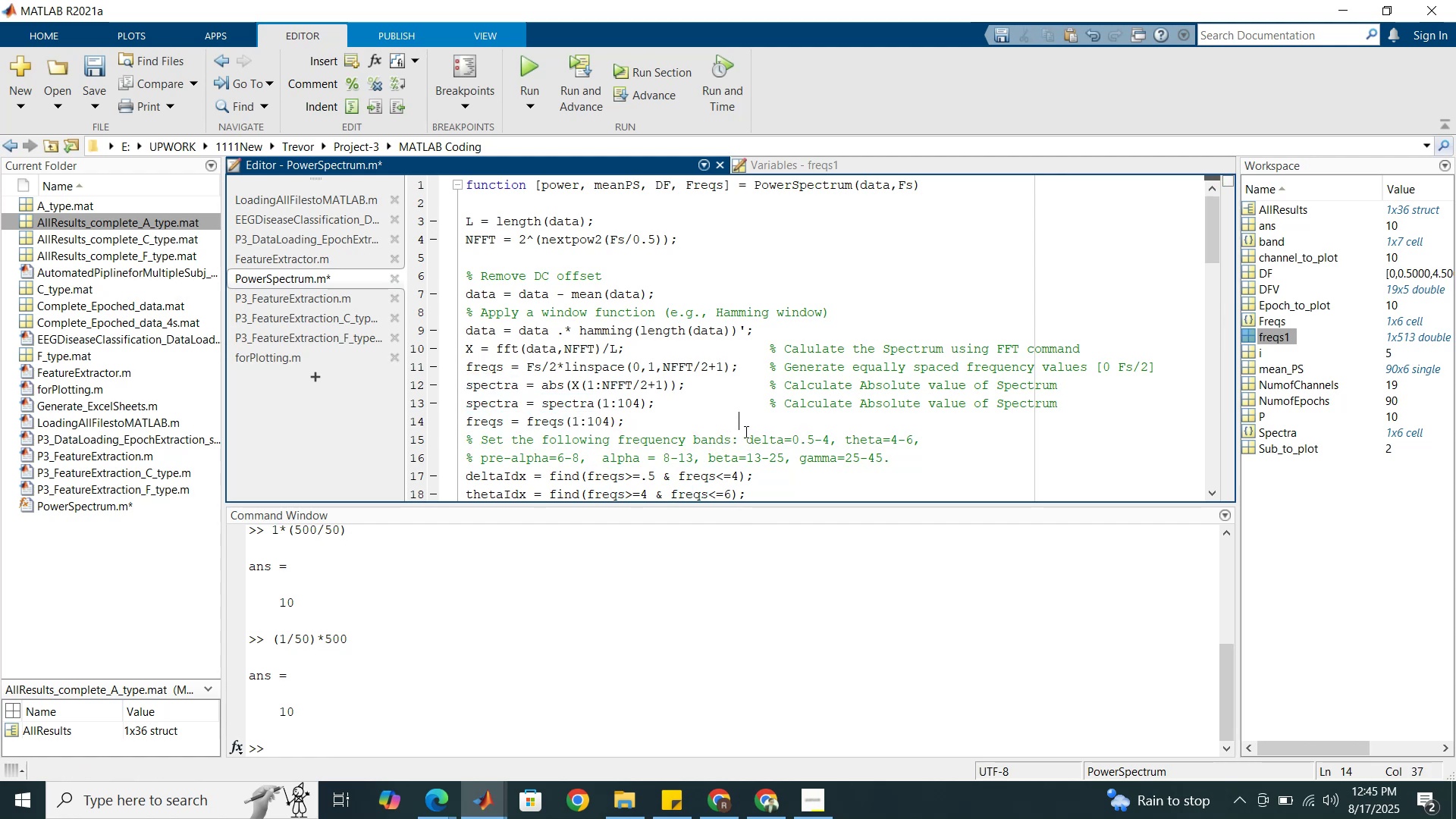 
key(Tab)
 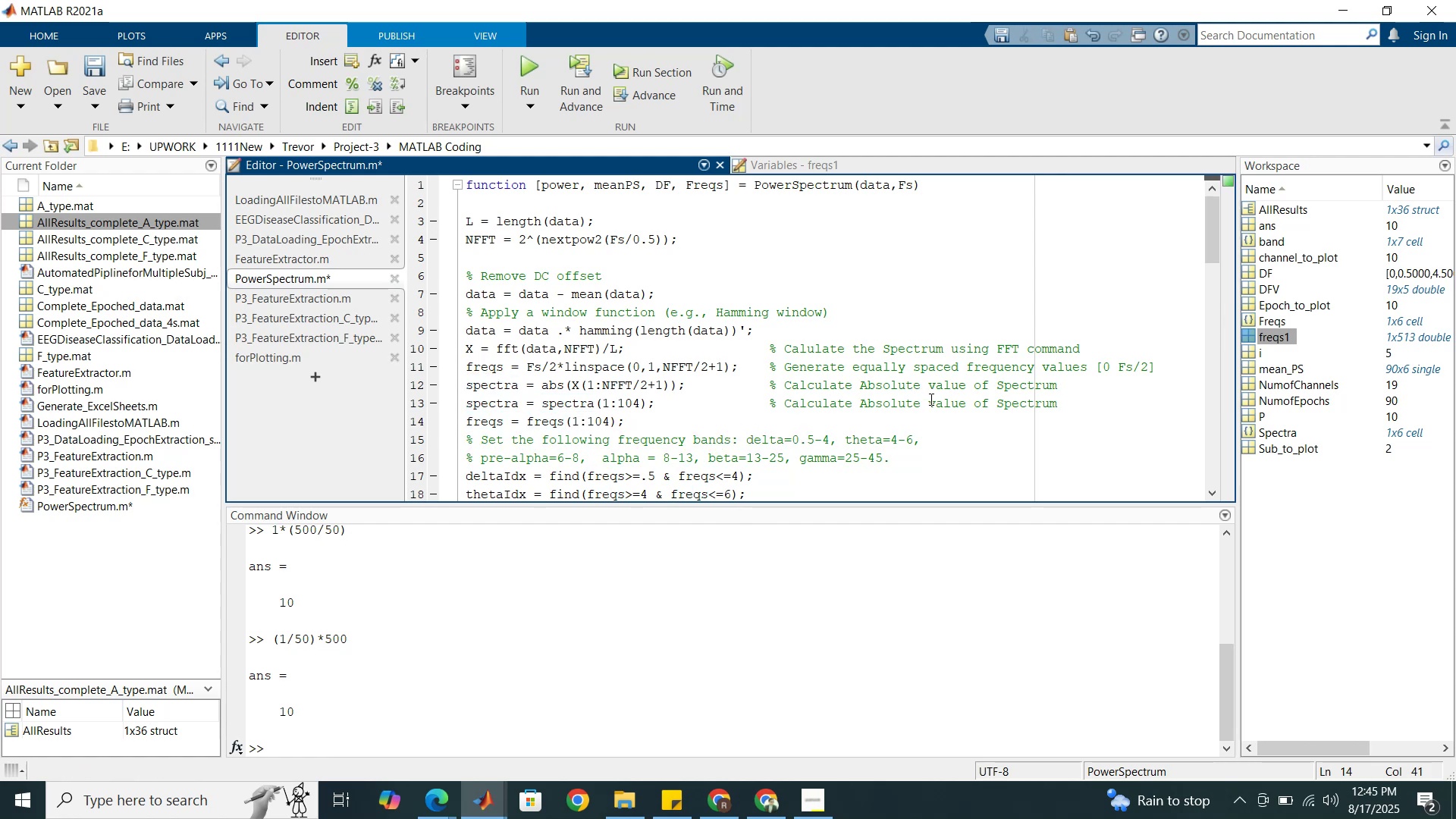 
left_click([1058, 404])
 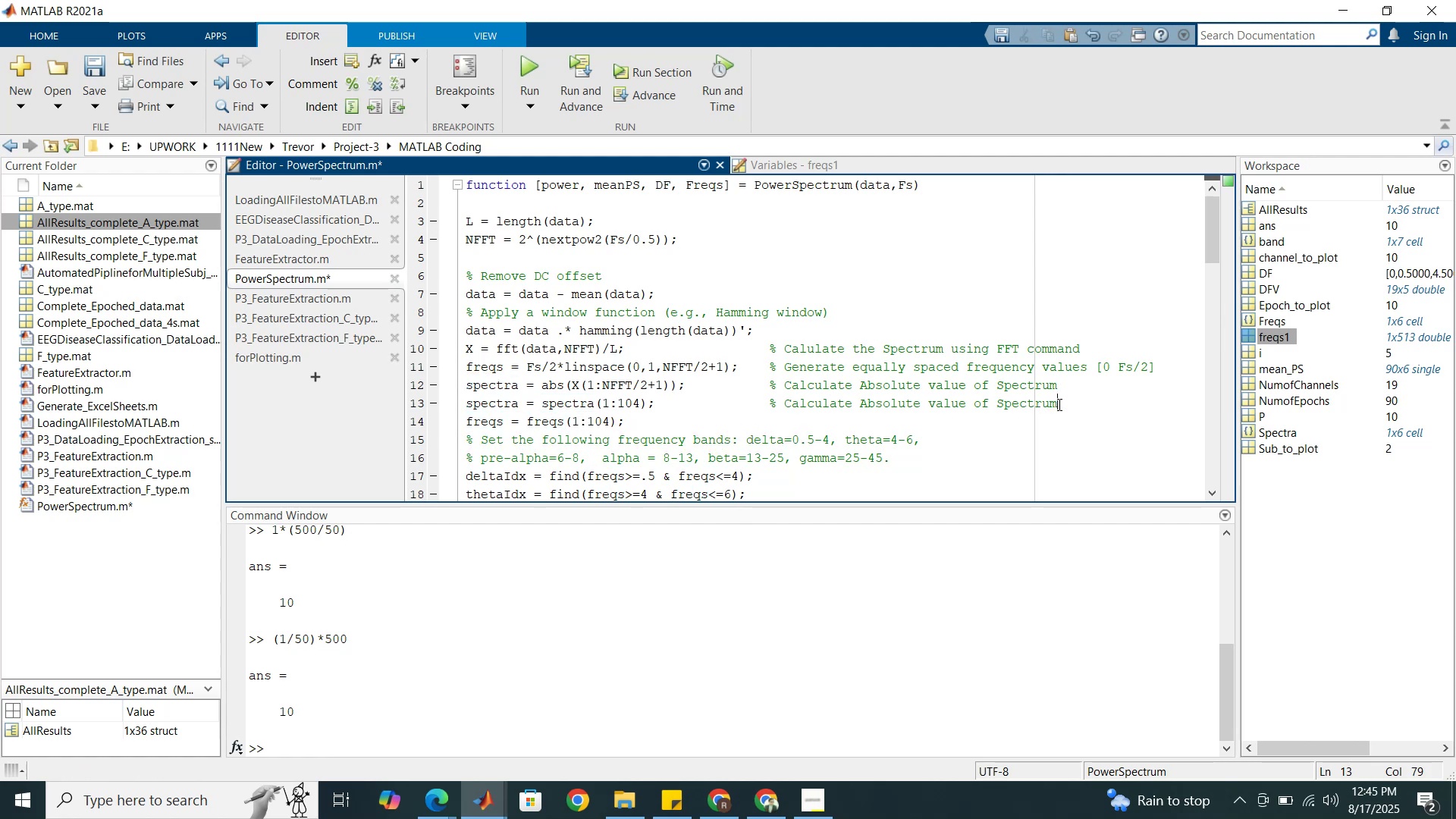 
type( for 50 )
key(Backspace)
key(Backspace)
key(Backspace)
key(Backspace)
key(Backspace)
key(Backspace)
key(Backspace)
type(till 50 Hz)
 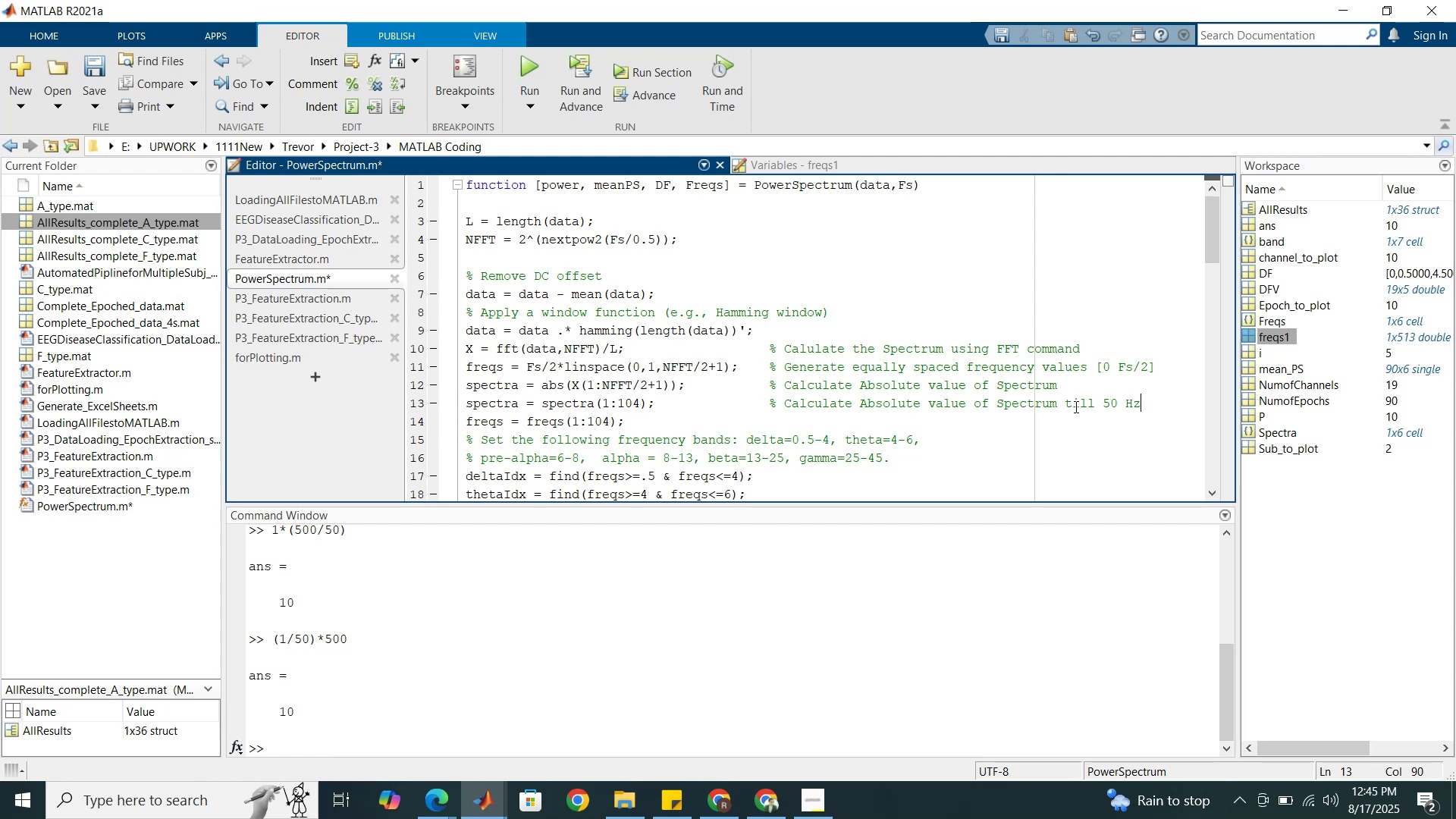 
hold_key(key=ArrowLeft, duration=1.51)
 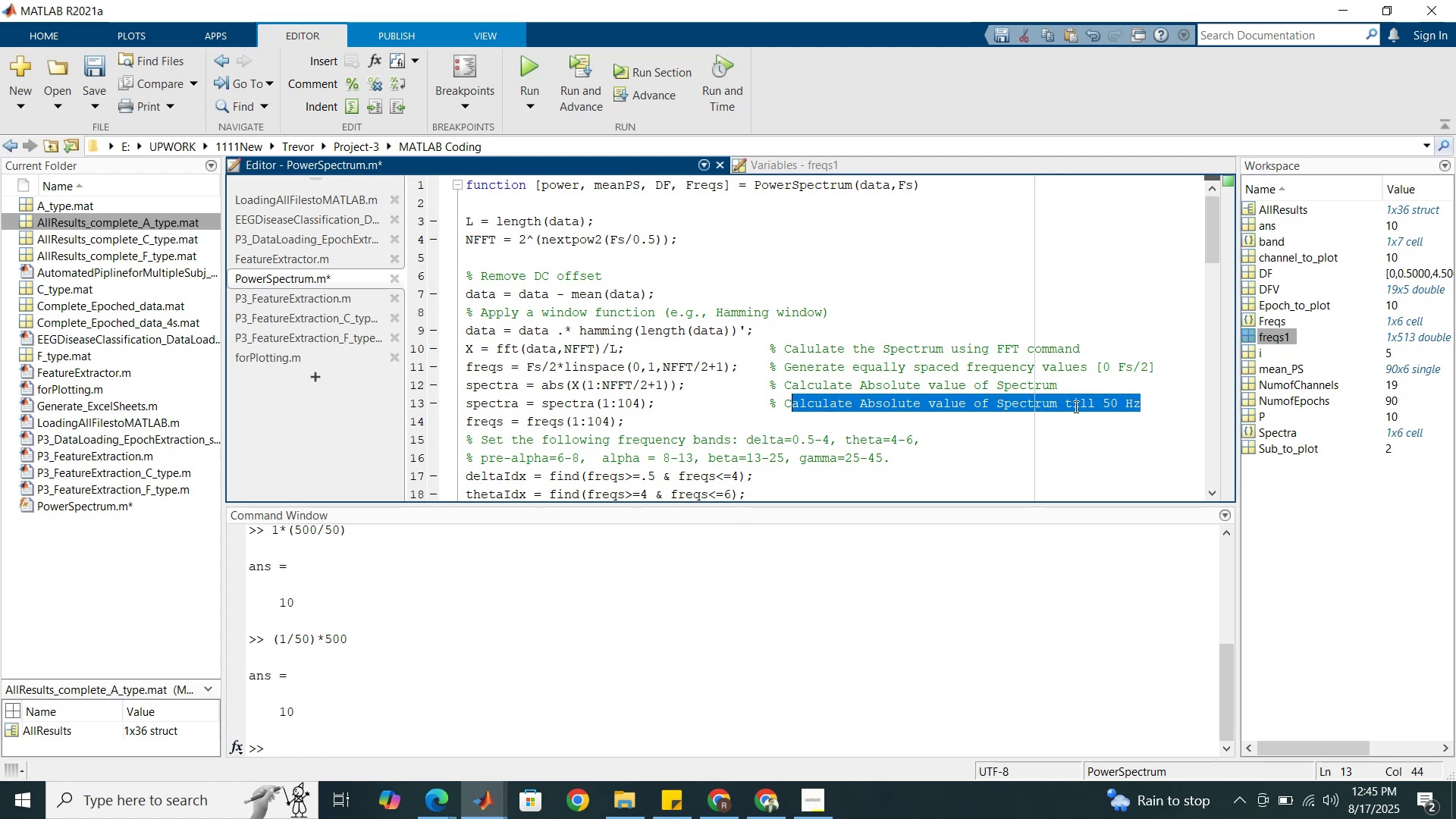 
hold_key(key=ArrowLeft, duration=0.3)
 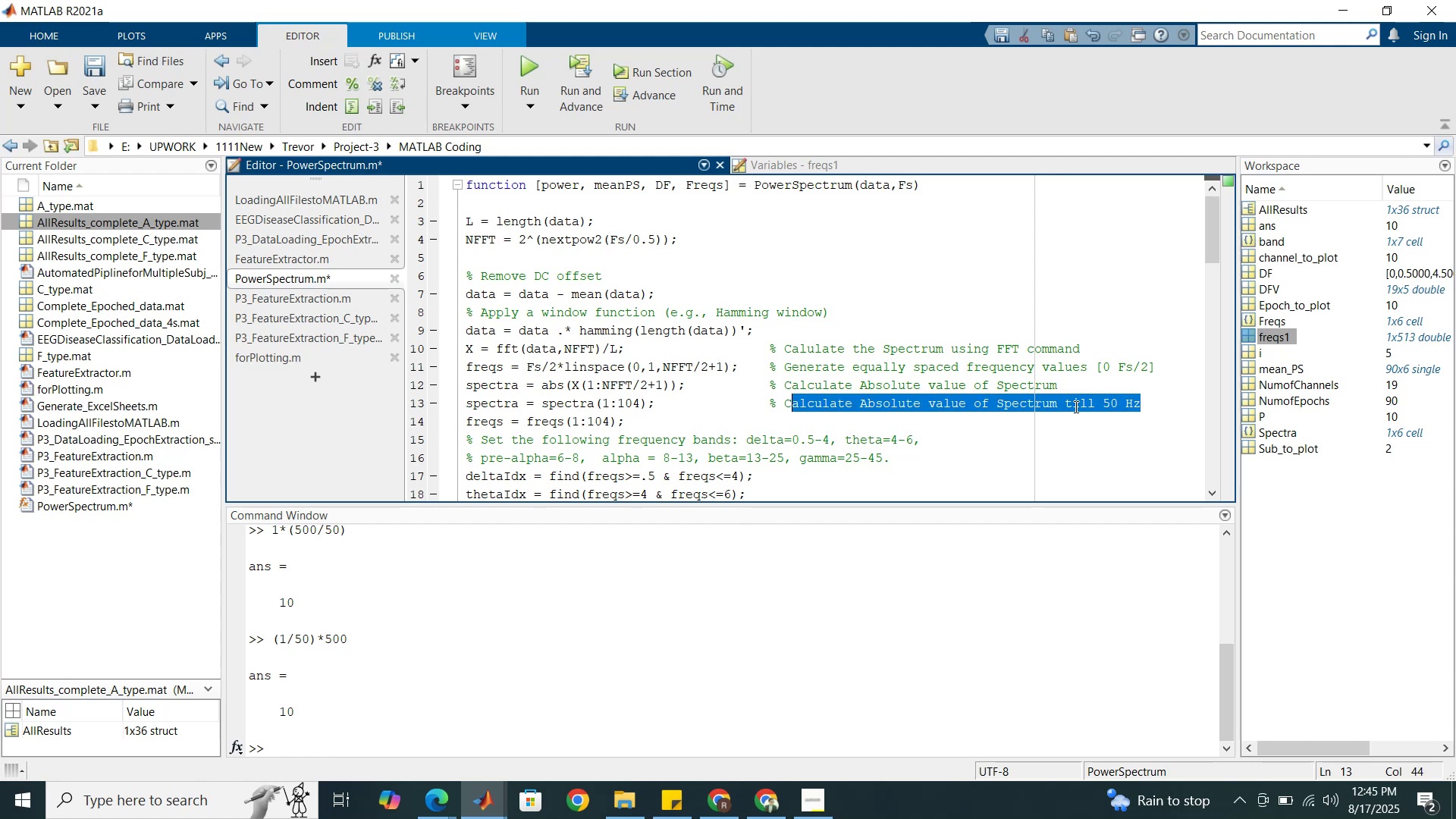 
key(Shift+ArrowLeft)
 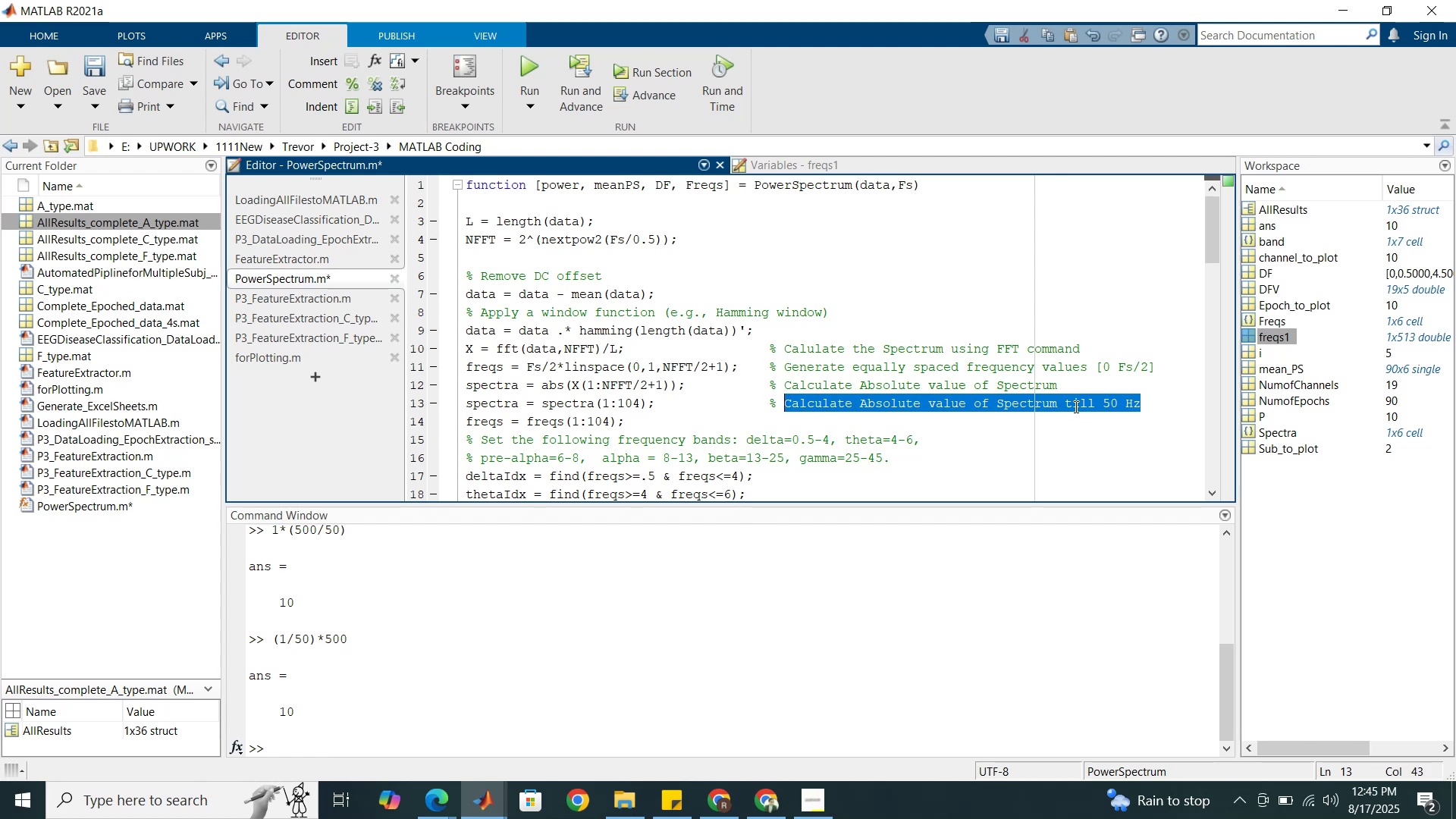 
key(Control+C)
 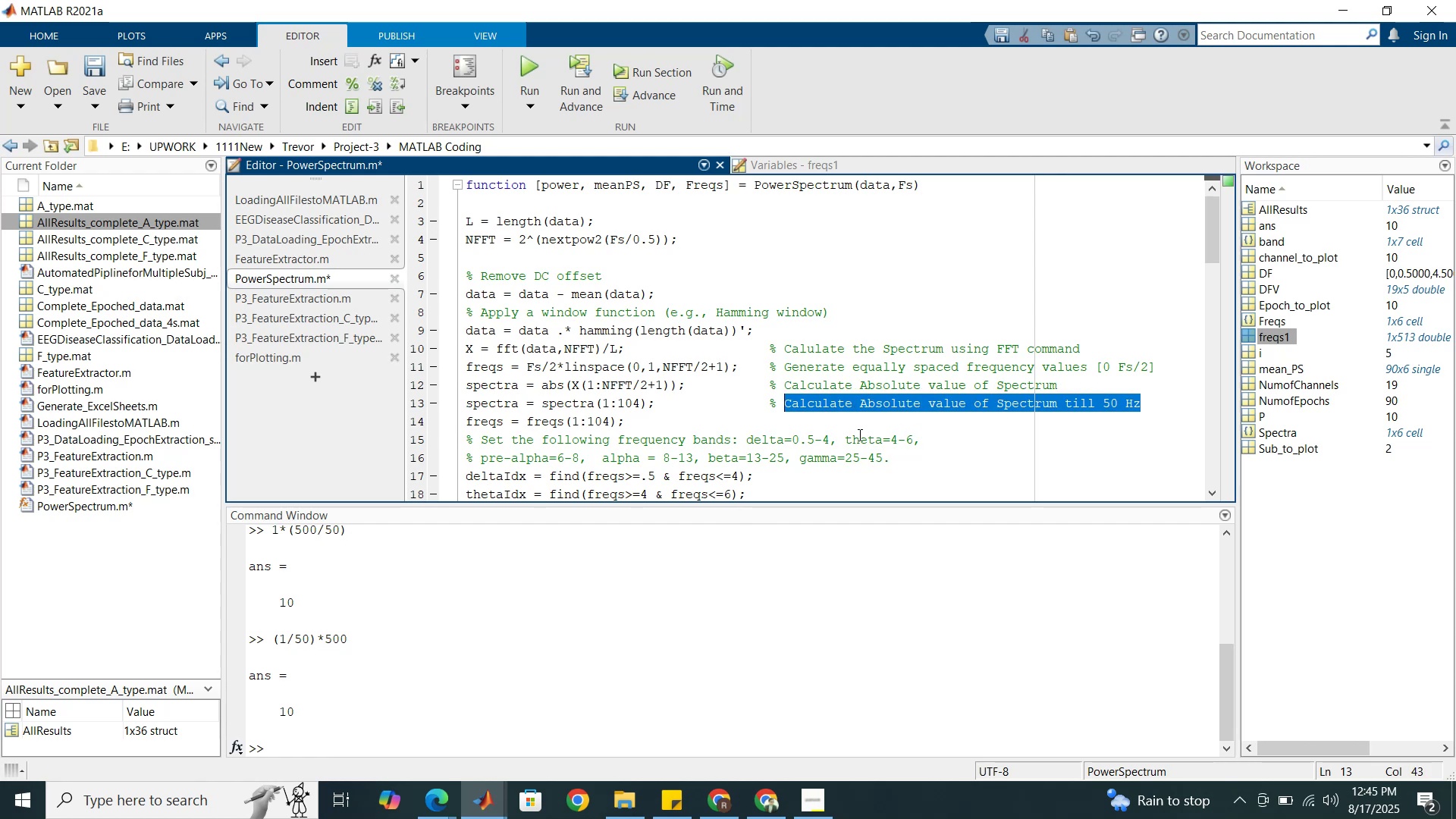 
left_click([850, 428])
 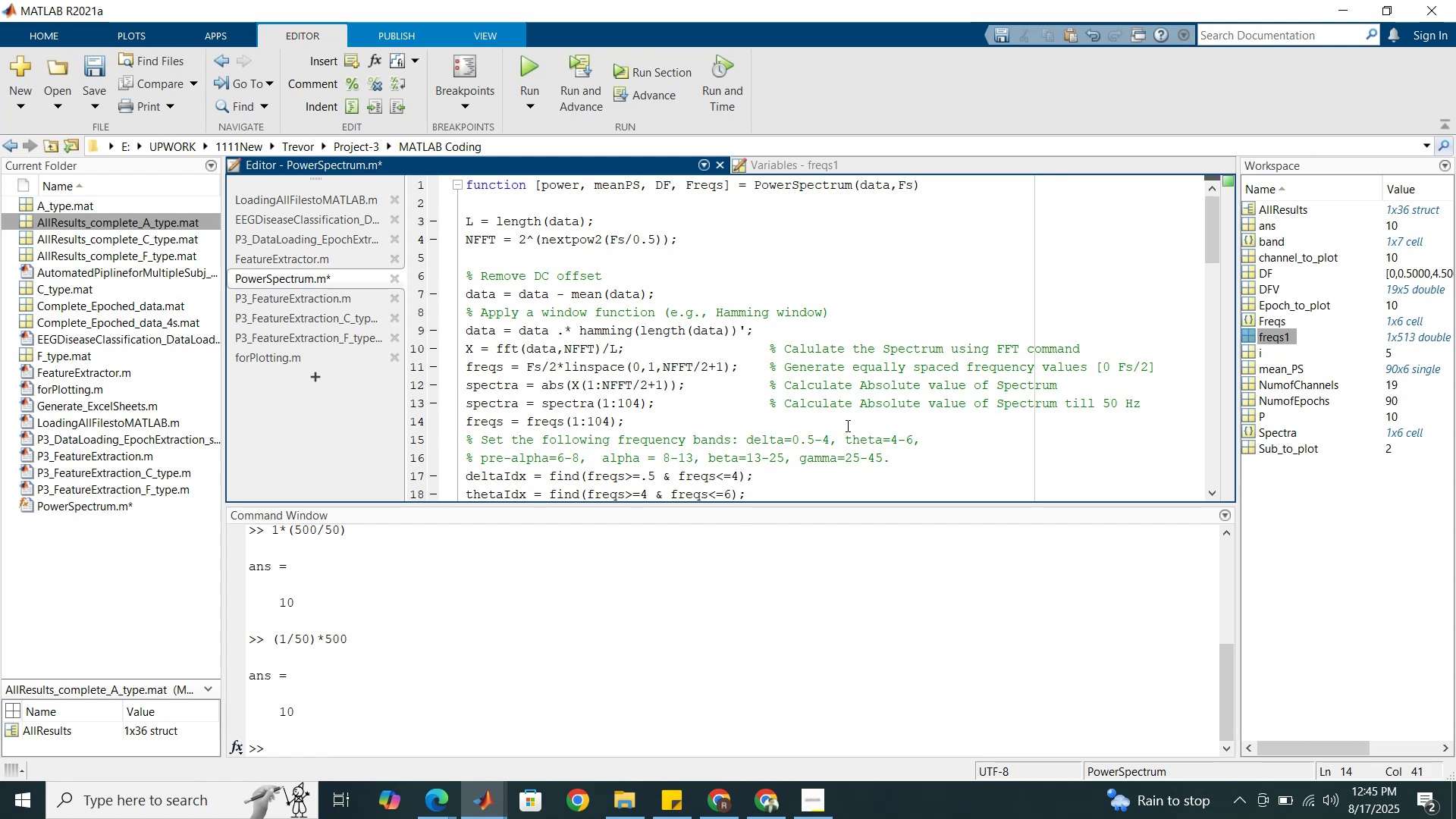 
key(Control+5)
 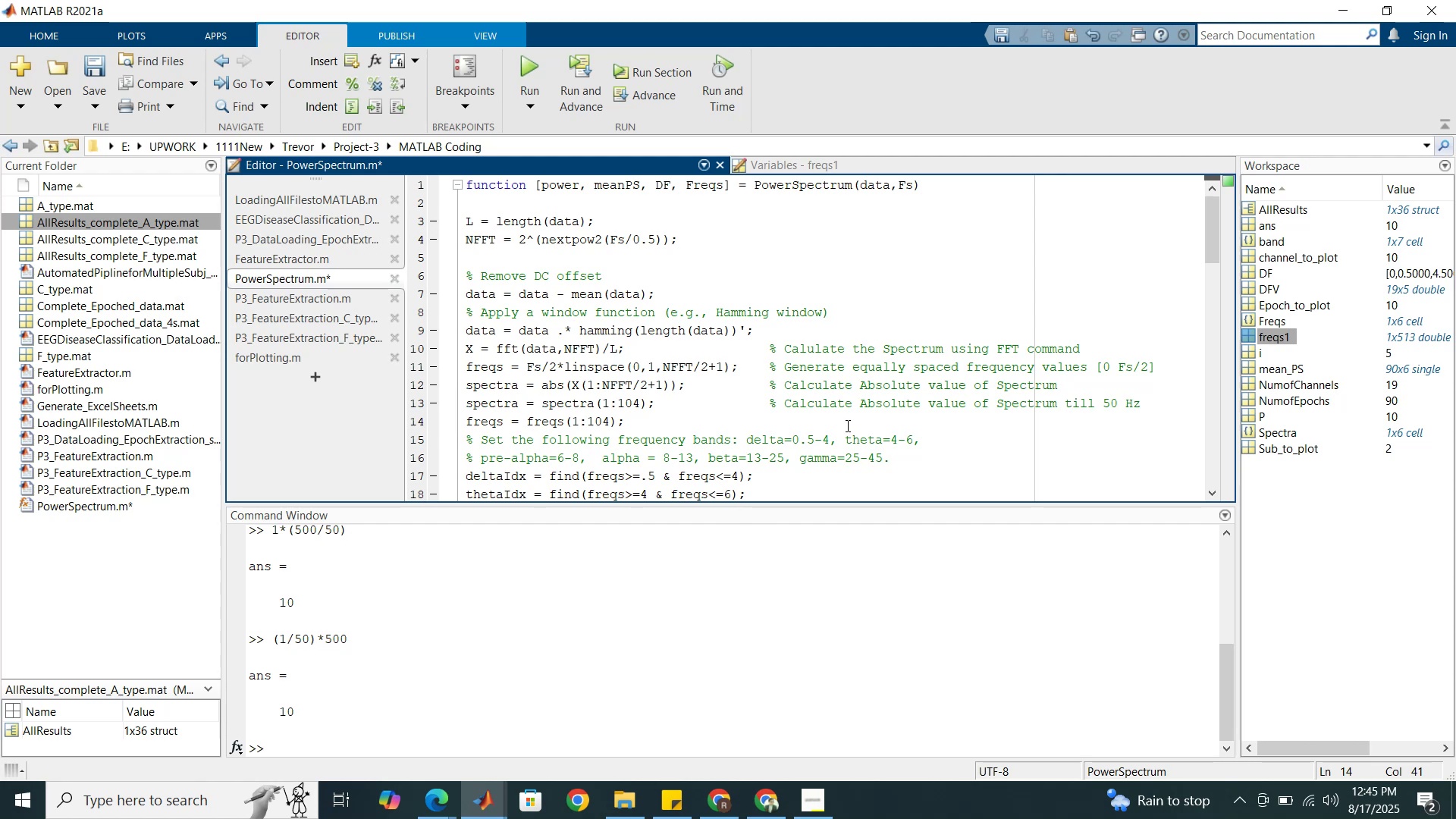 
key(Control+5)
 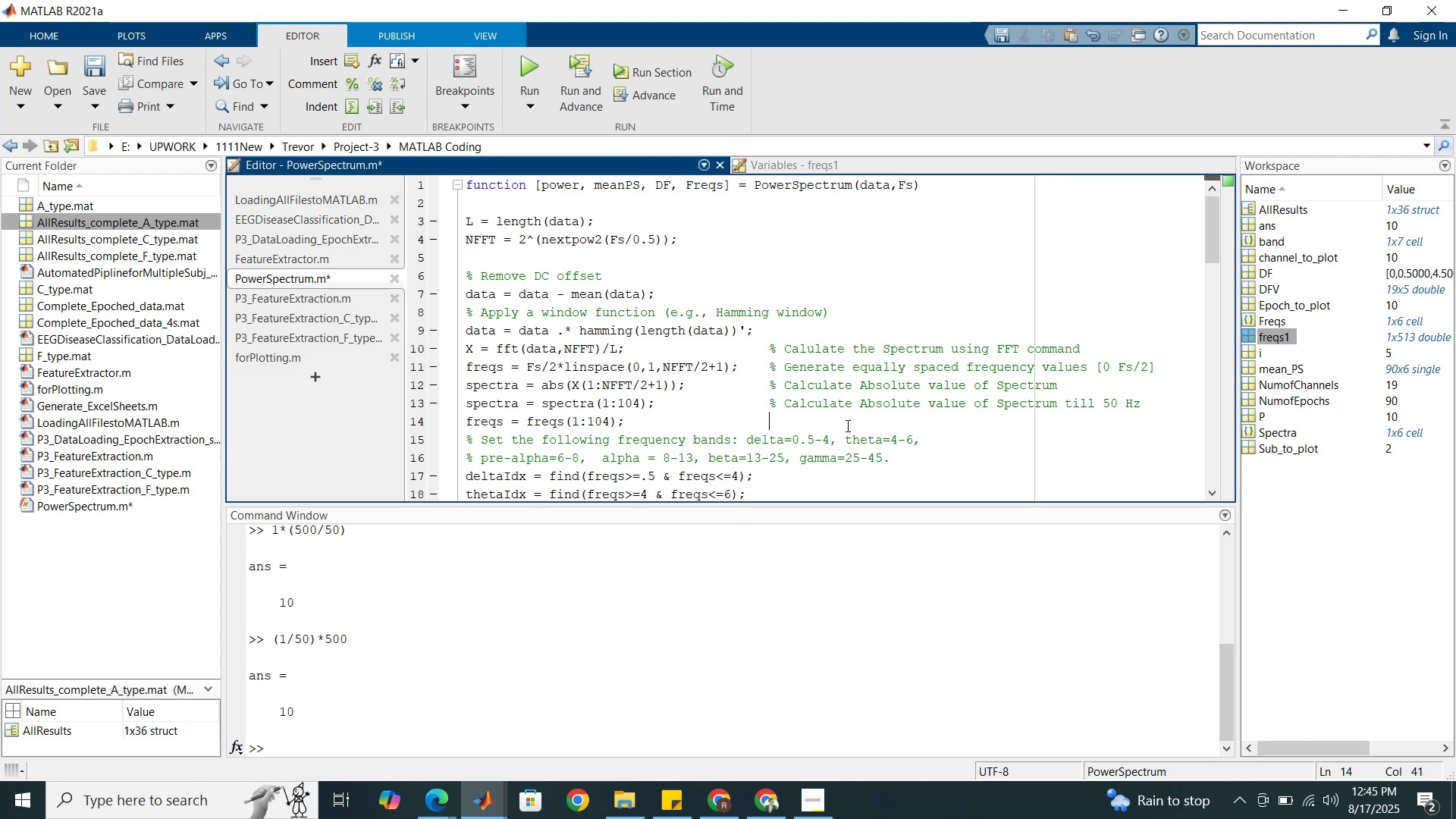 
type(%v)
key(Backspace)
type( )
 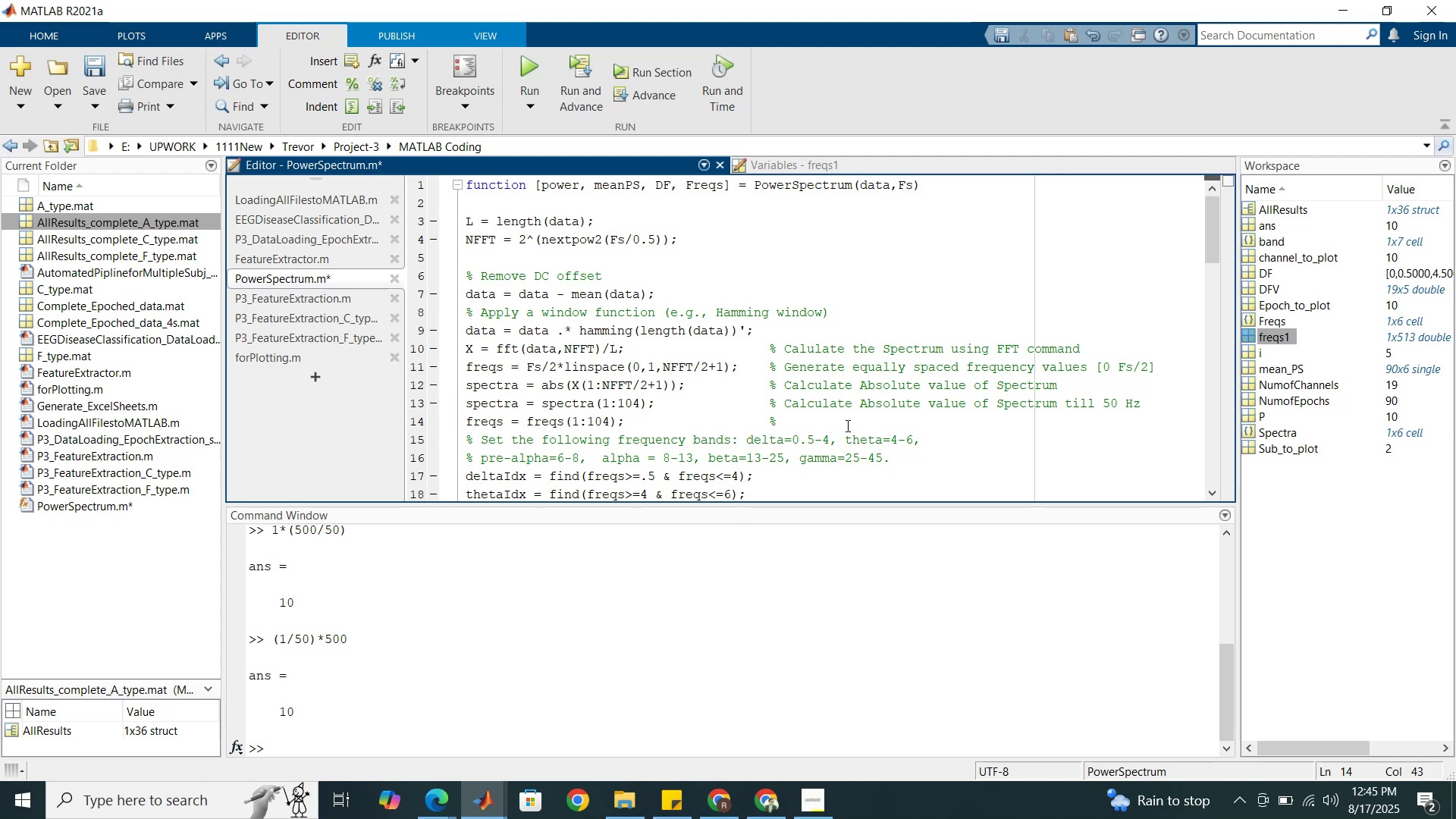 
key(Control+V)
 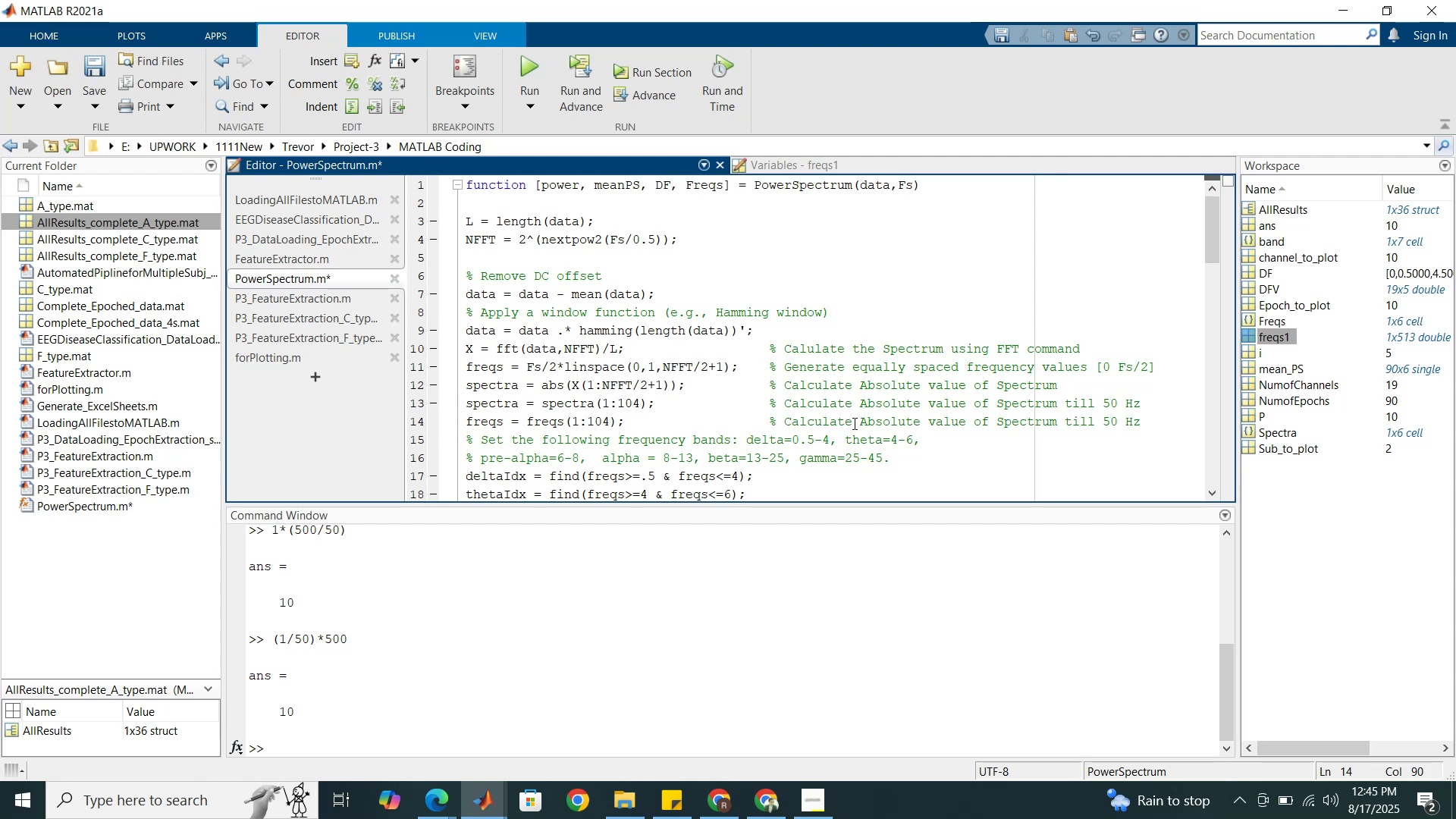 
left_click_drag(start_coordinate=[854, 423], to_coordinate=[863, 423])
 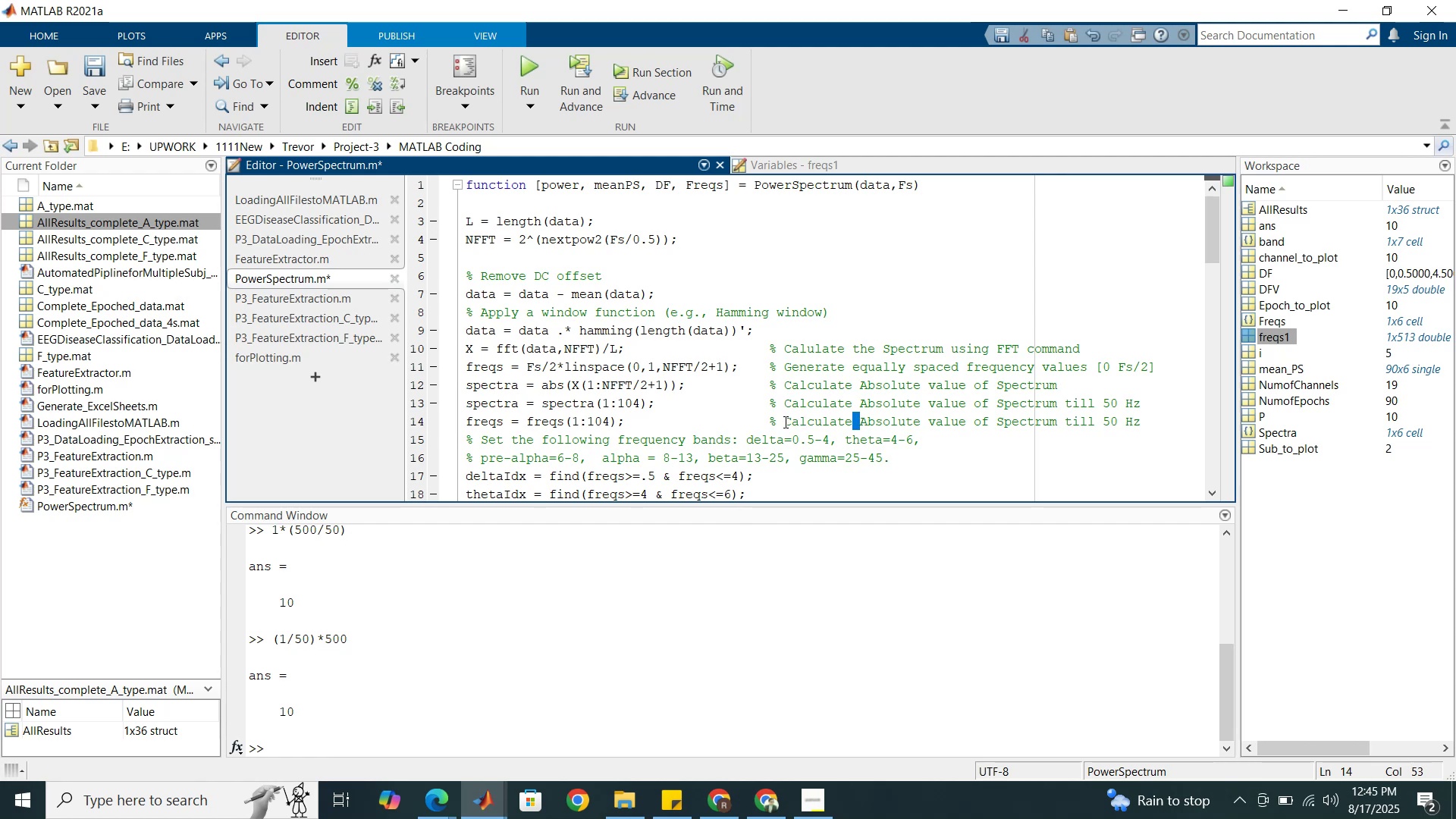 
left_click_drag(start_coordinate=[783, 422], to_coordinate=[1059, 422])
 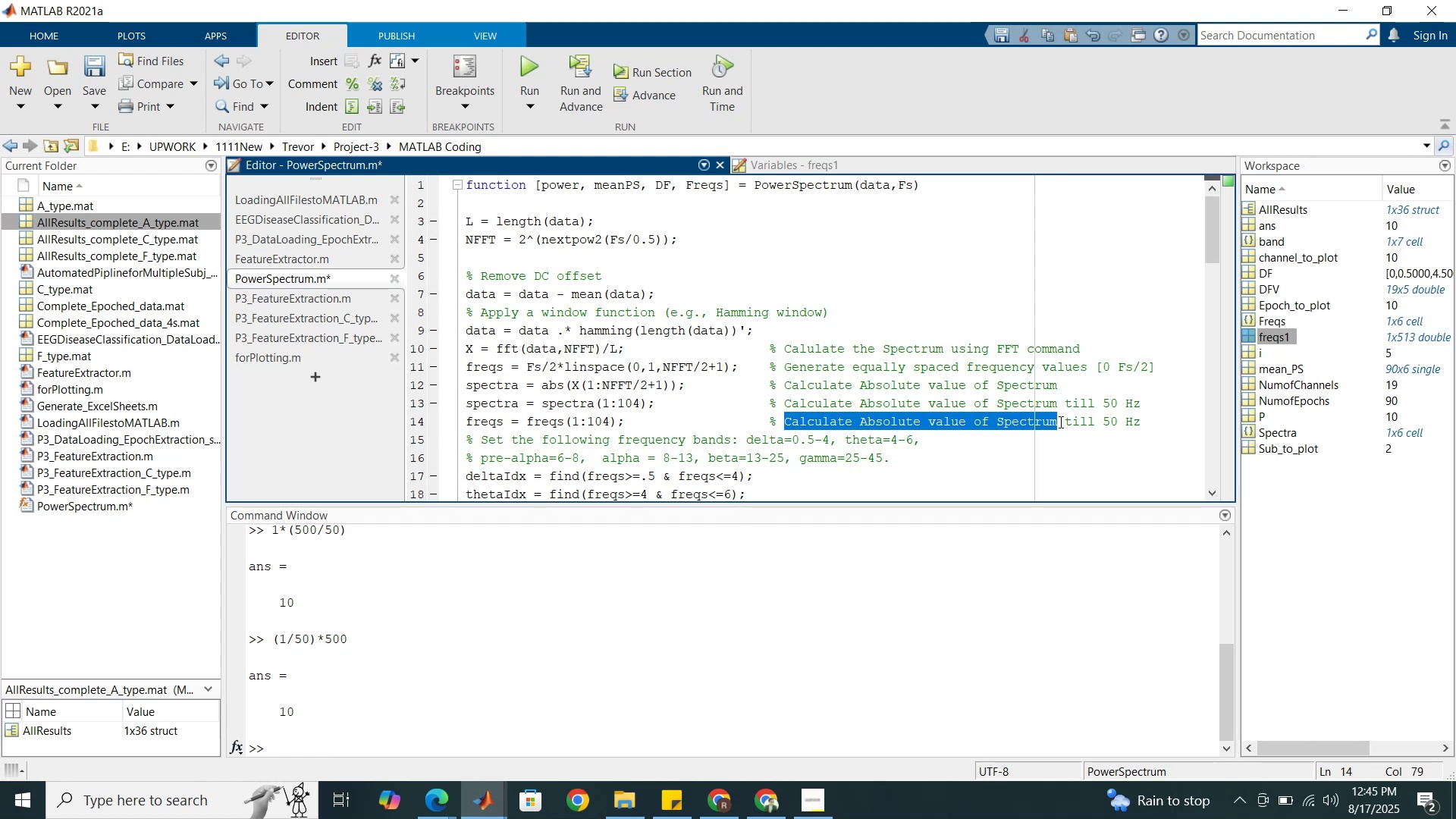 
type(frequency vector)
 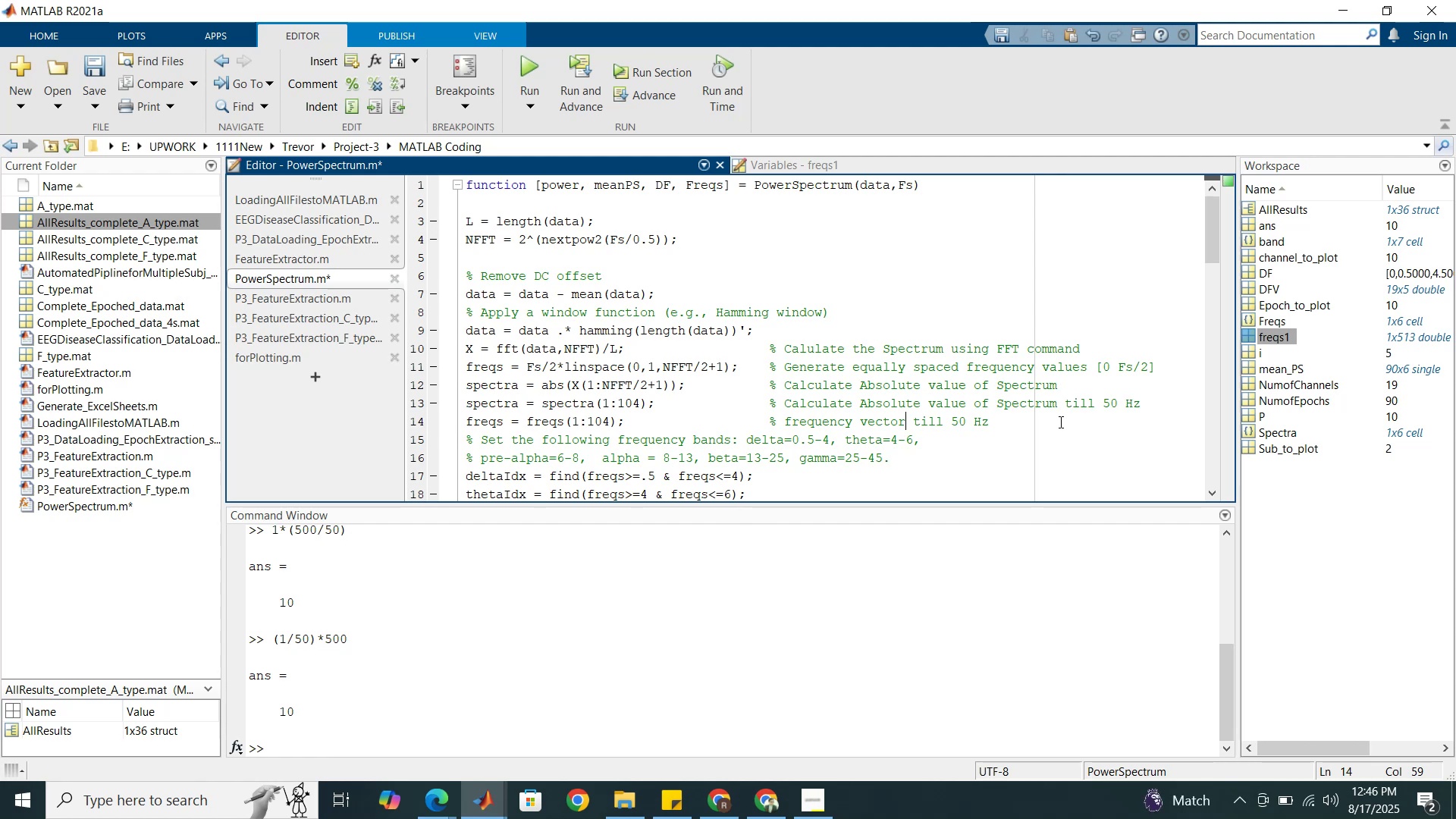 
scroll: coordinate [935, 382], scroll_direction: down, amount: 22.0
 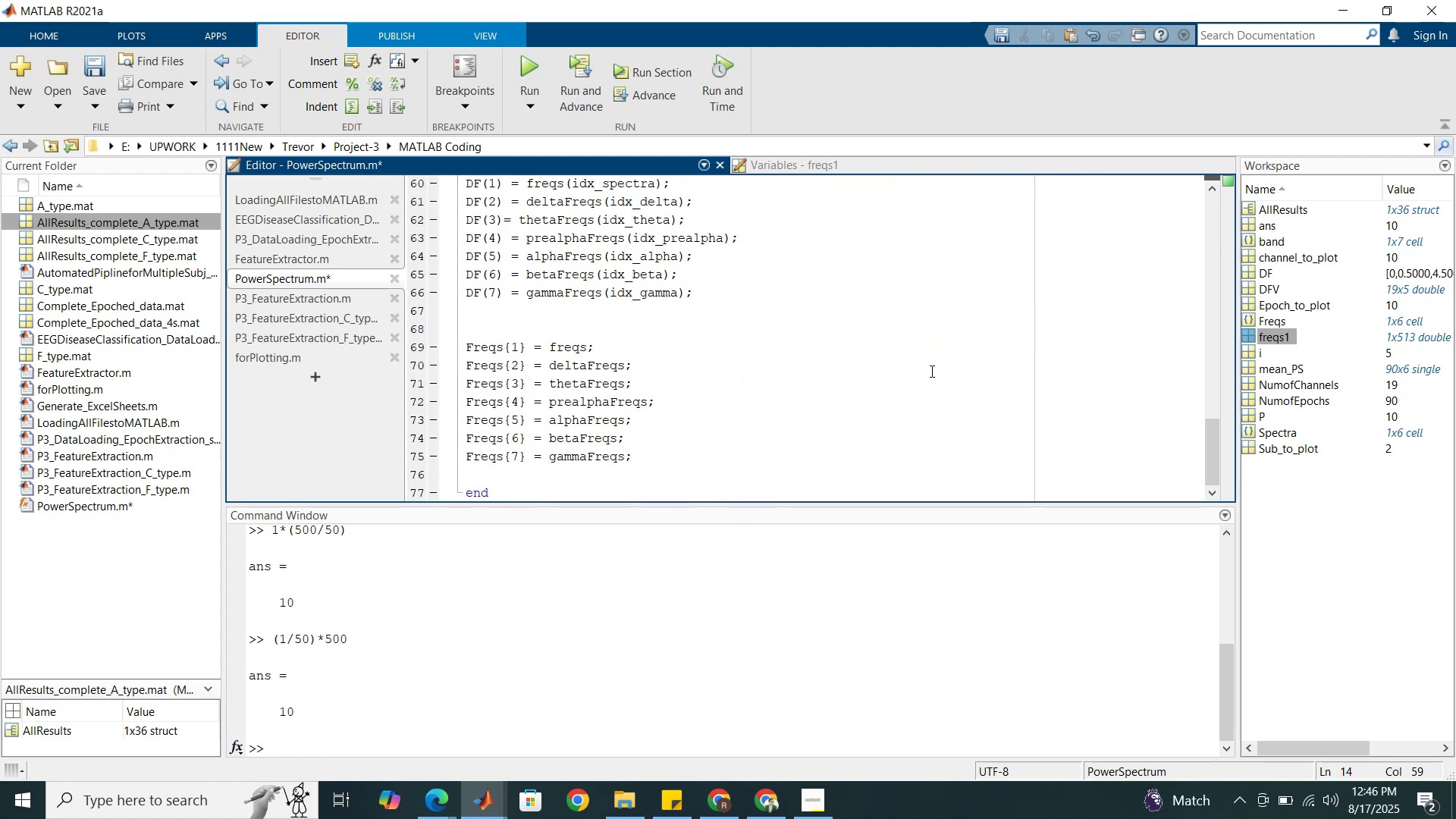 
left_click([890, 330])
 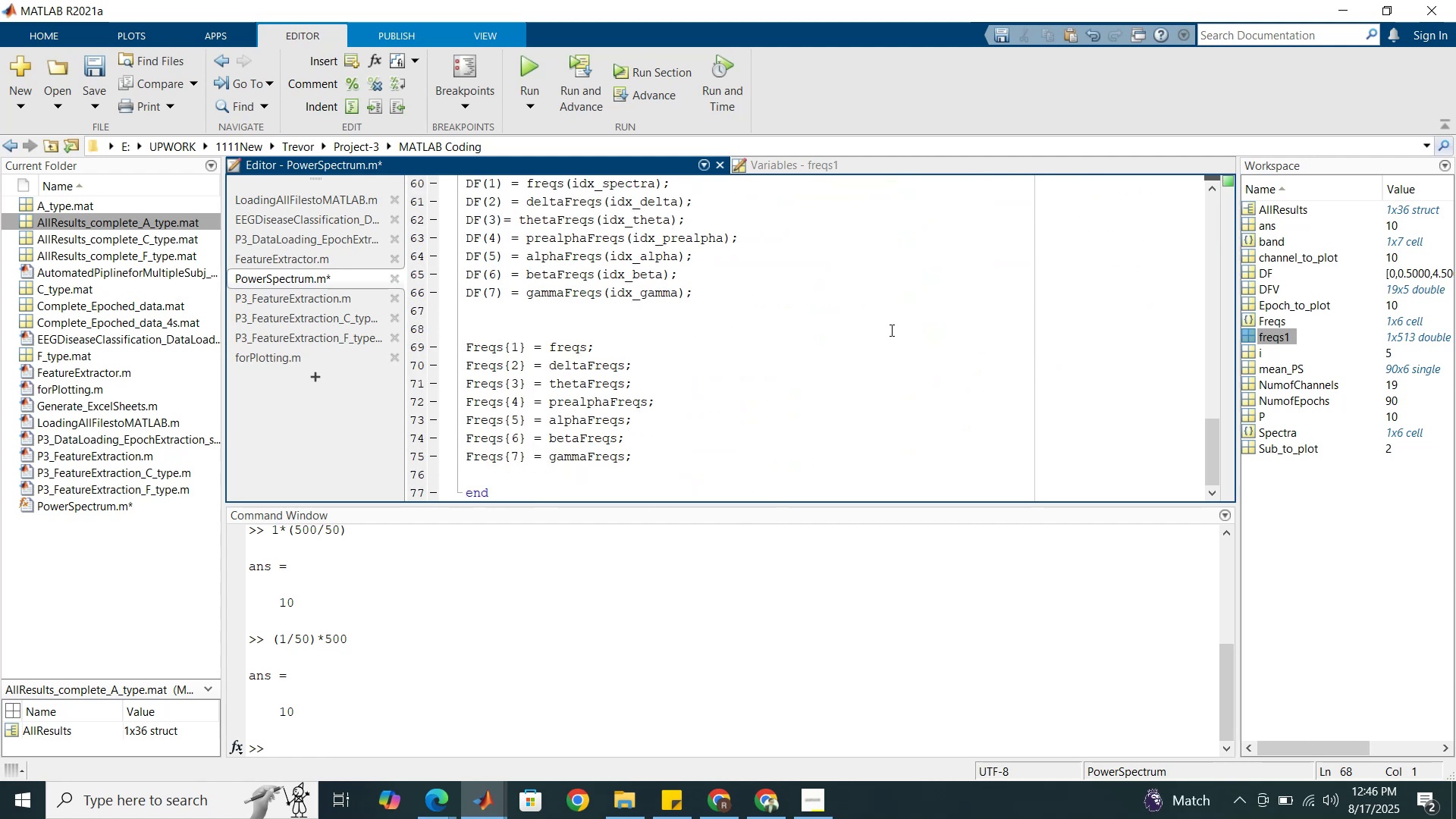 
hold_key(key=ControlLeft, duration=0.74)
 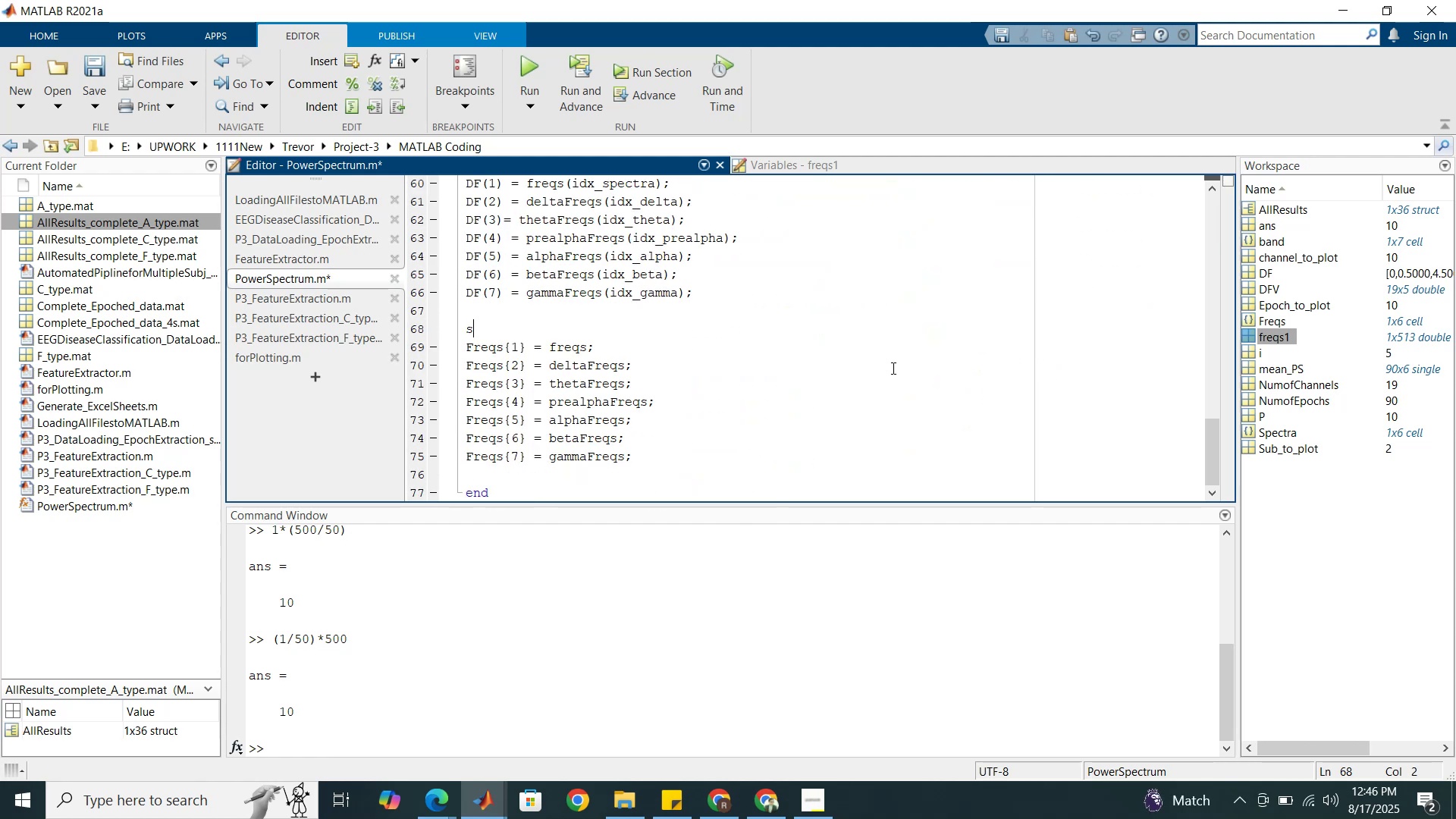 
hold_key(key=S, duration=0.5)
 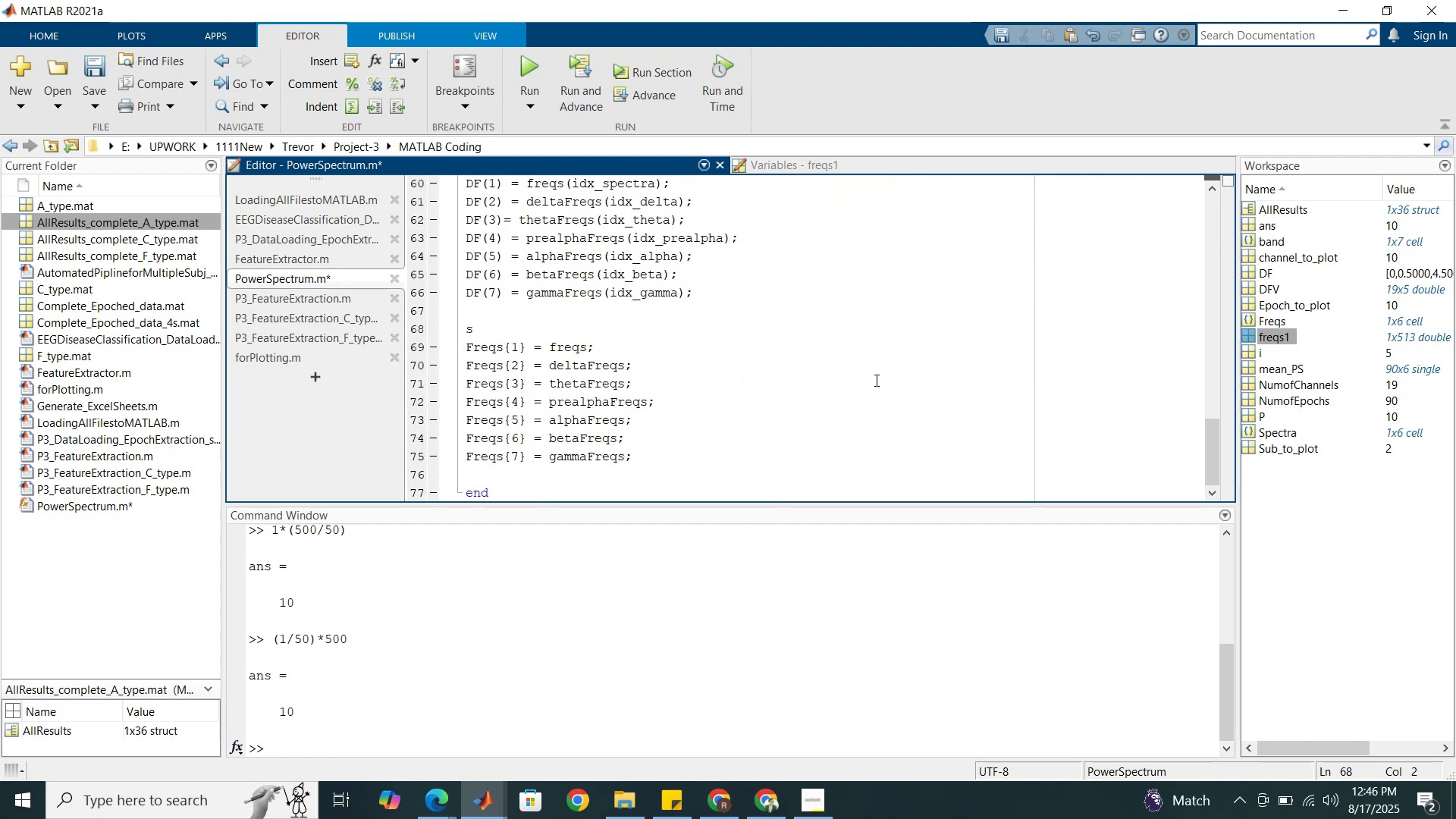 
key(Backspace)
 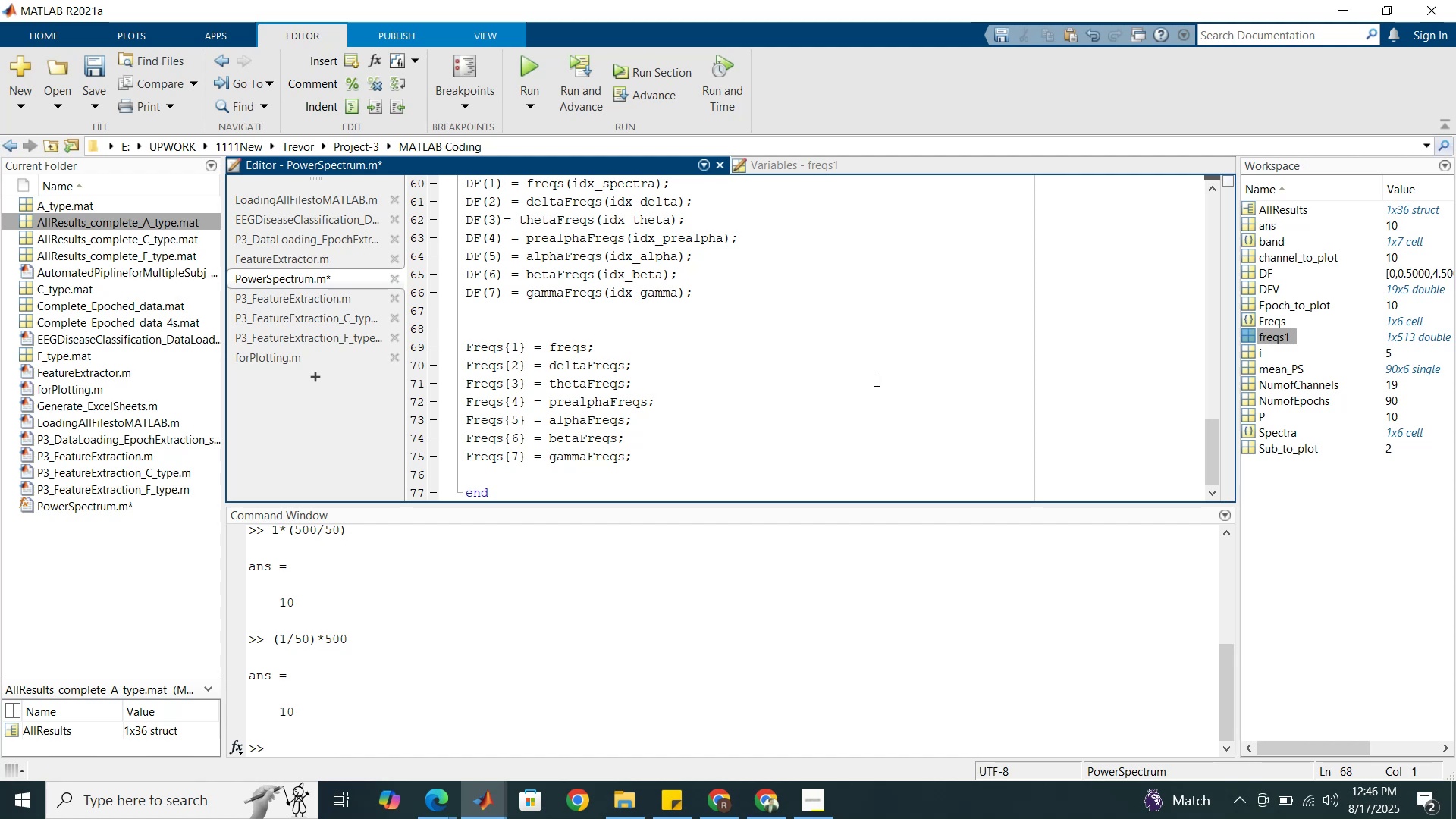 
hold_key(key=ControlLeft, duration=0.83)
 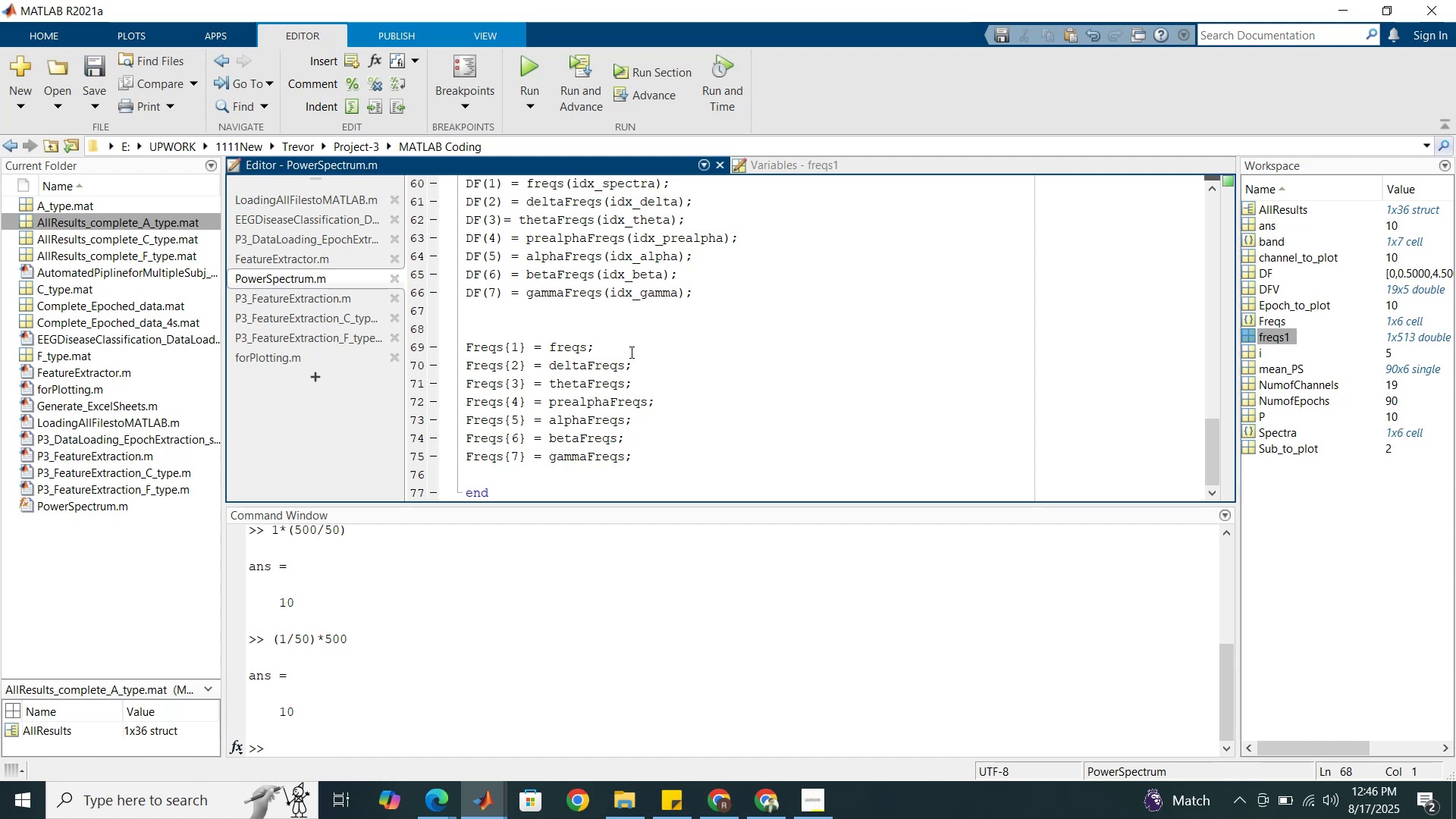 
hold_key(key=S, duration=0.52)
 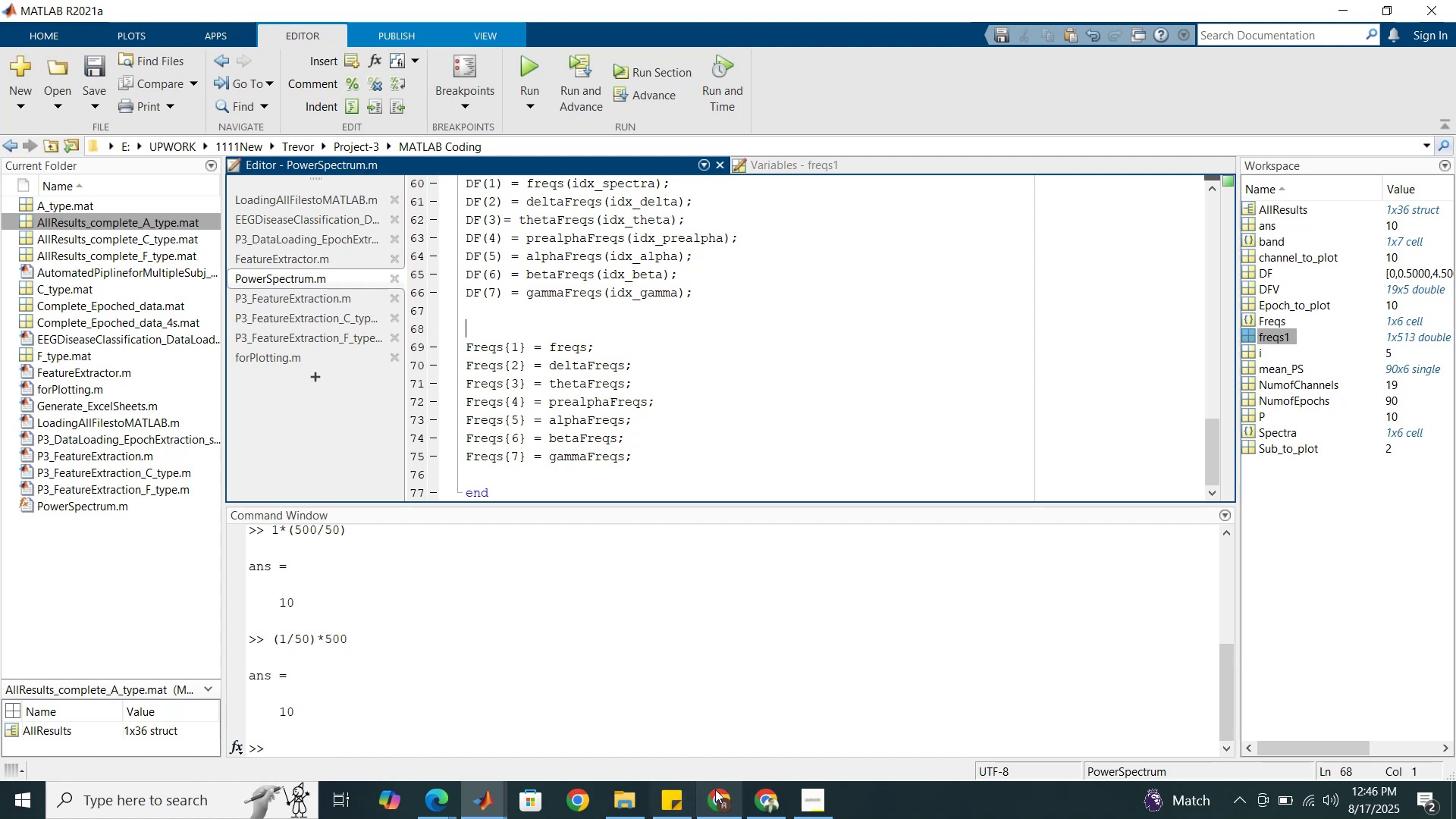 
mouse_move([494, 781])
 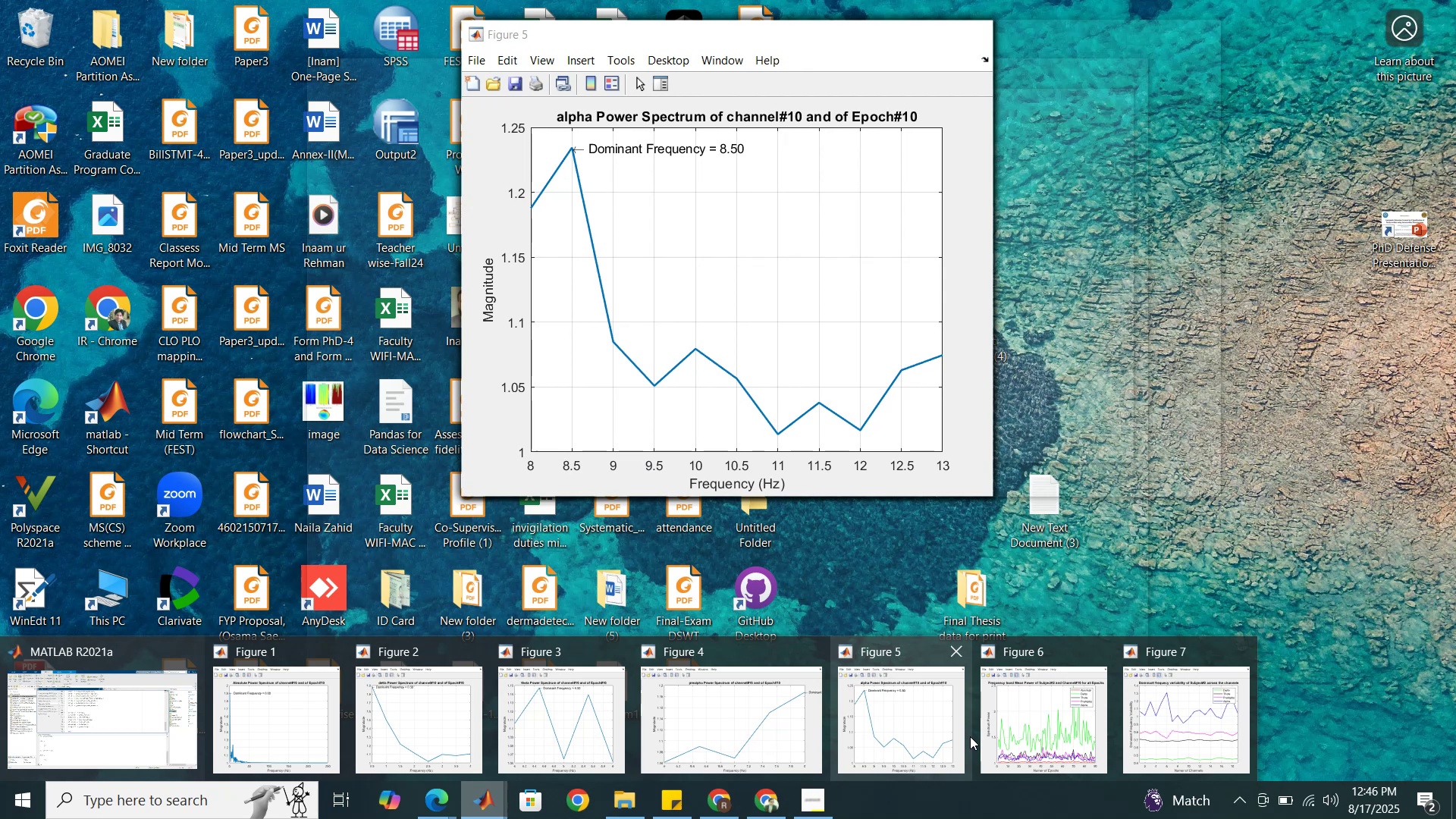 
wait(28.2)
 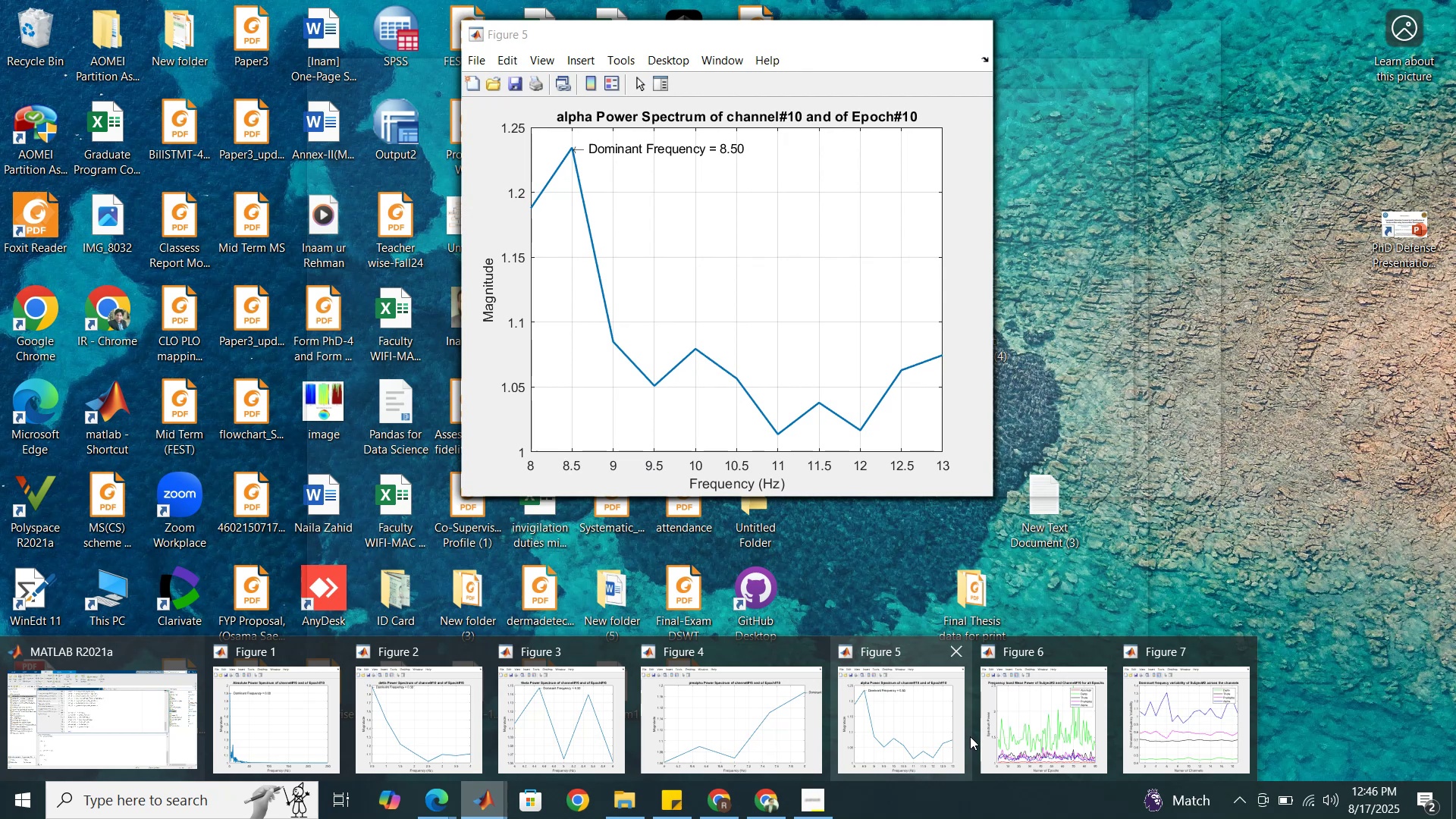 
left_click([91, 738])
 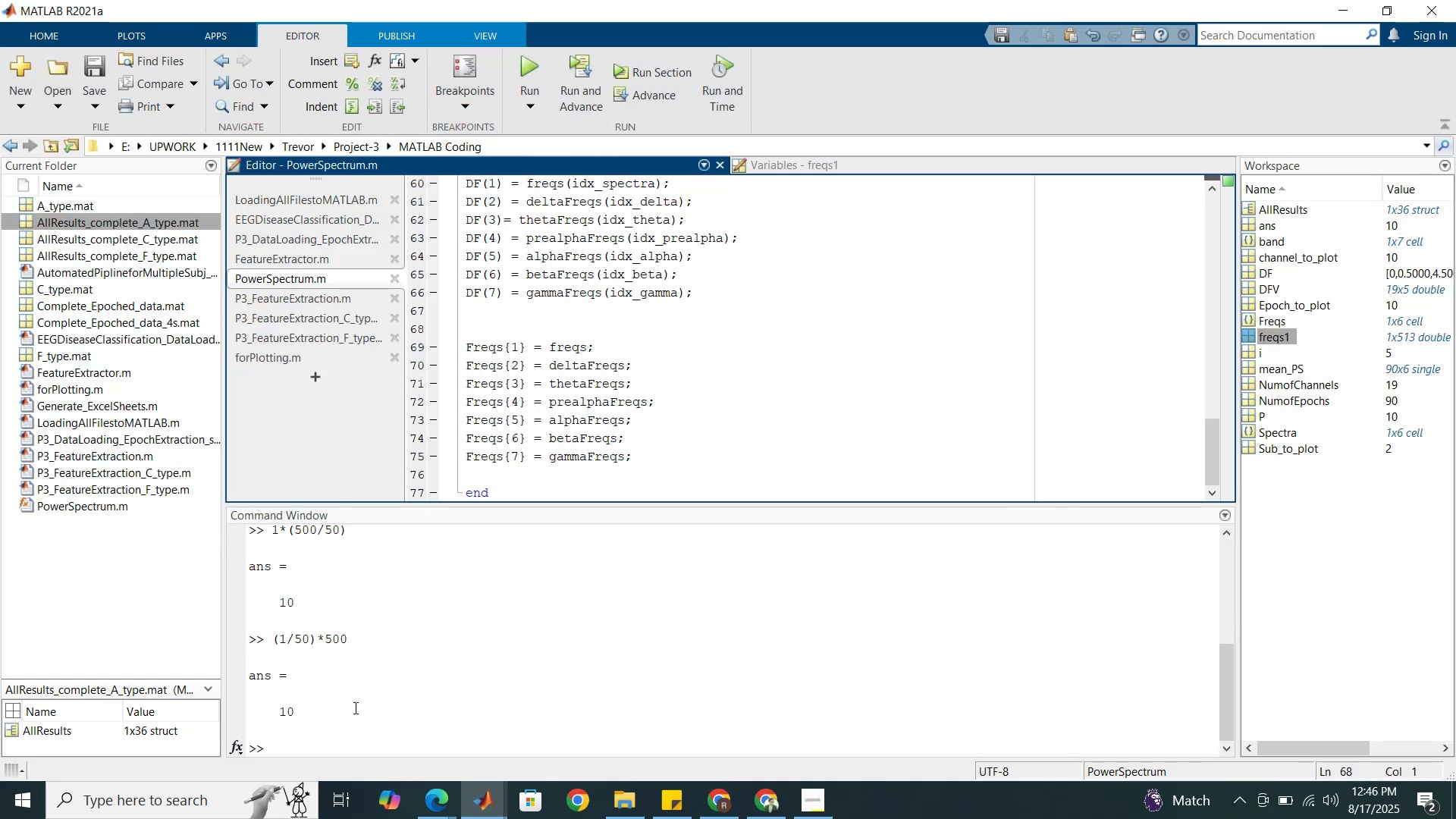 
left_click([337, 733])
 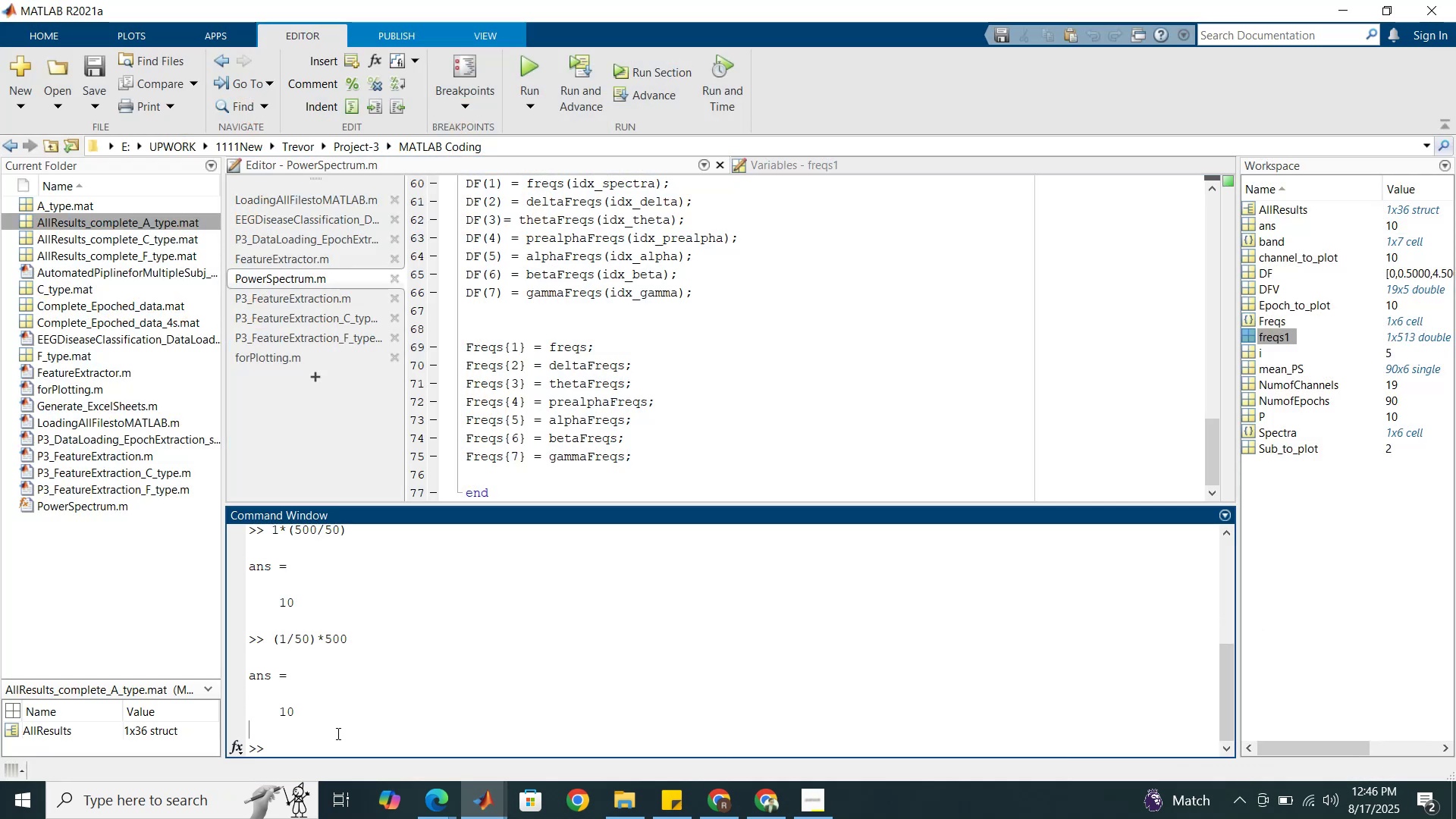 
type(close all)
 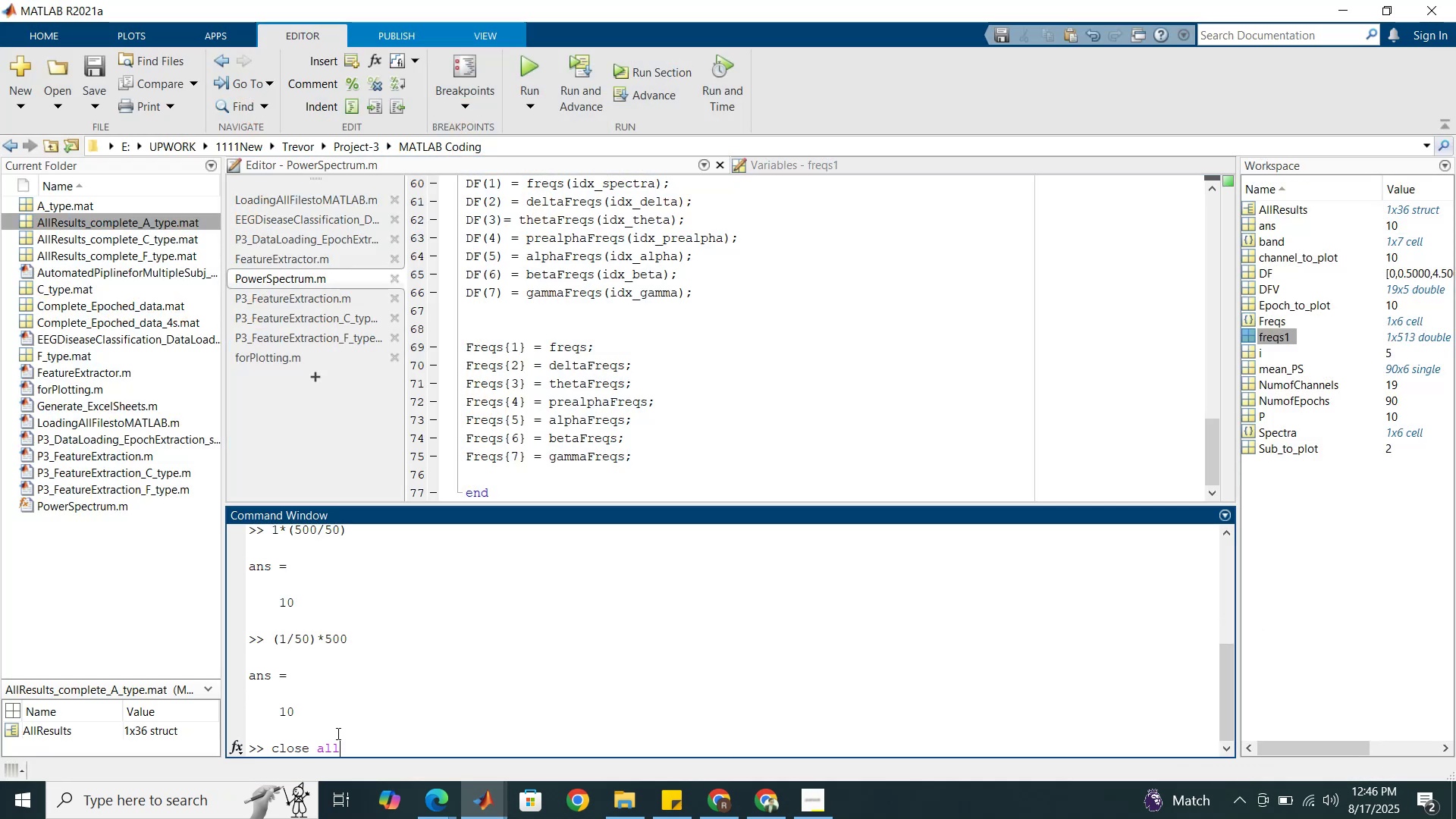 
key(Enter)
 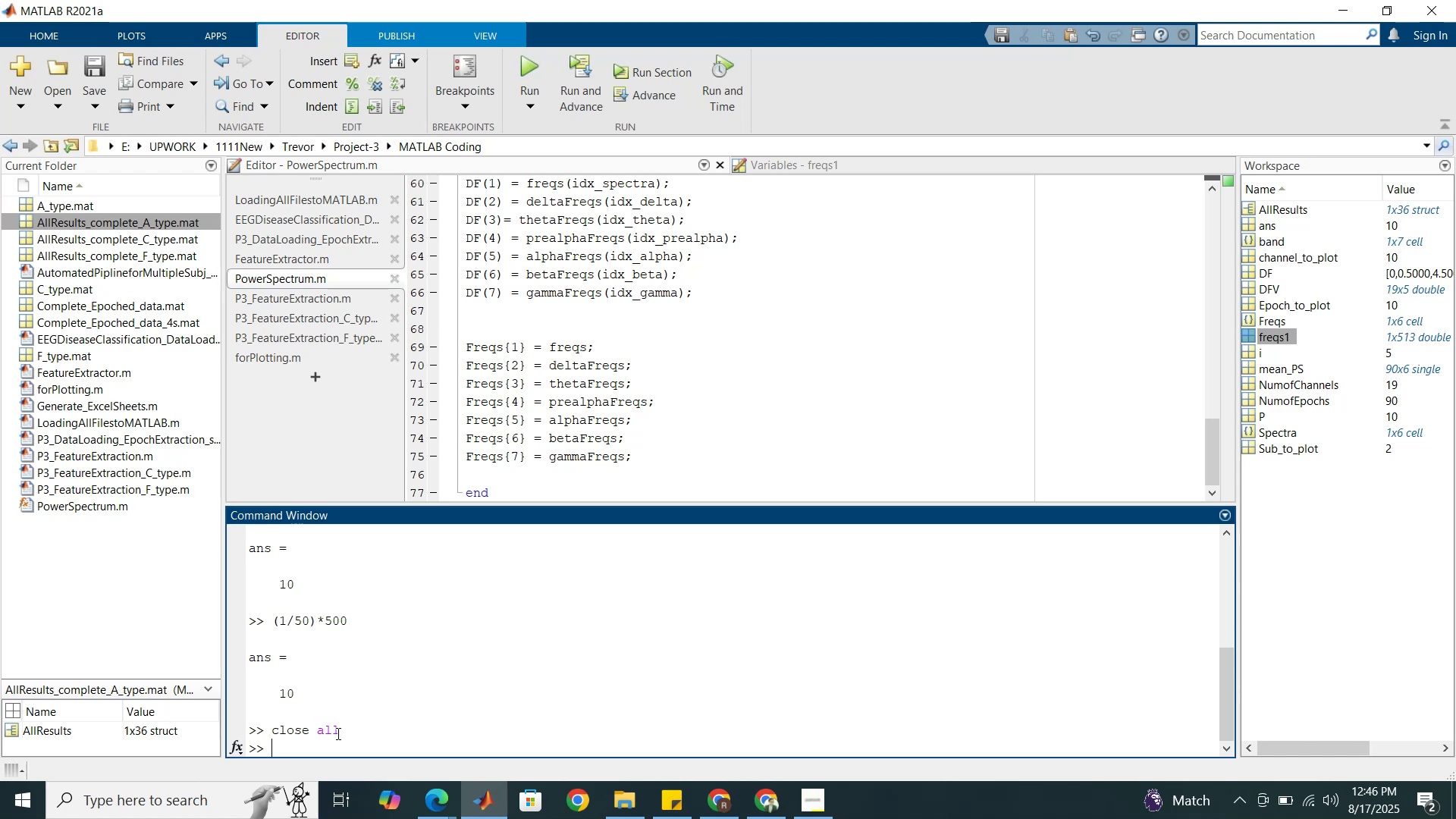 
type(clc)
 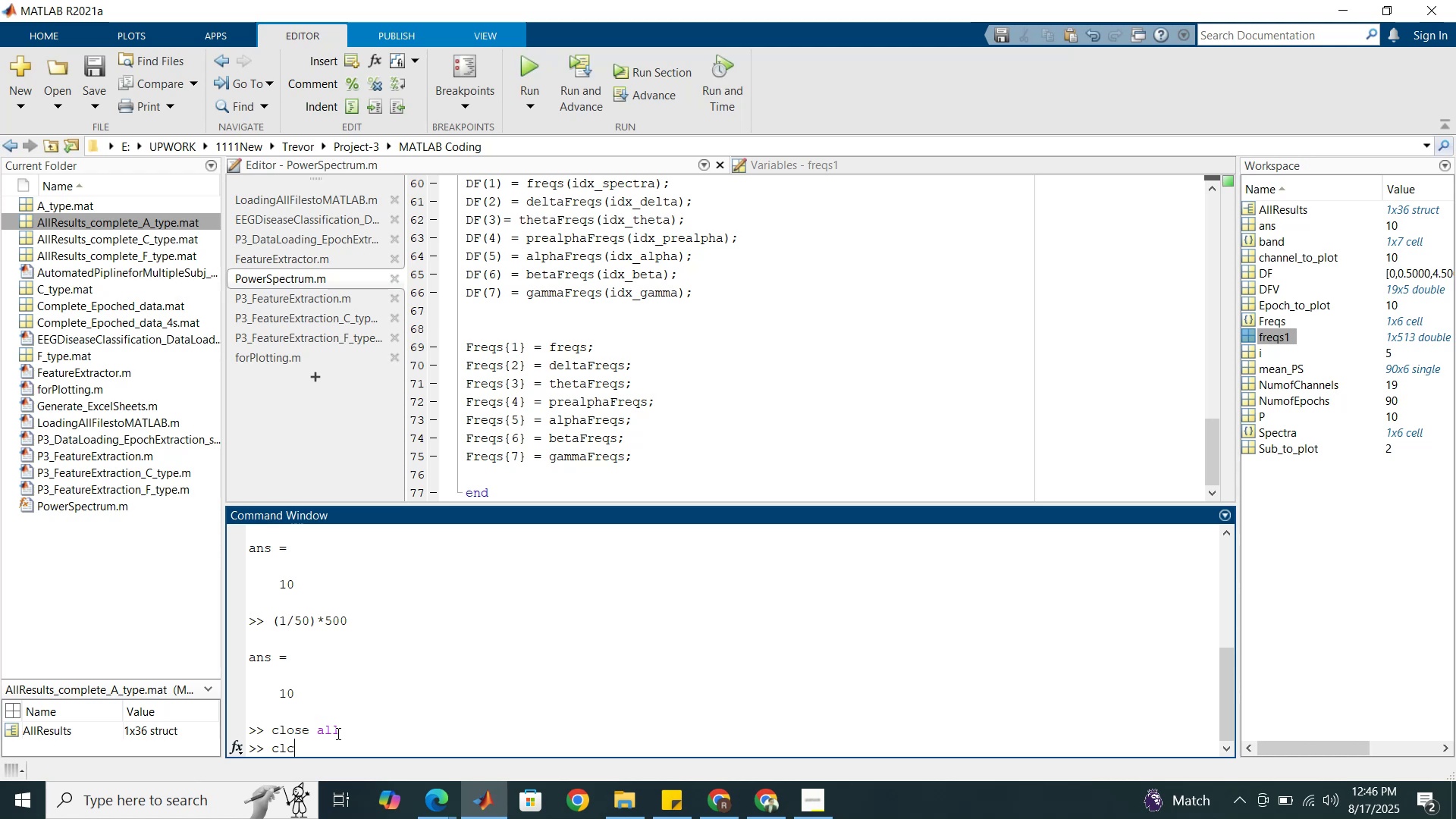 
key(Enter)
 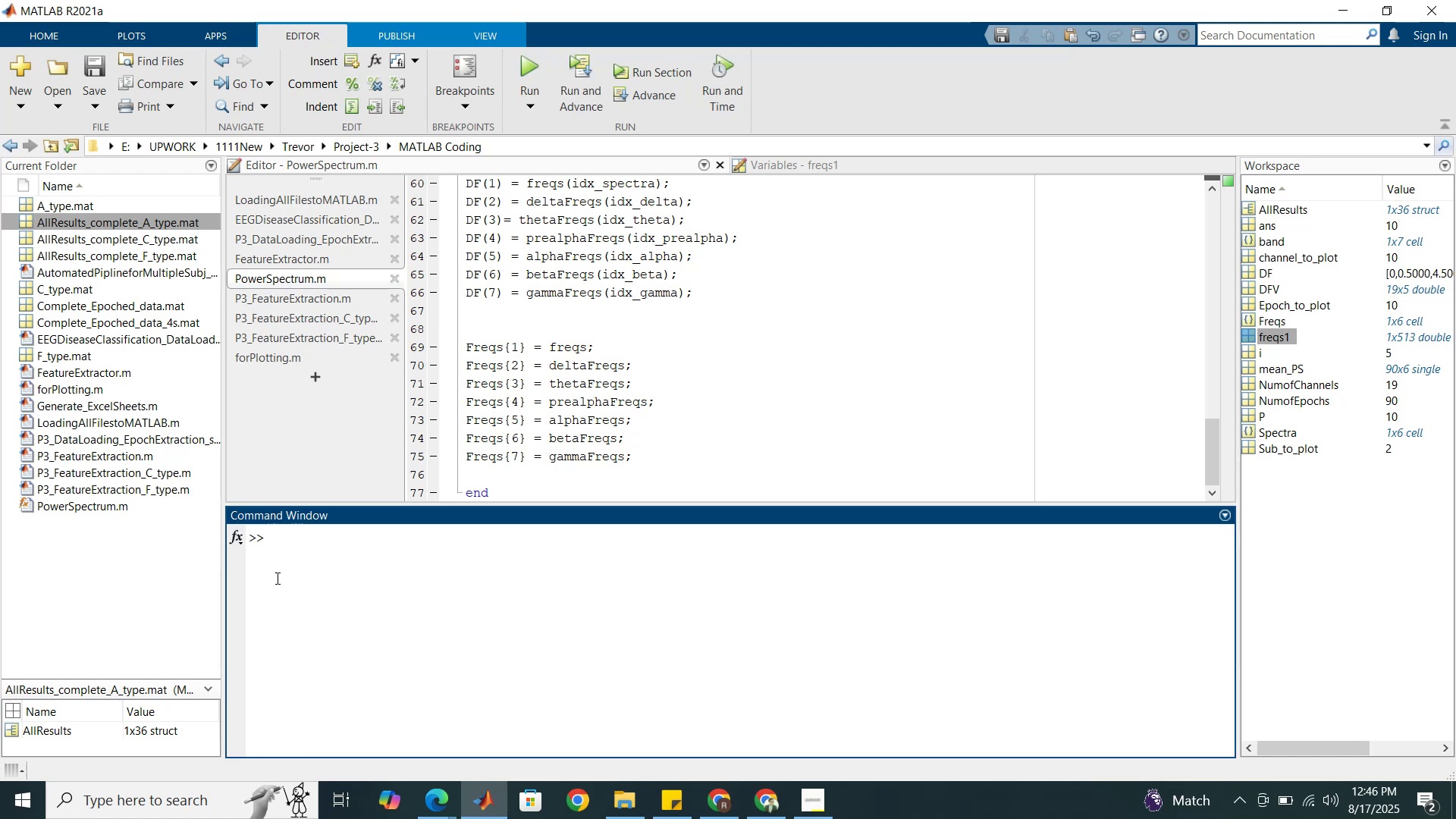 
left_click([278, 294])
 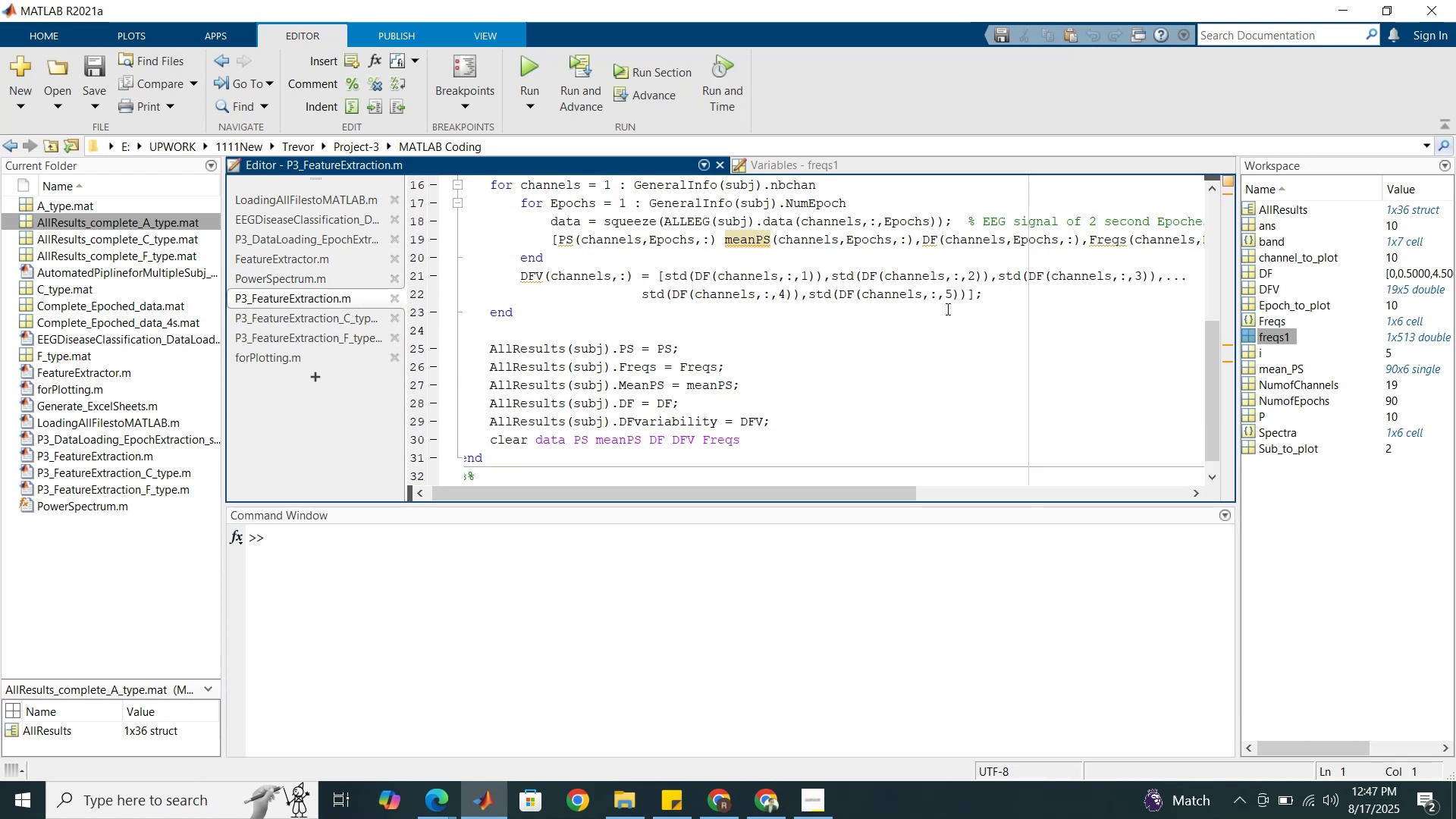 
left_click([964, 296])
 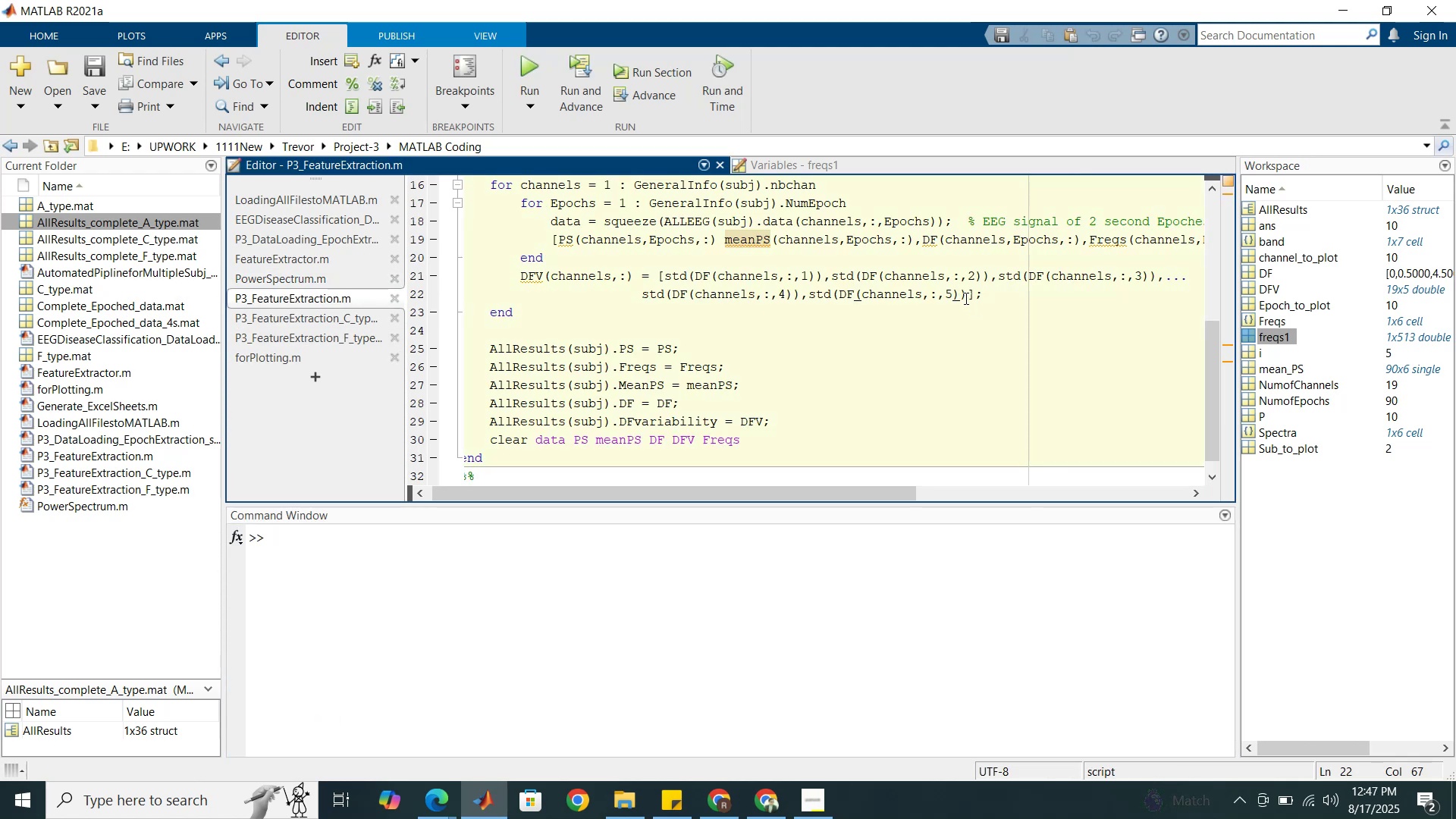 
left_click([964, 297])
 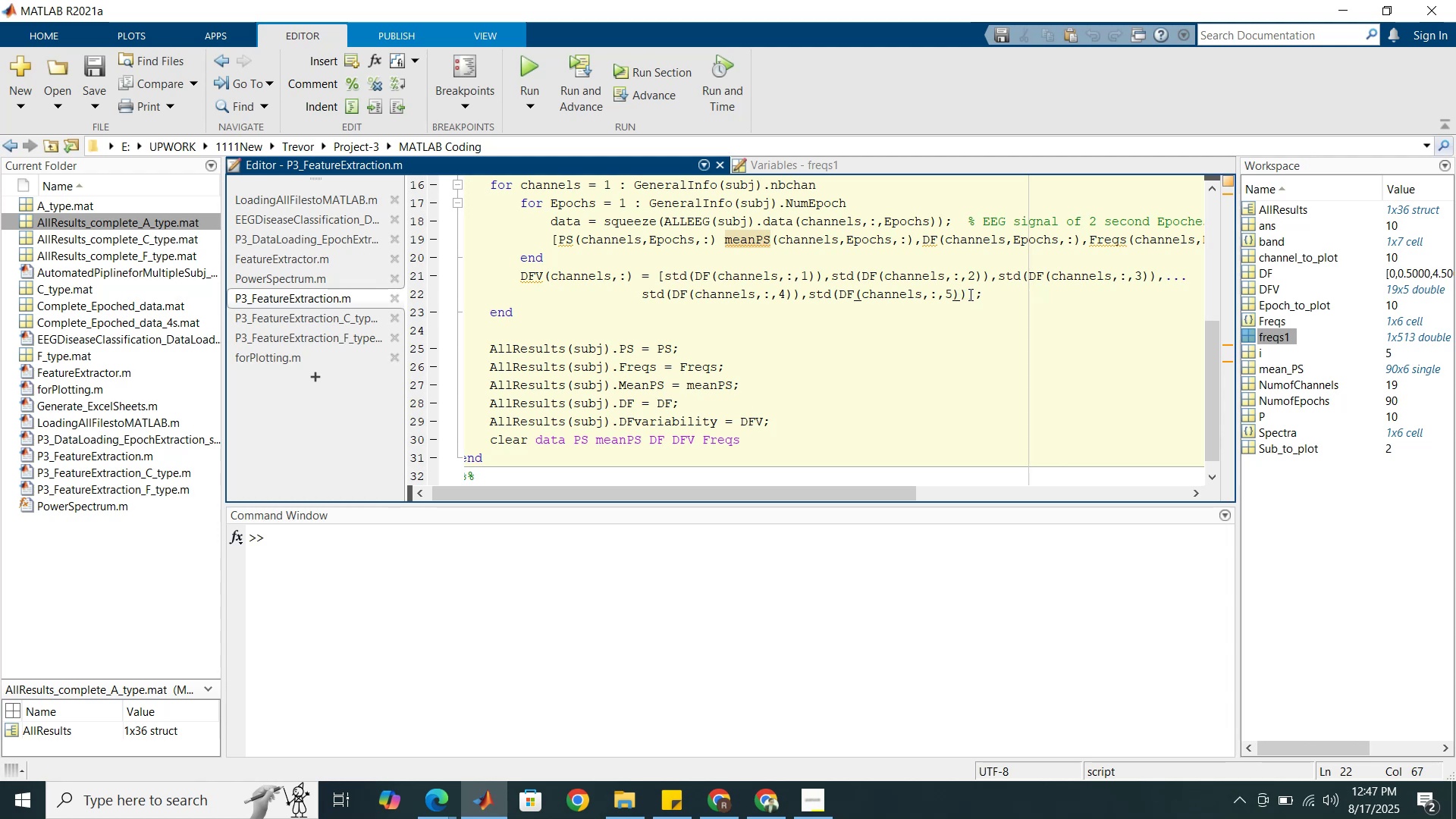 
left_click([969, 294])
 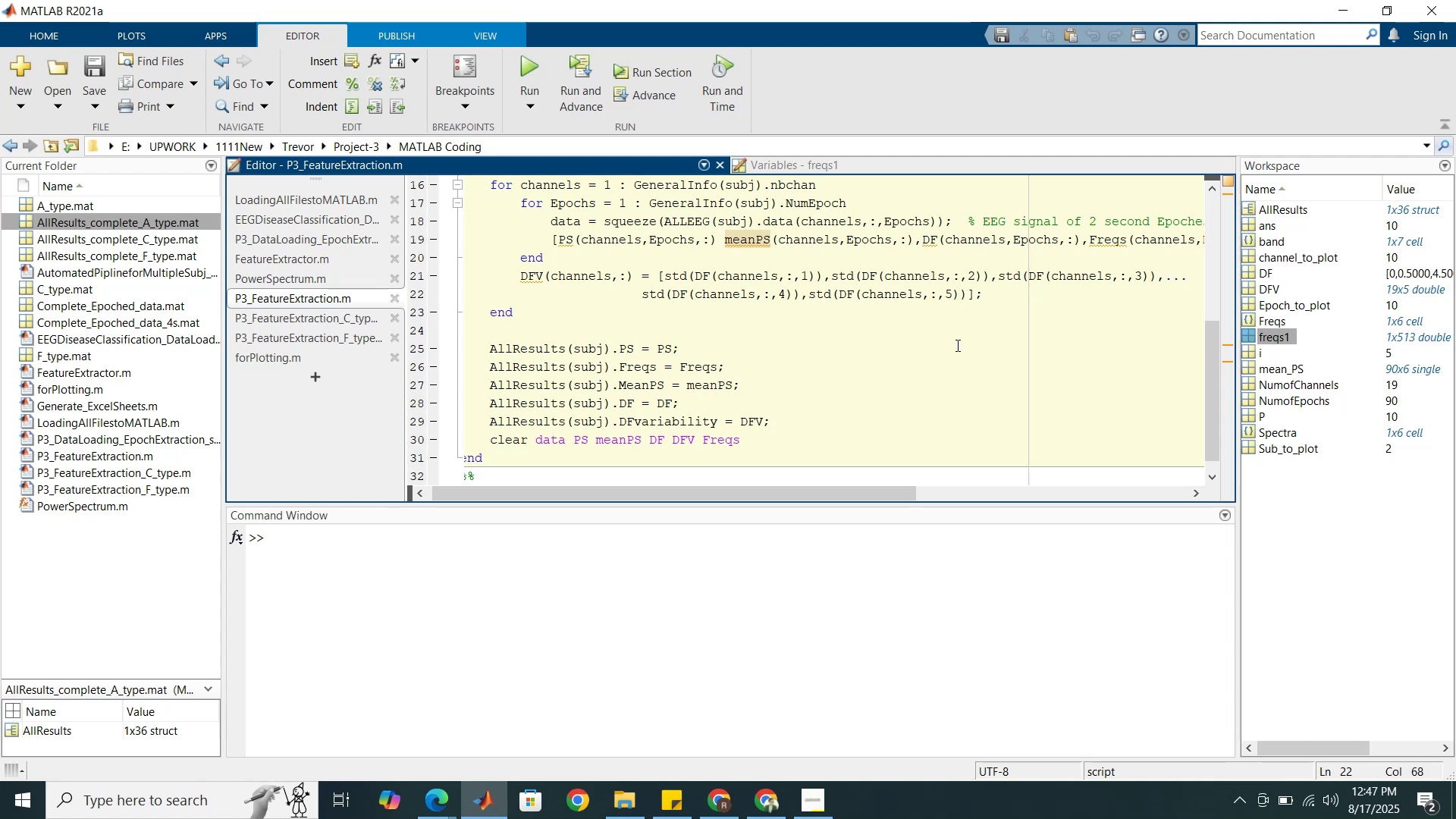 
key(Comma)
 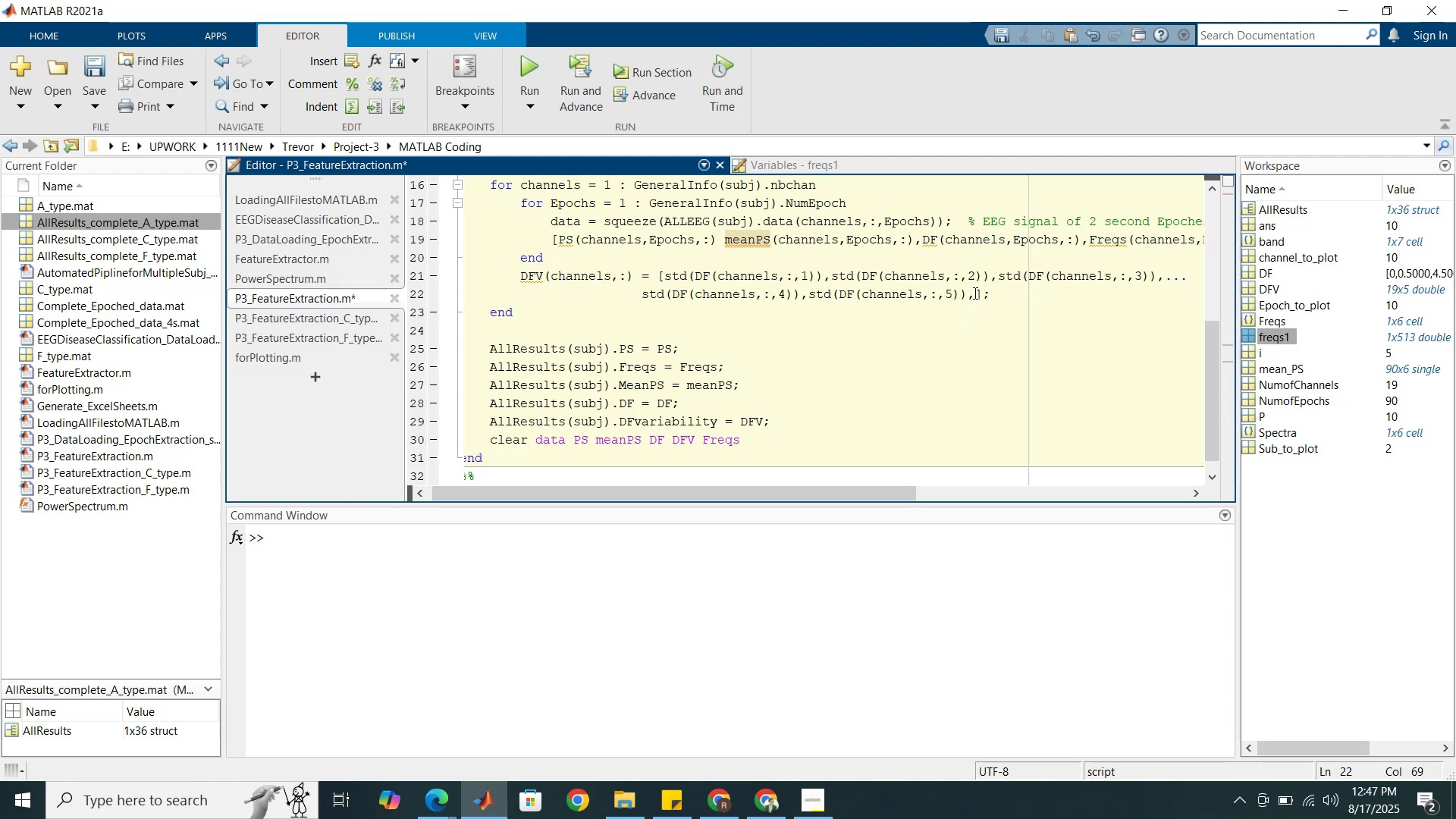 
left_click_drag(start_coordinate=[972, 293], to_coordinate=[807, 293])
 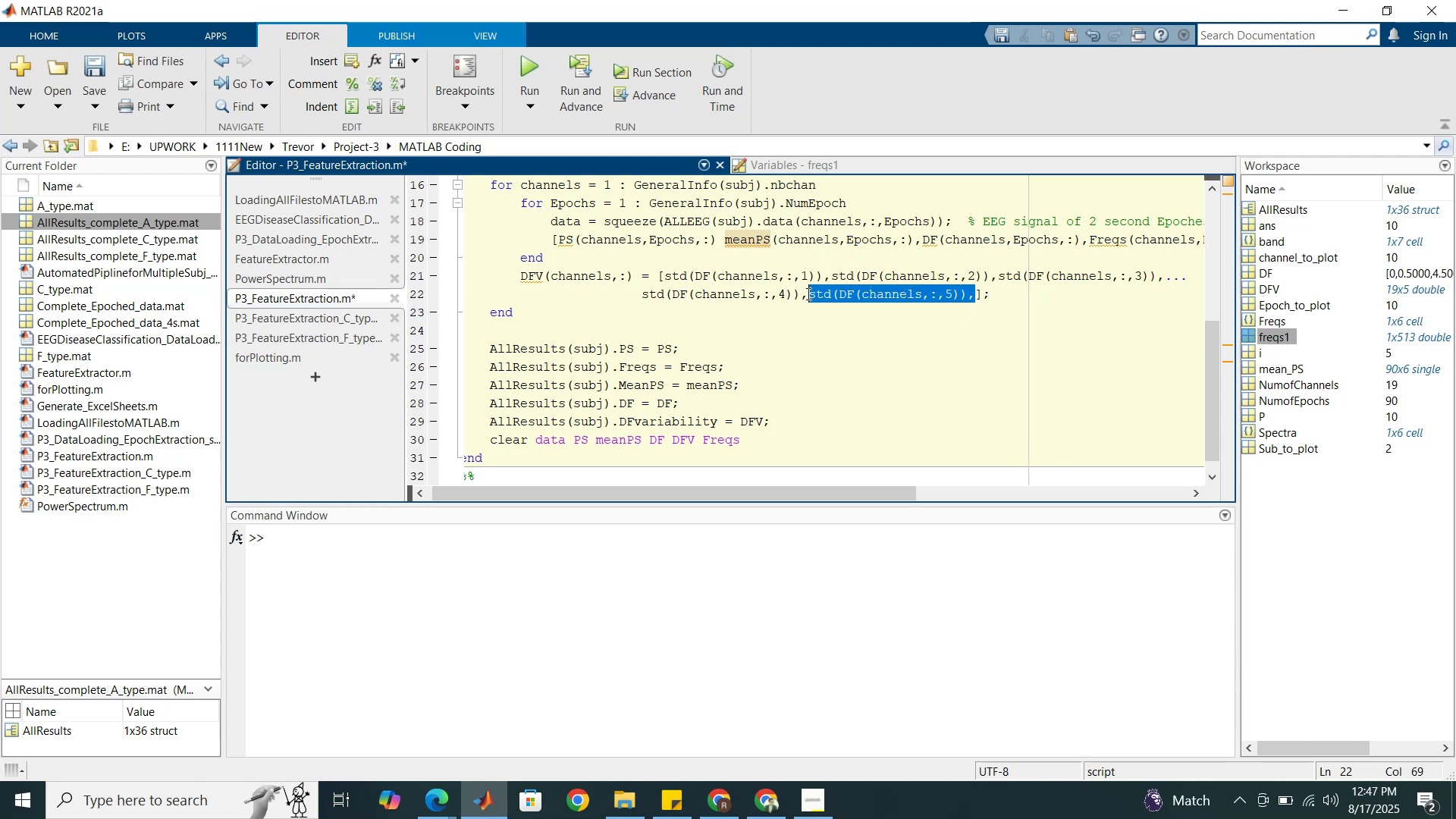 
key(Control+C)
 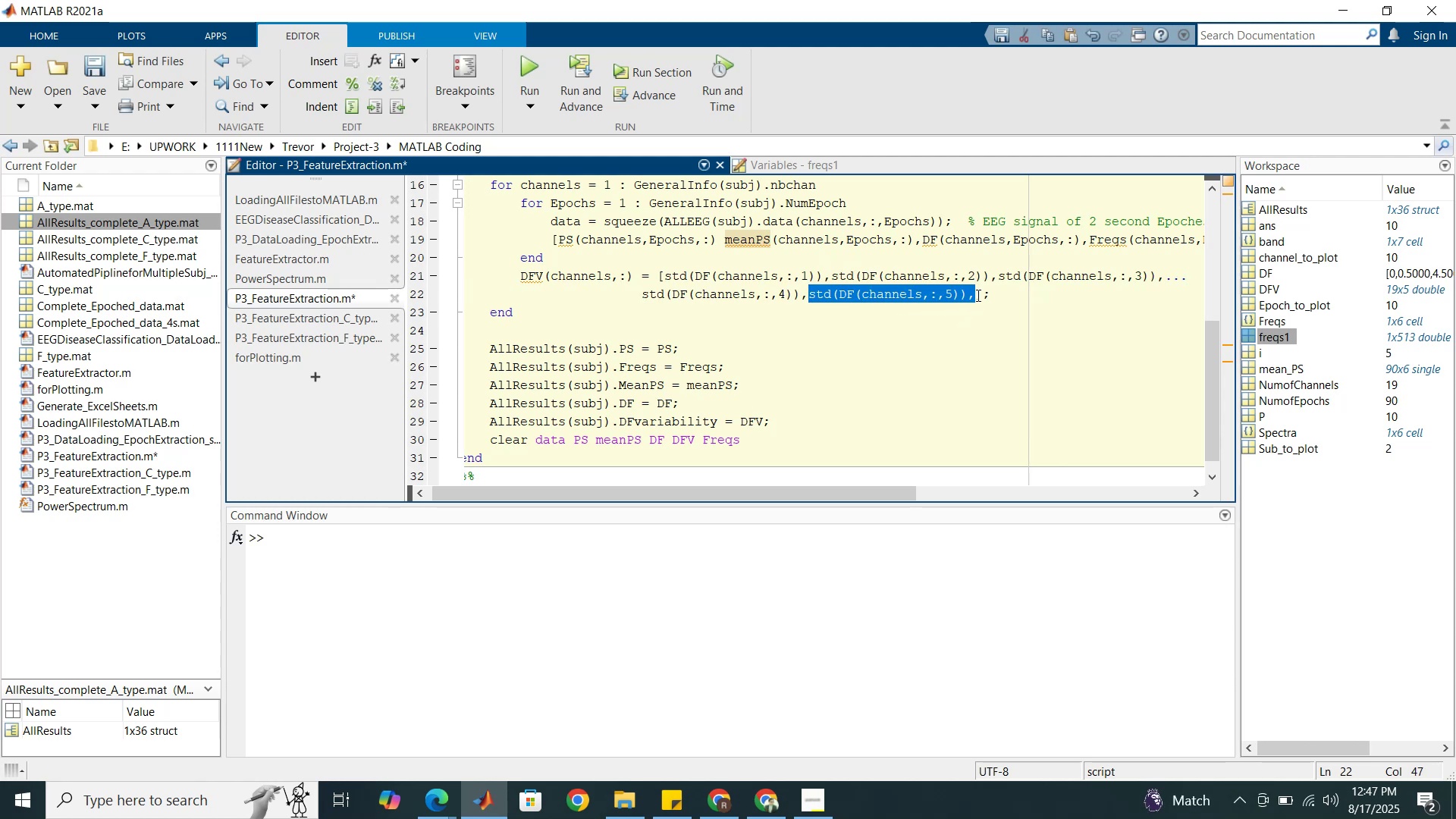 
left_click([981, 293])
 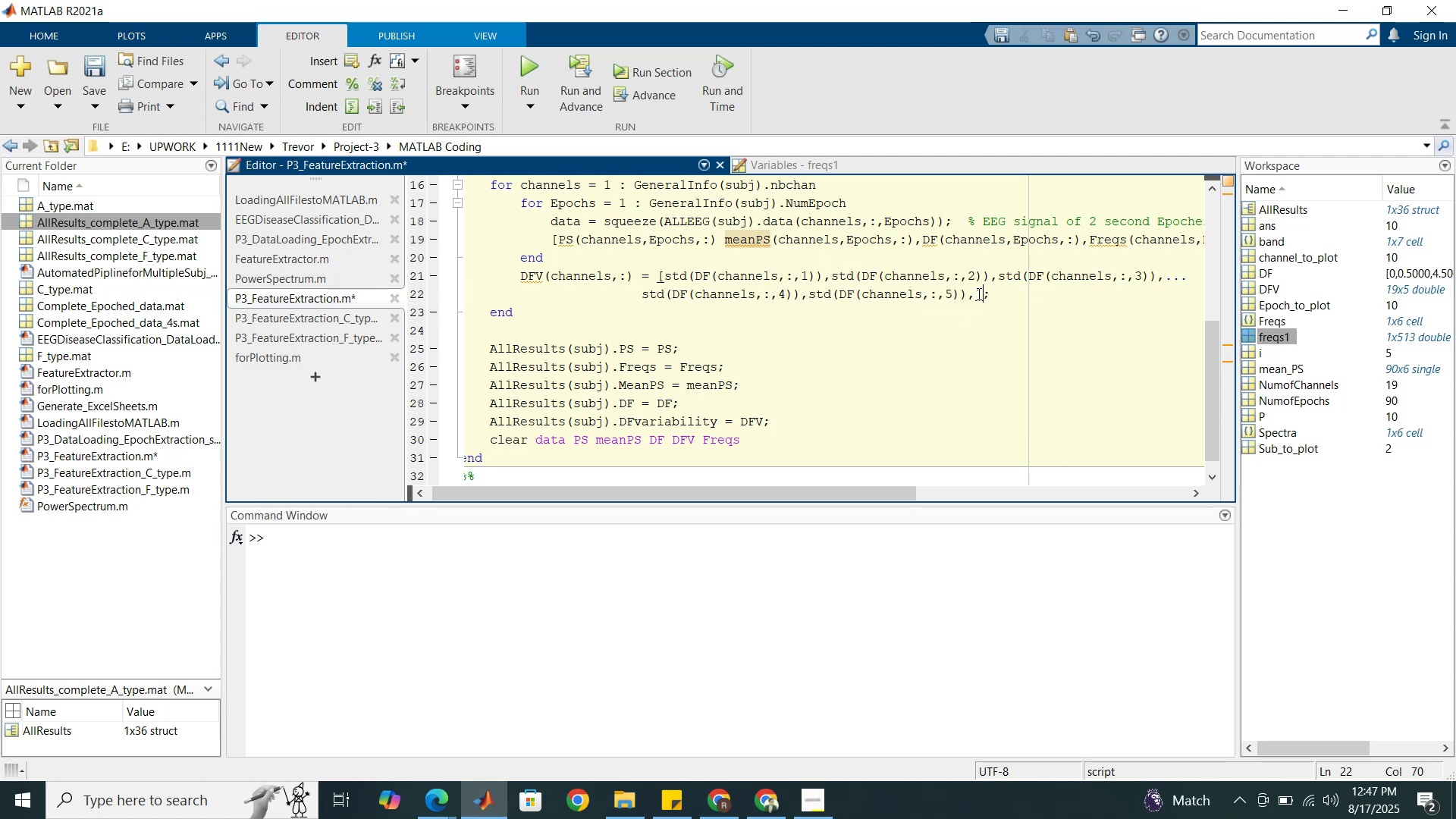 
left_click([977, 293])
 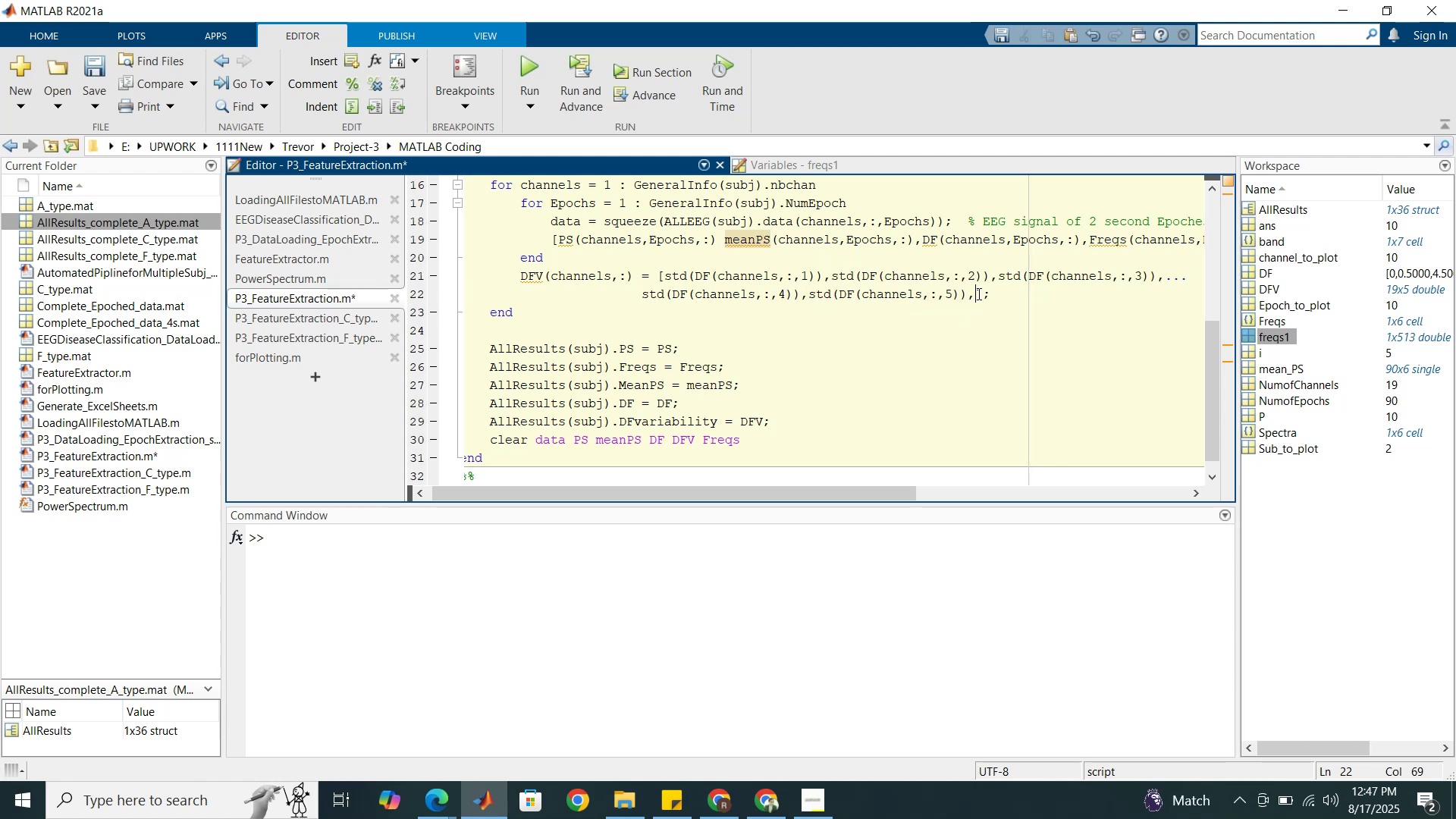 
key(Control+V)
 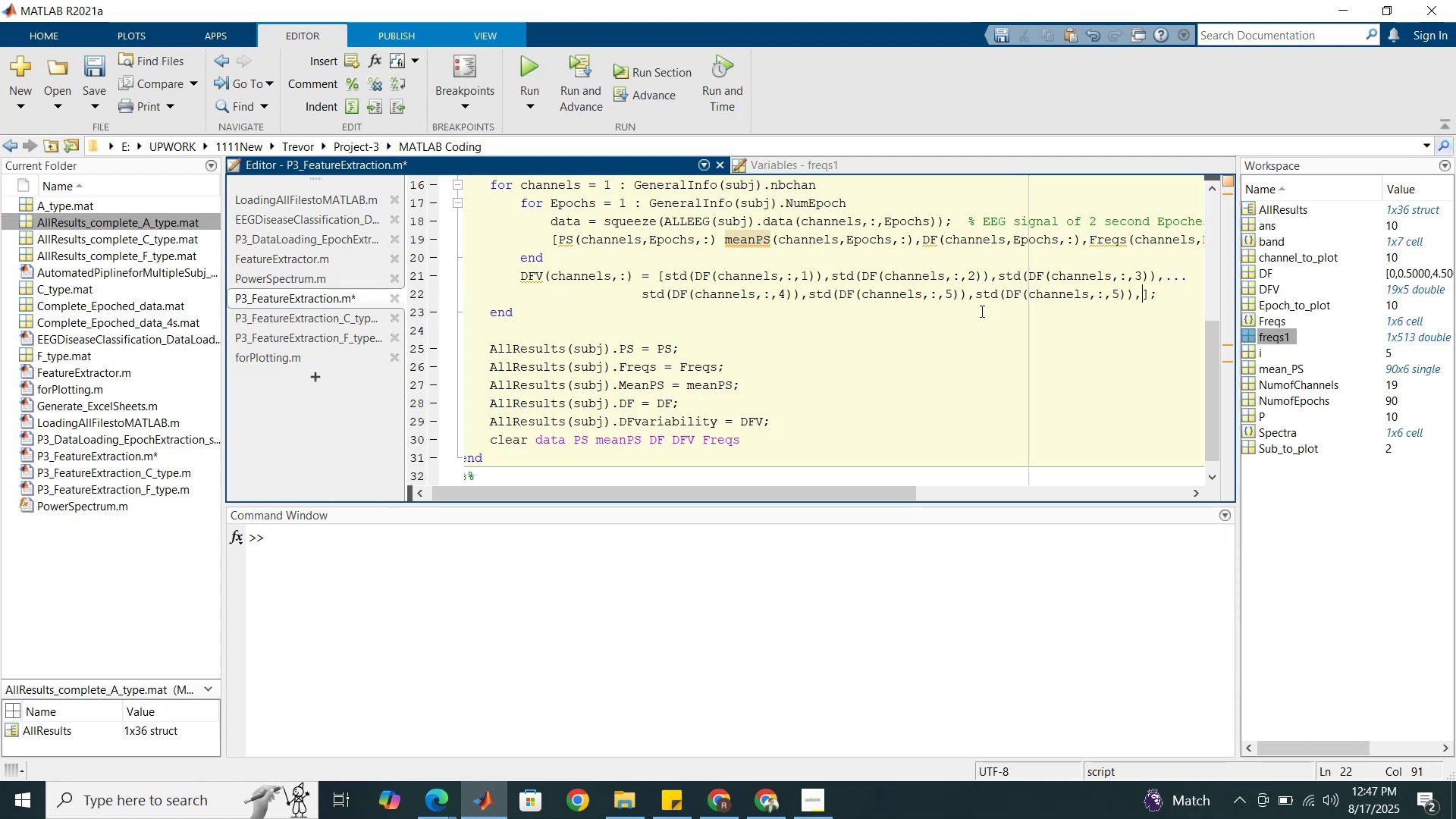 
scroll: coordinate [823, 316], scroll_direction: up, amount: 1.0
 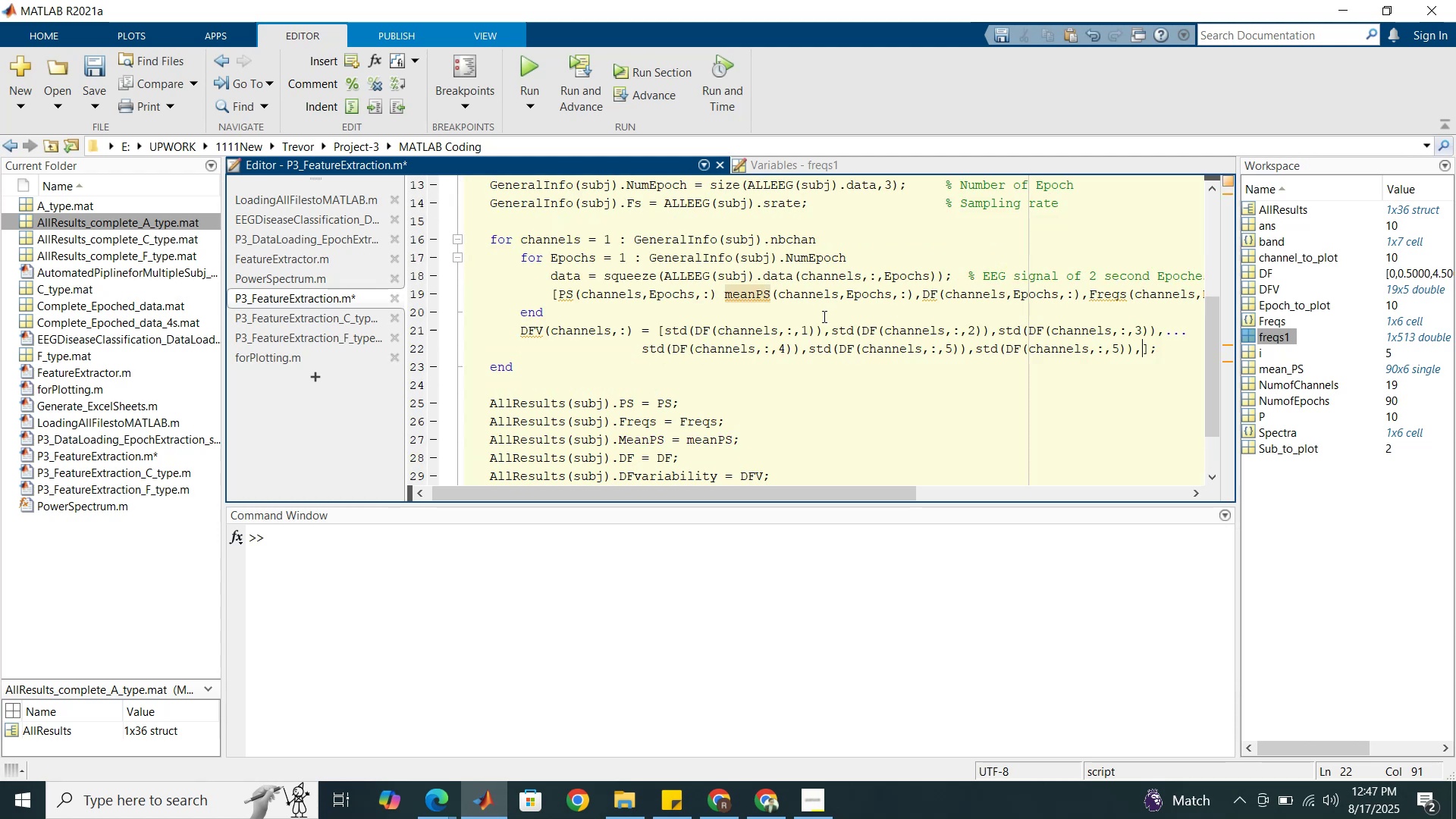 
wait(6.17)
 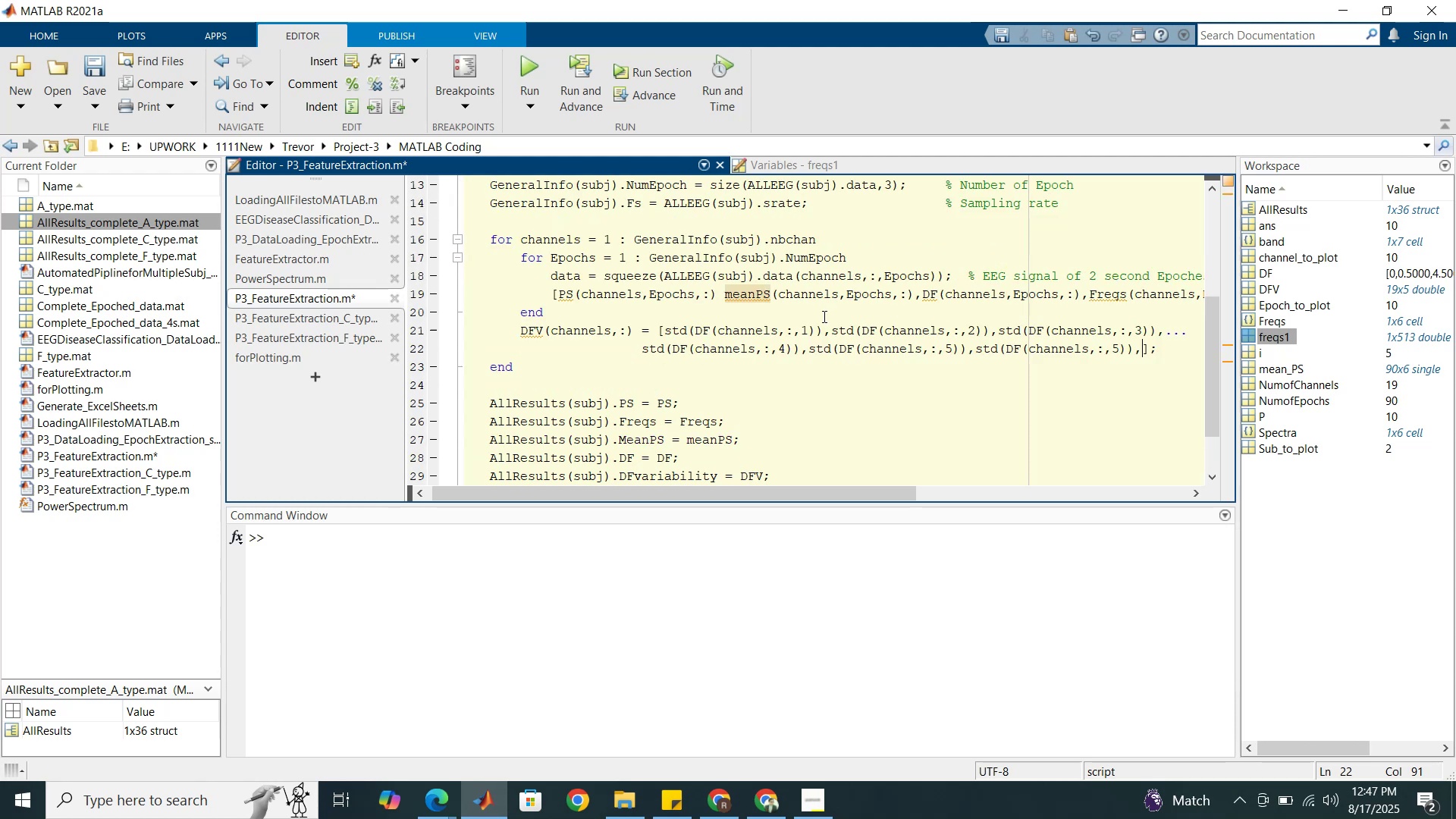 
key(Period)
 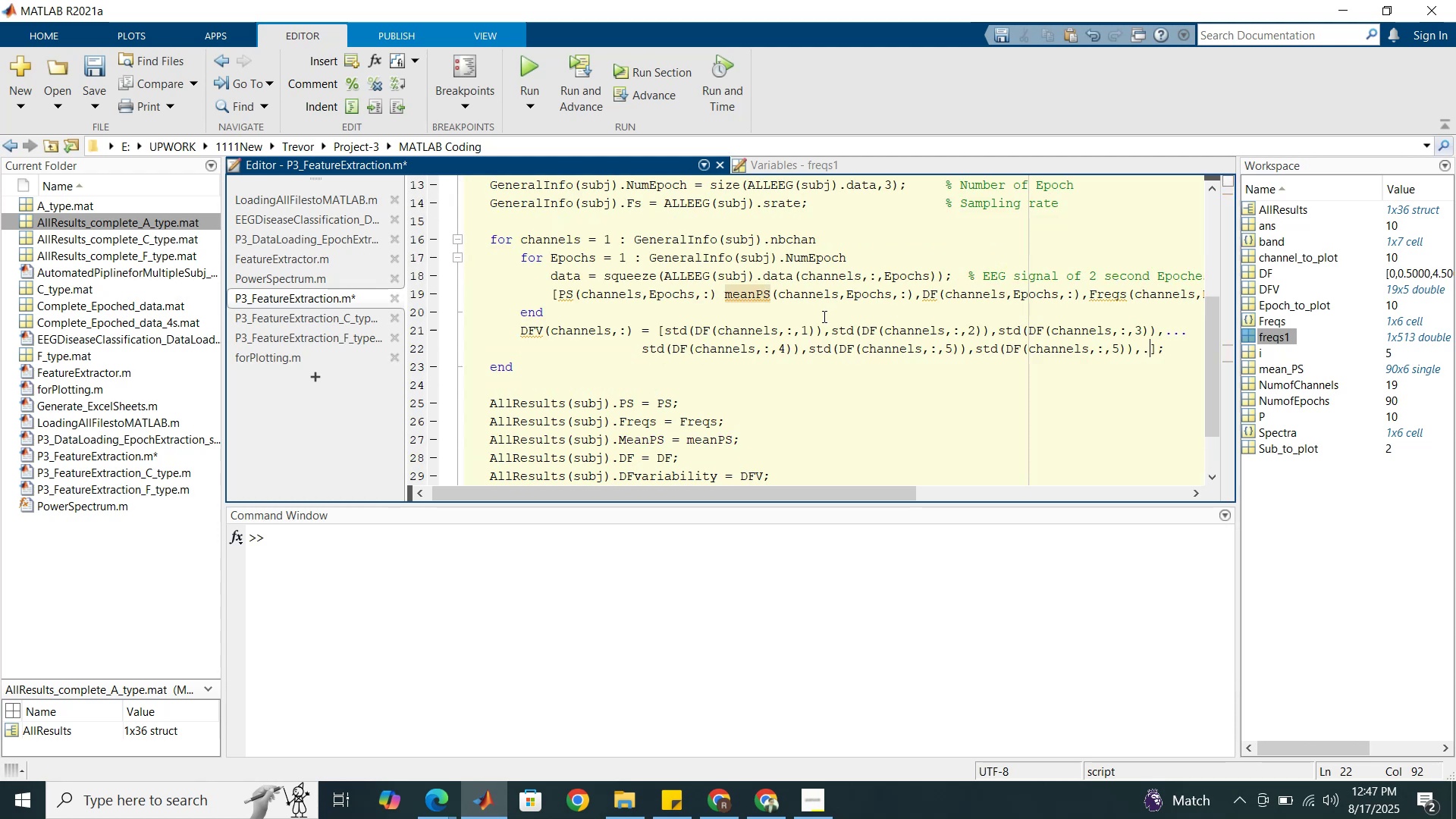 
key(Period)
 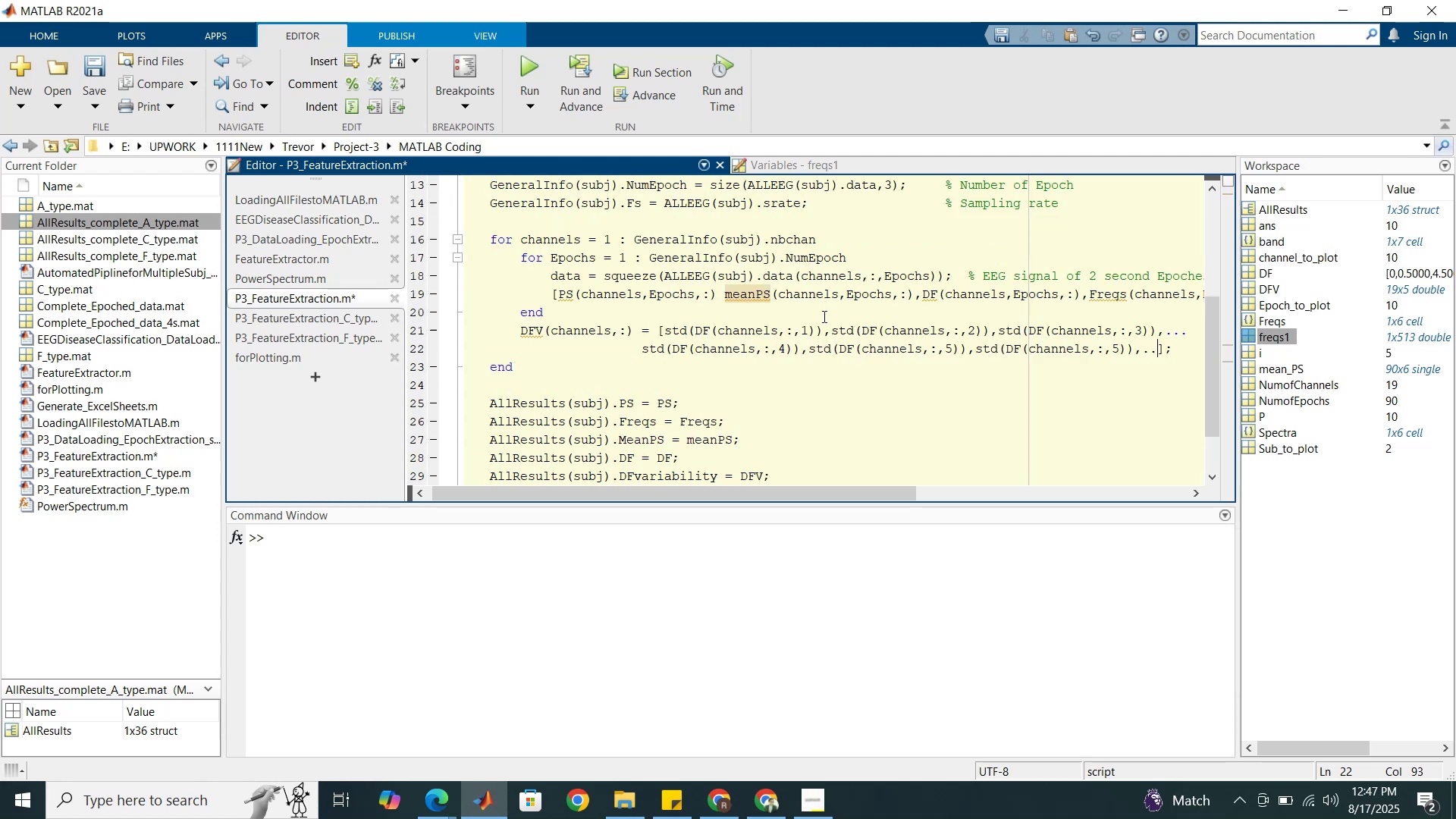 
key(Period)
 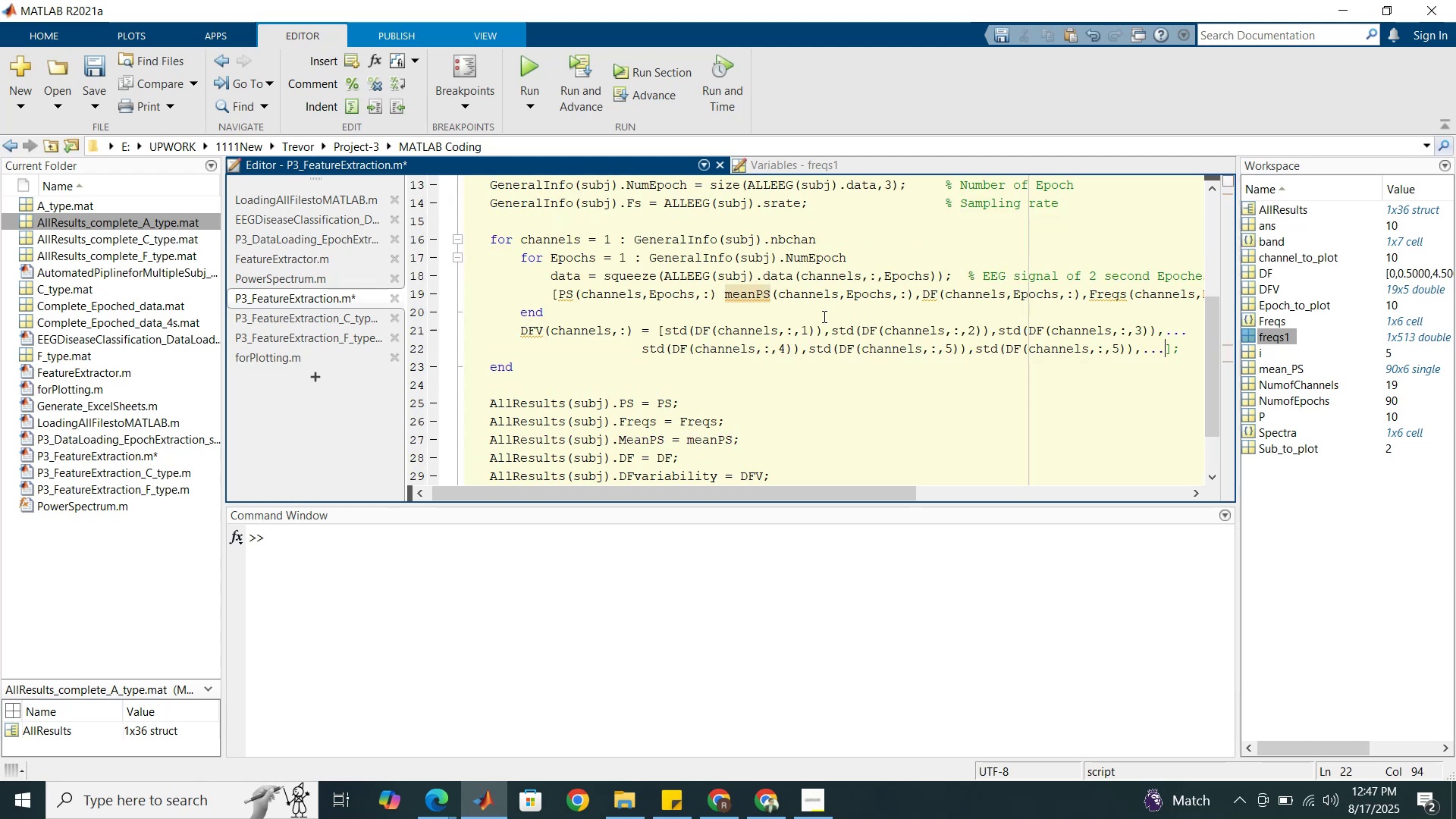 
key(Enter)
 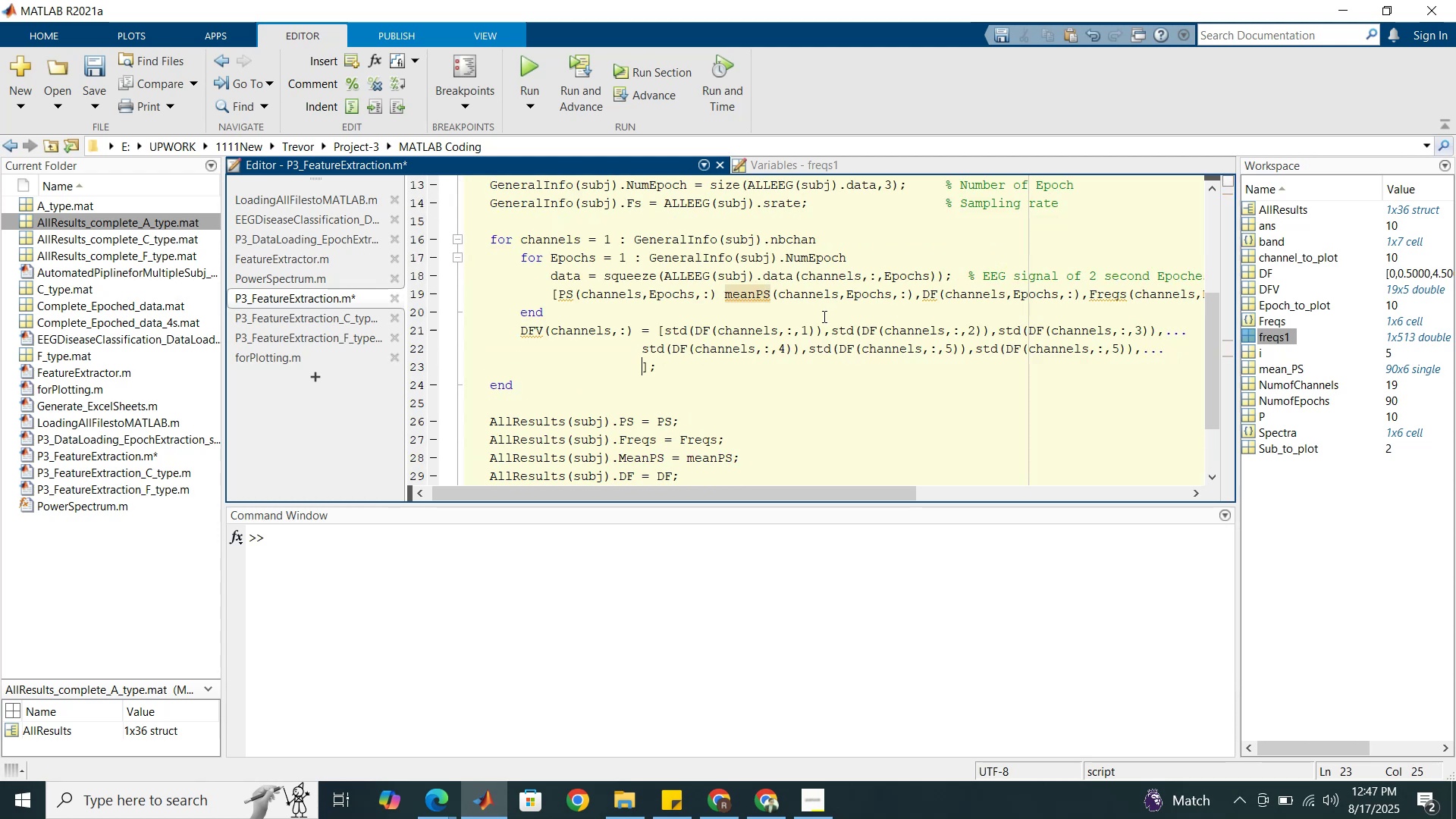 
key(Control+V)
 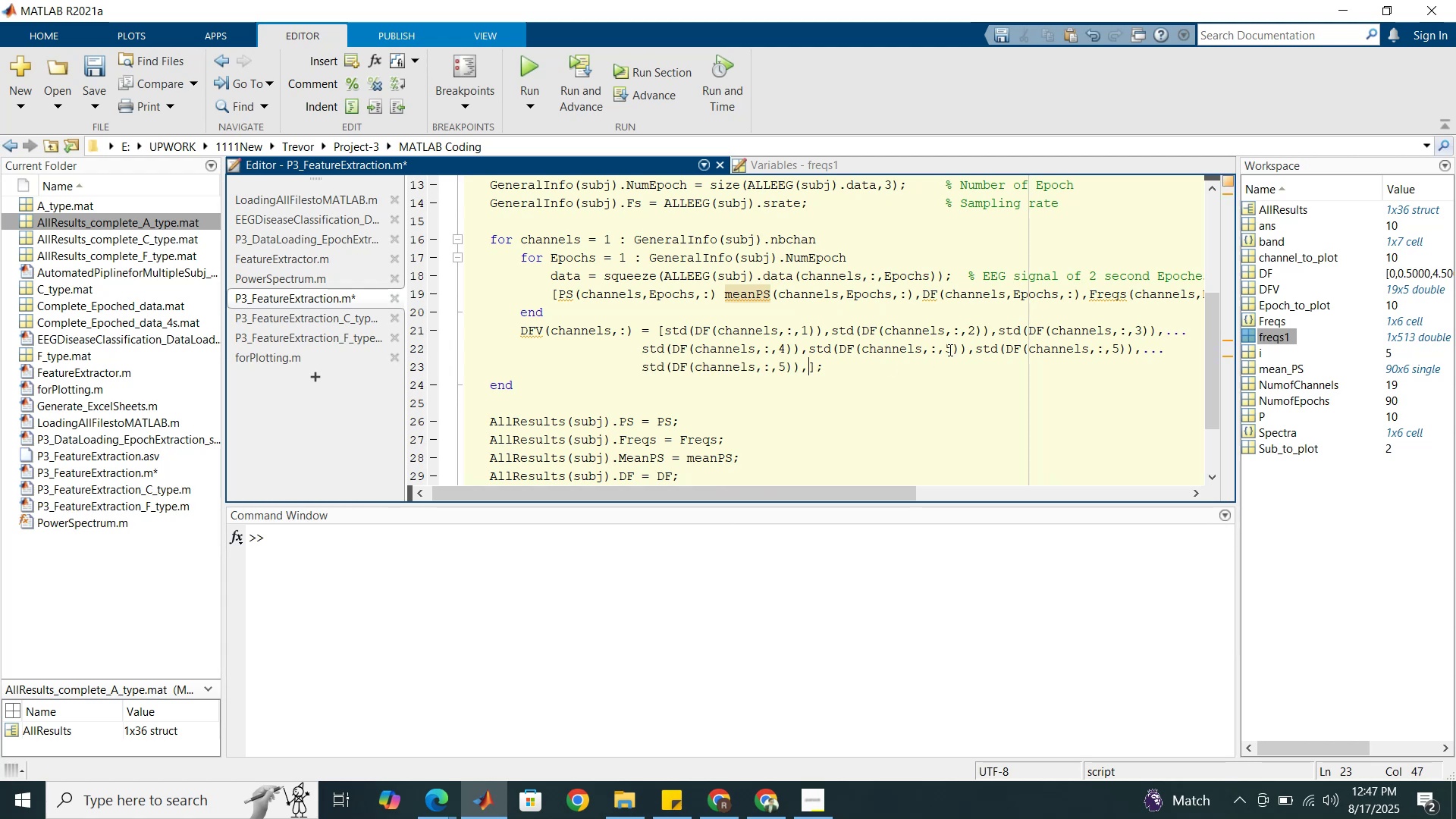 
left_click_drag(start_coordinate=[1118, 349], to_coordinate=[1114, 348])
 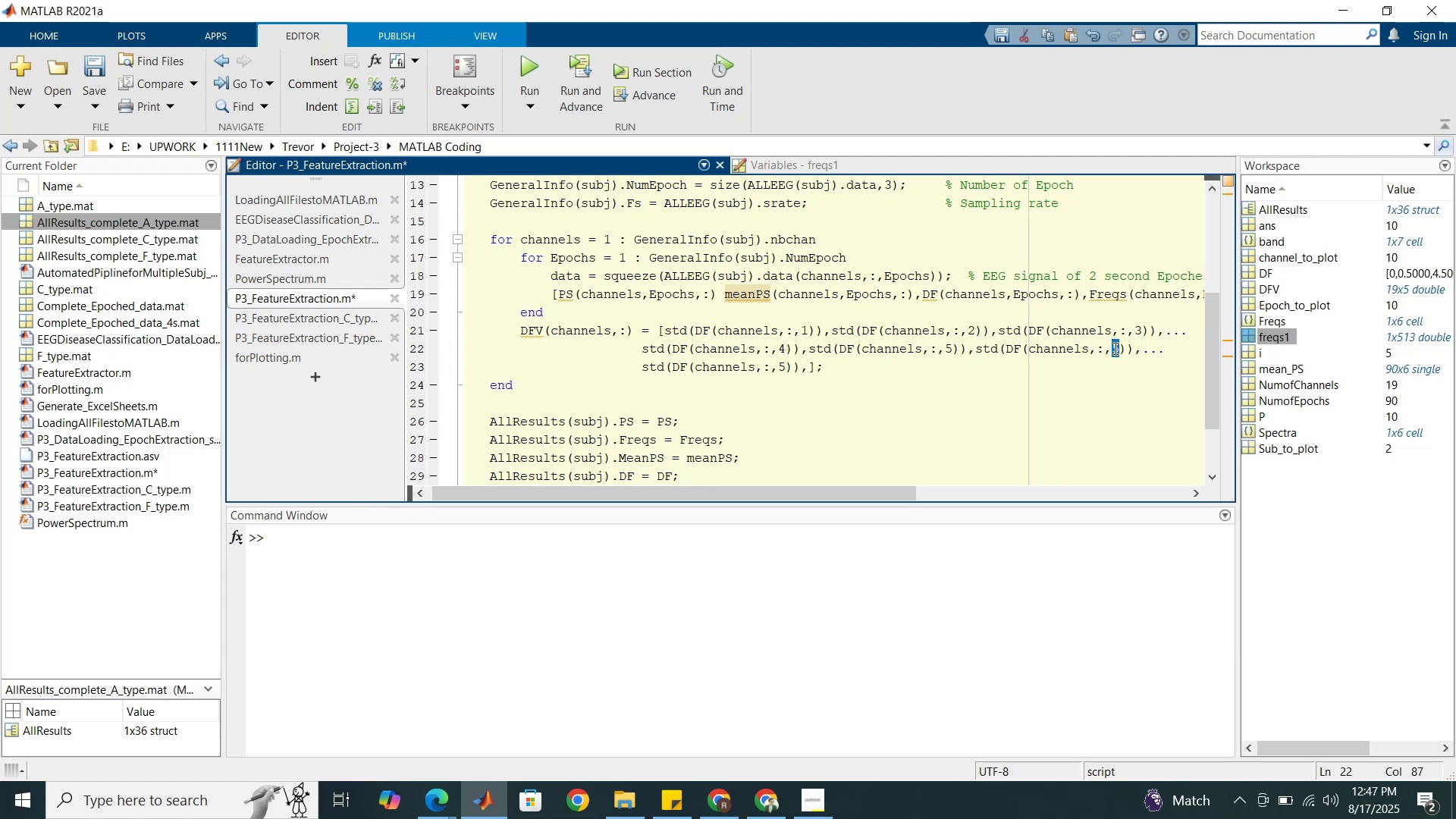 
type(67)
 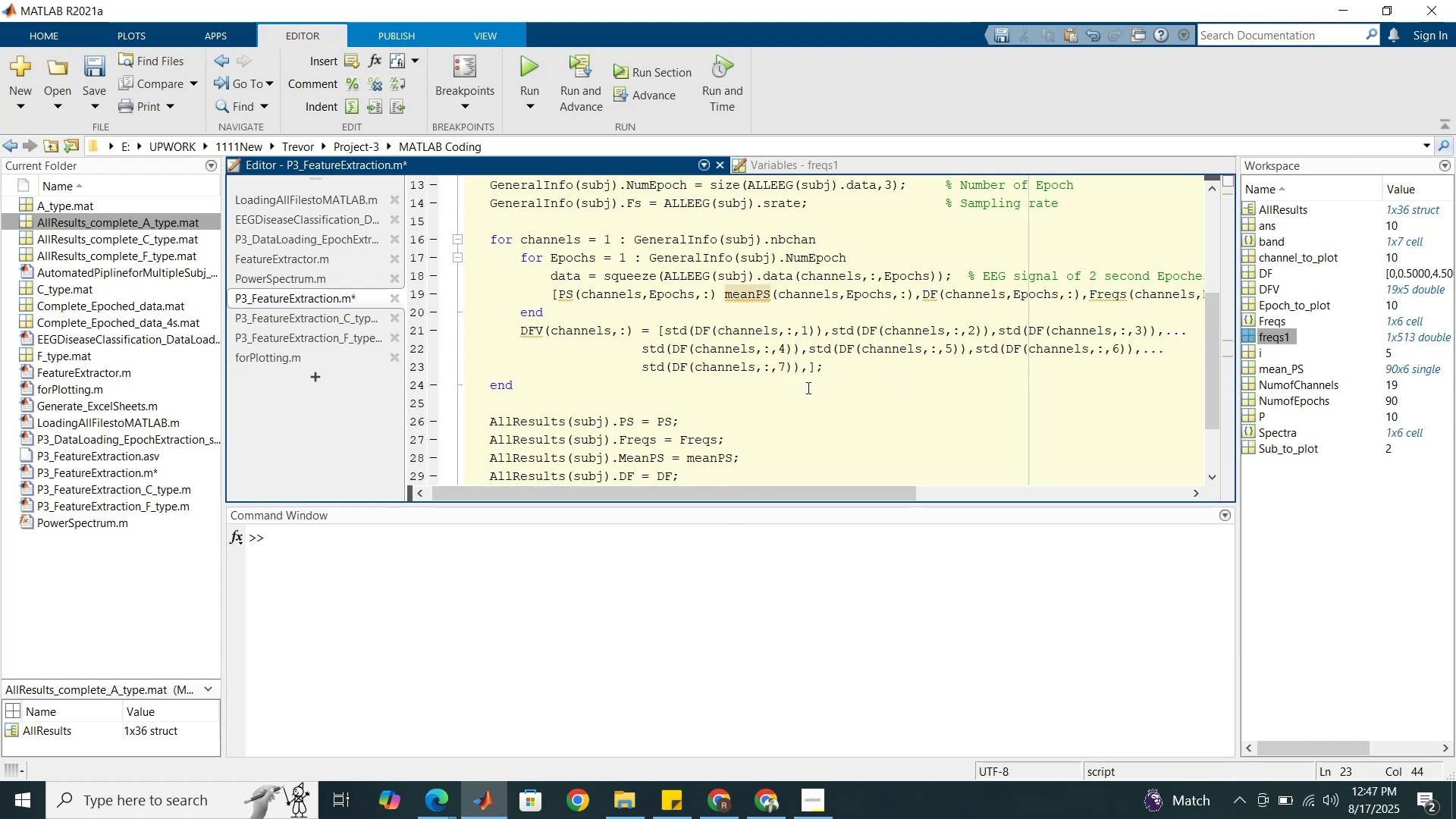 
left_click([807, 388])
 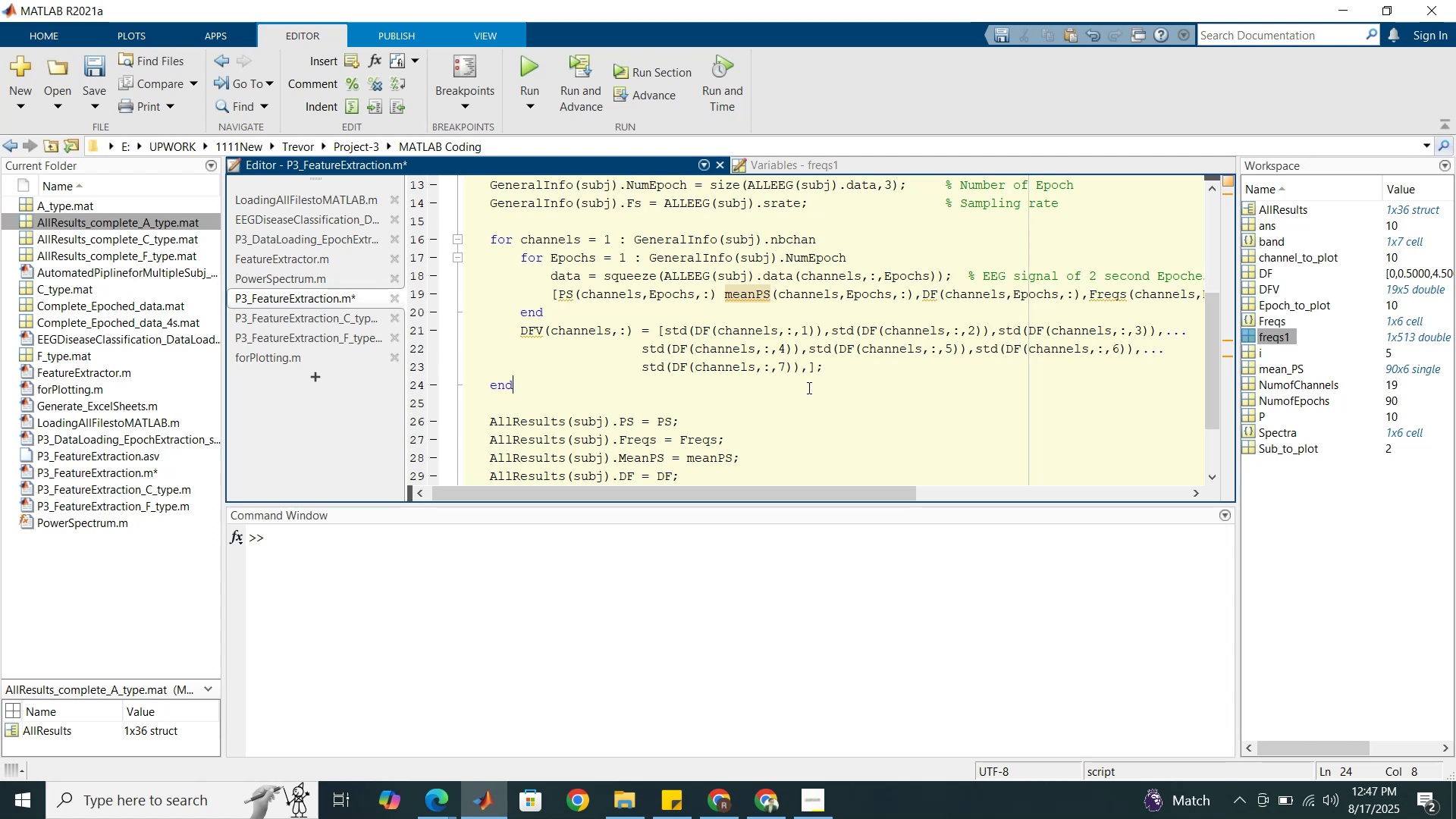 
scroll: coordinate [808, 388], scroll_direction: down, amount: 5.0
 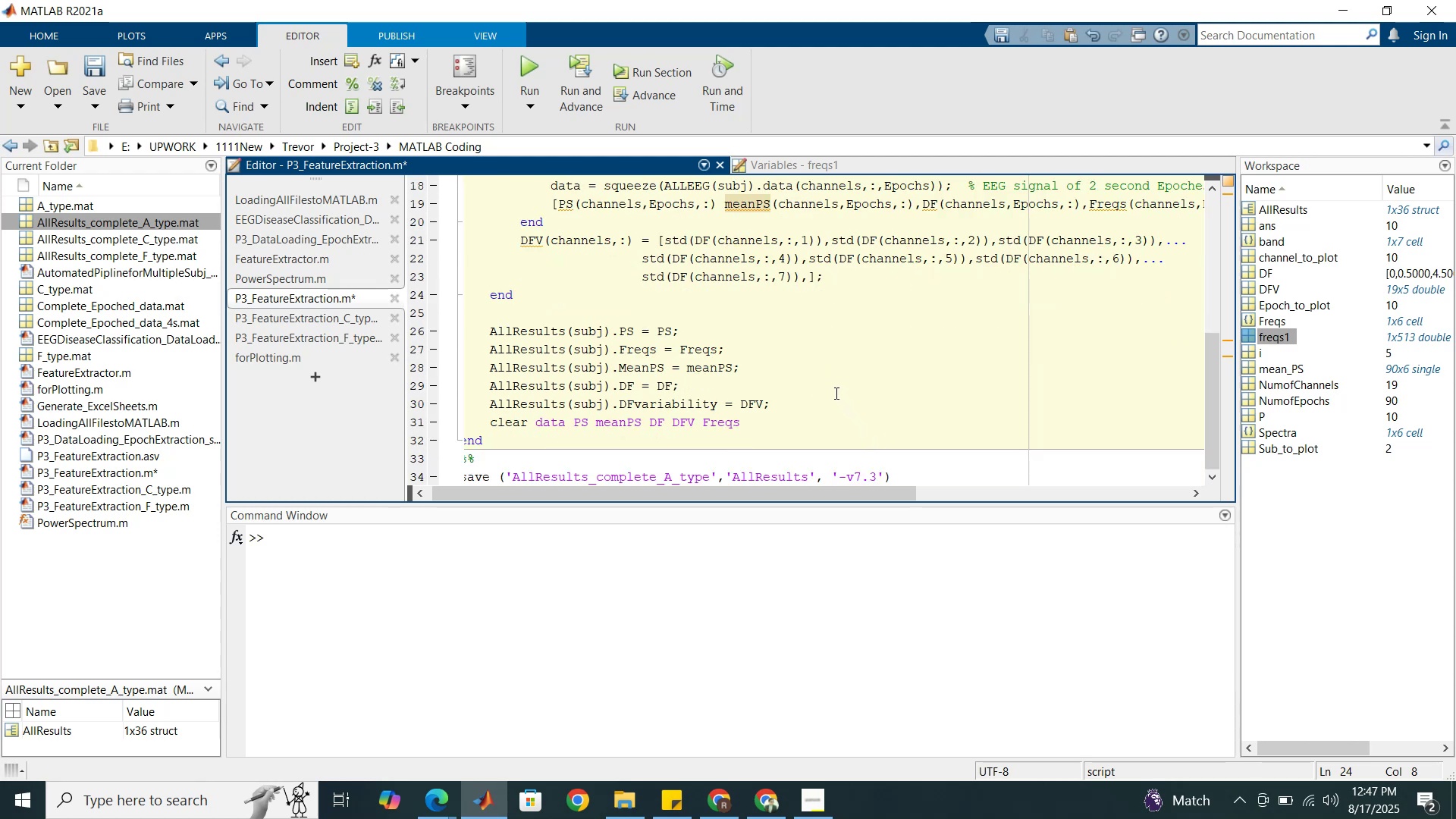 
wait(12.24)
 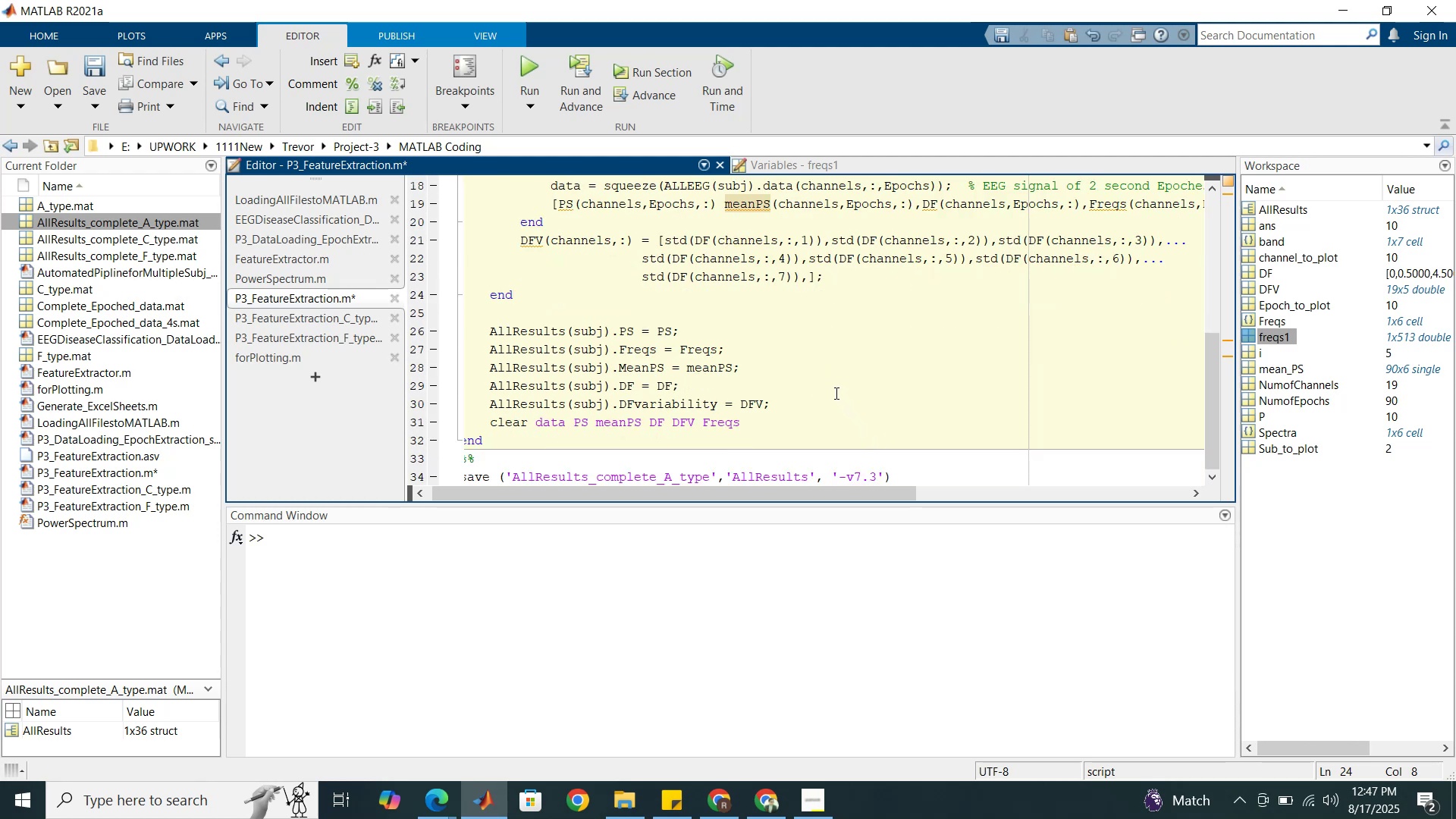 
left_click([318, 372])
 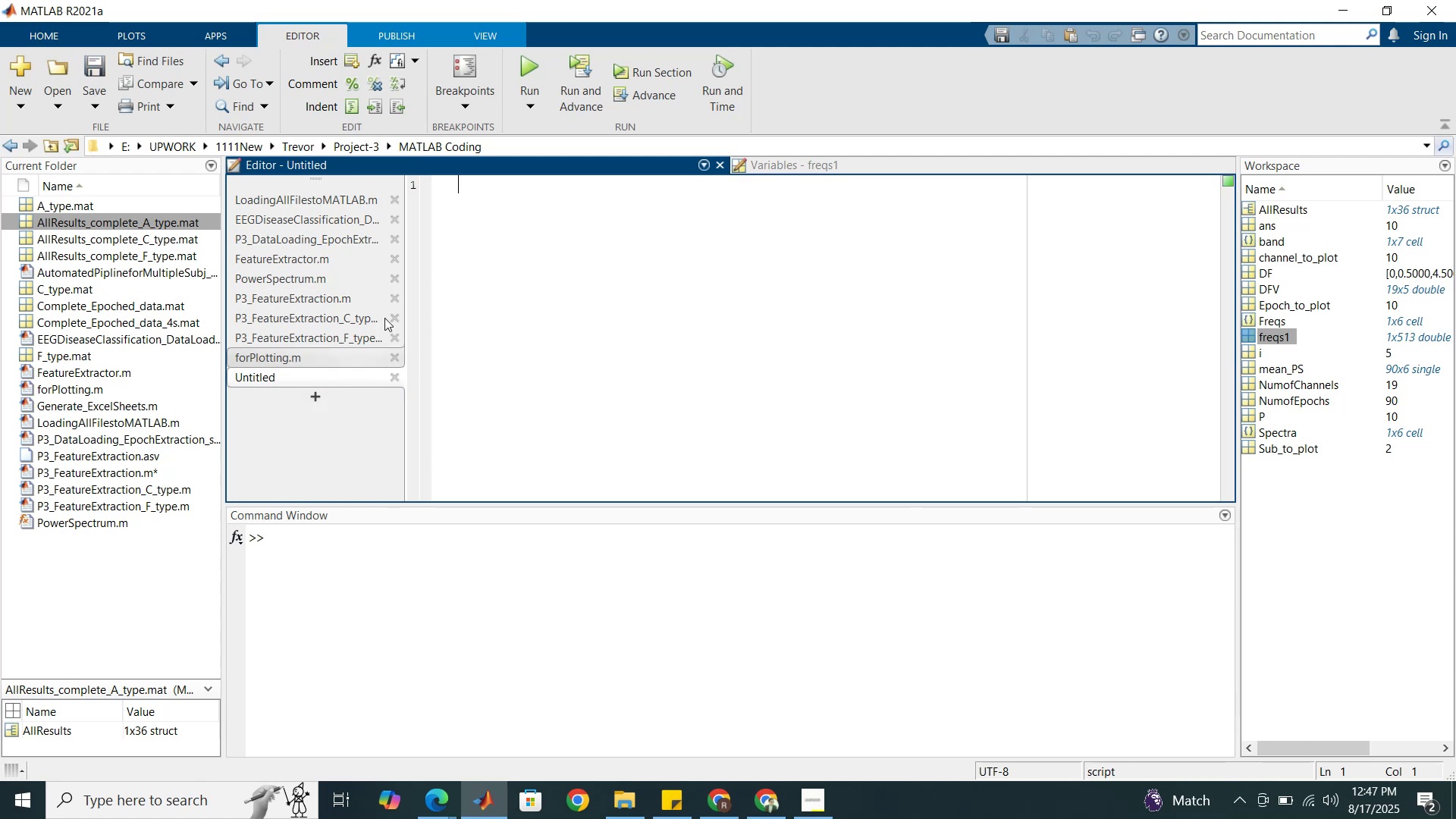 
left_click([337, 302])
 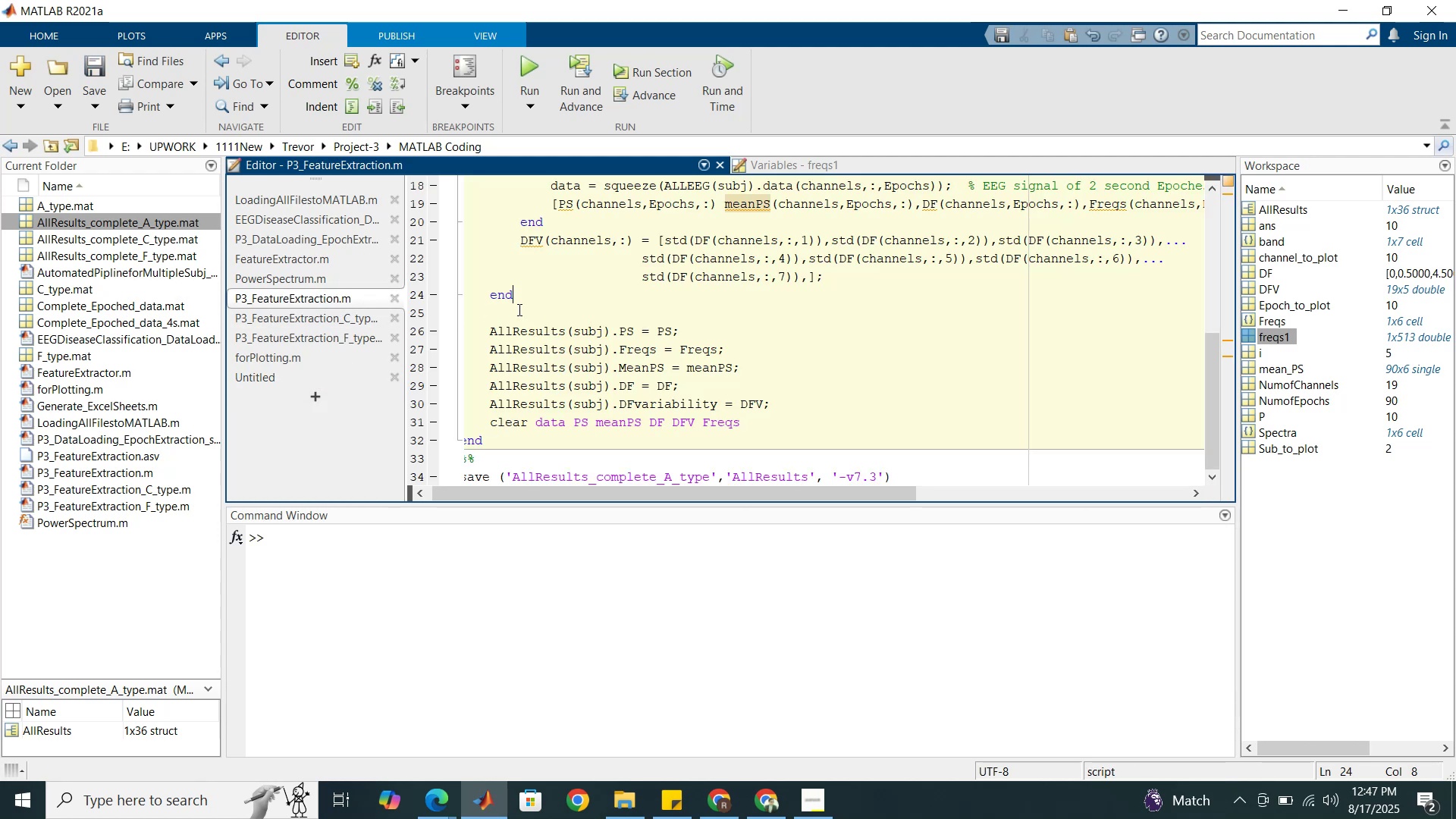 
key(Control+A)
 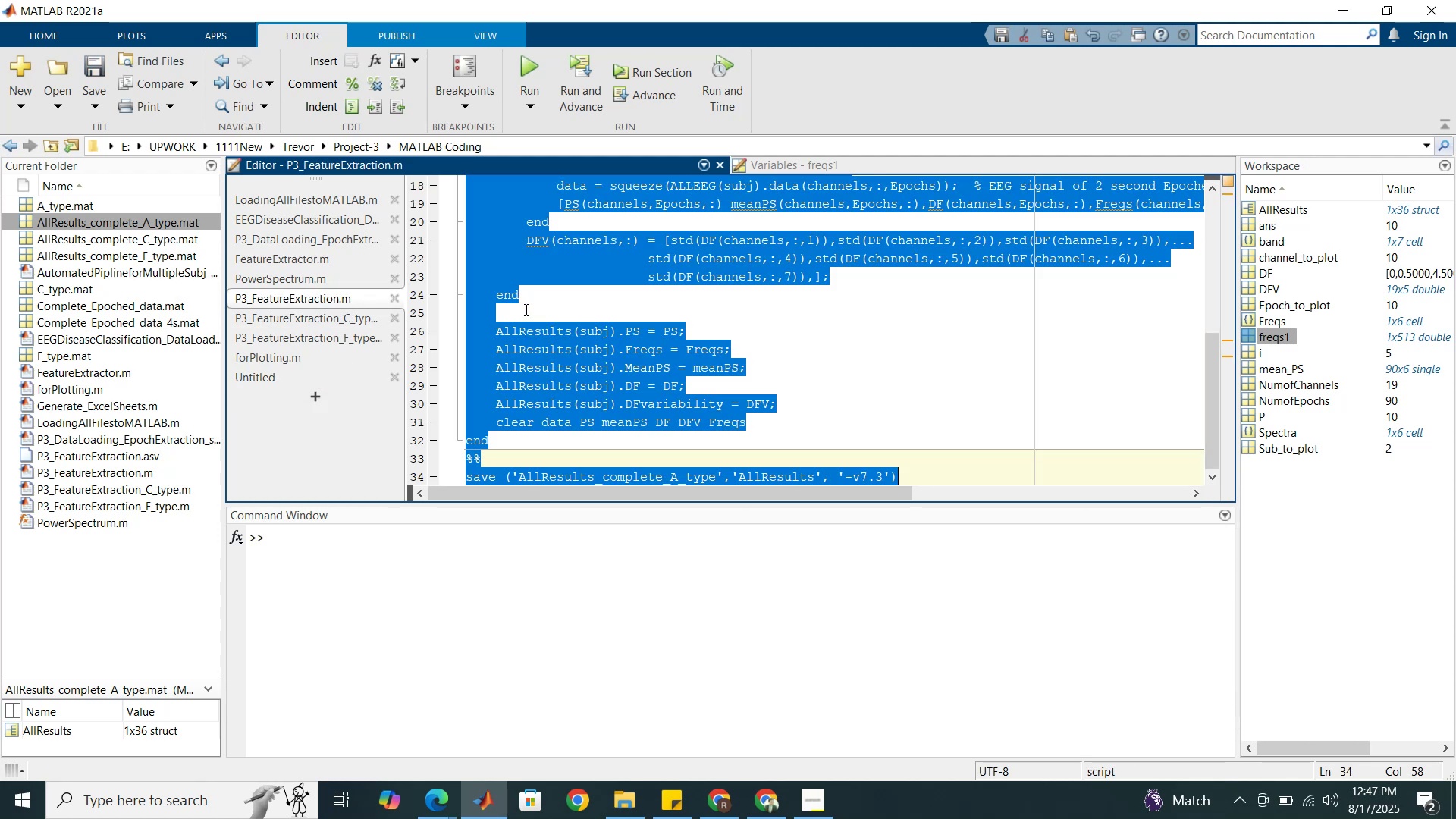 
hold_key(key=C, duration=0.31)
 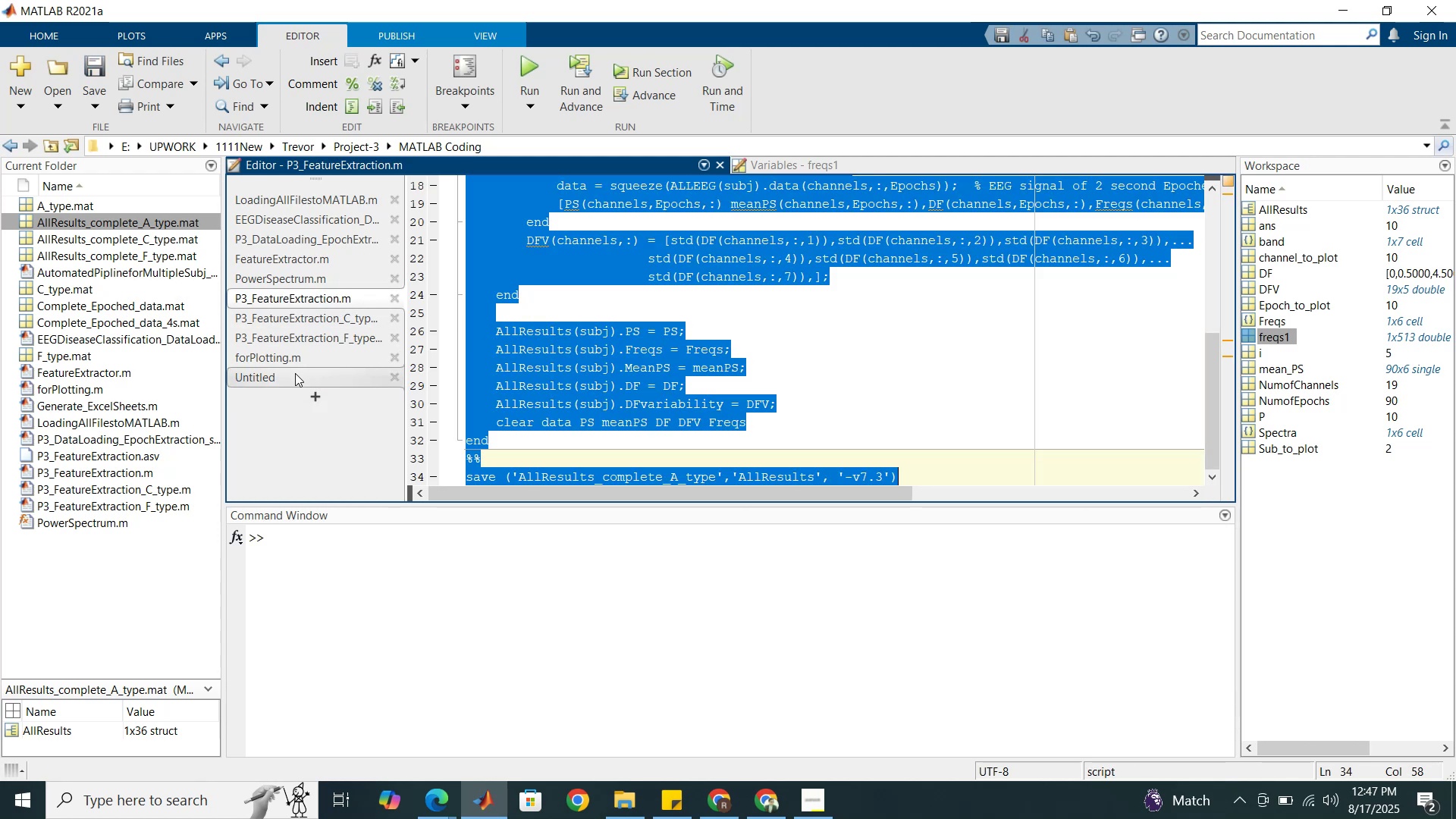 
left_click([293, 374])
 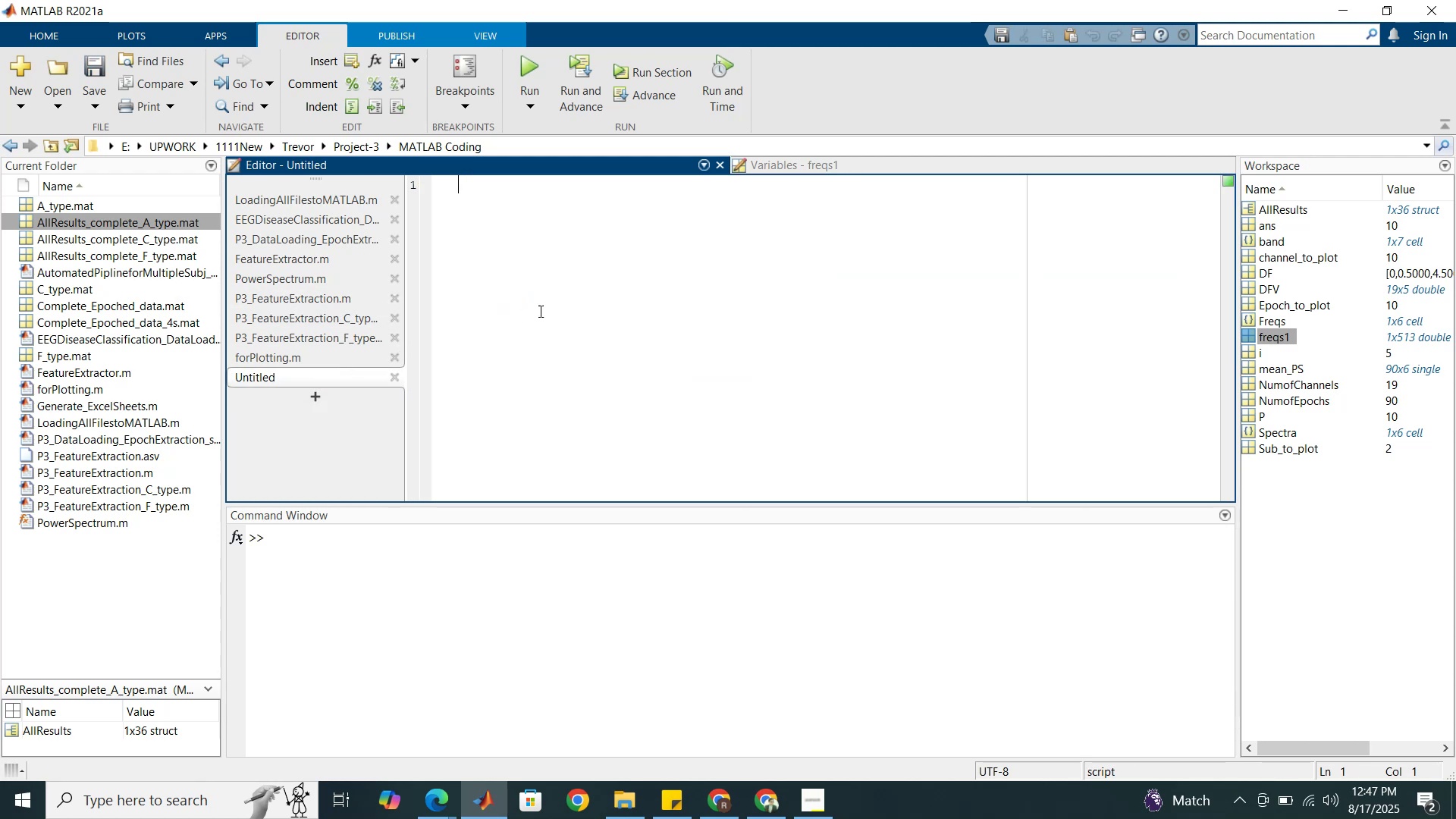 
left_click([570, 297])
 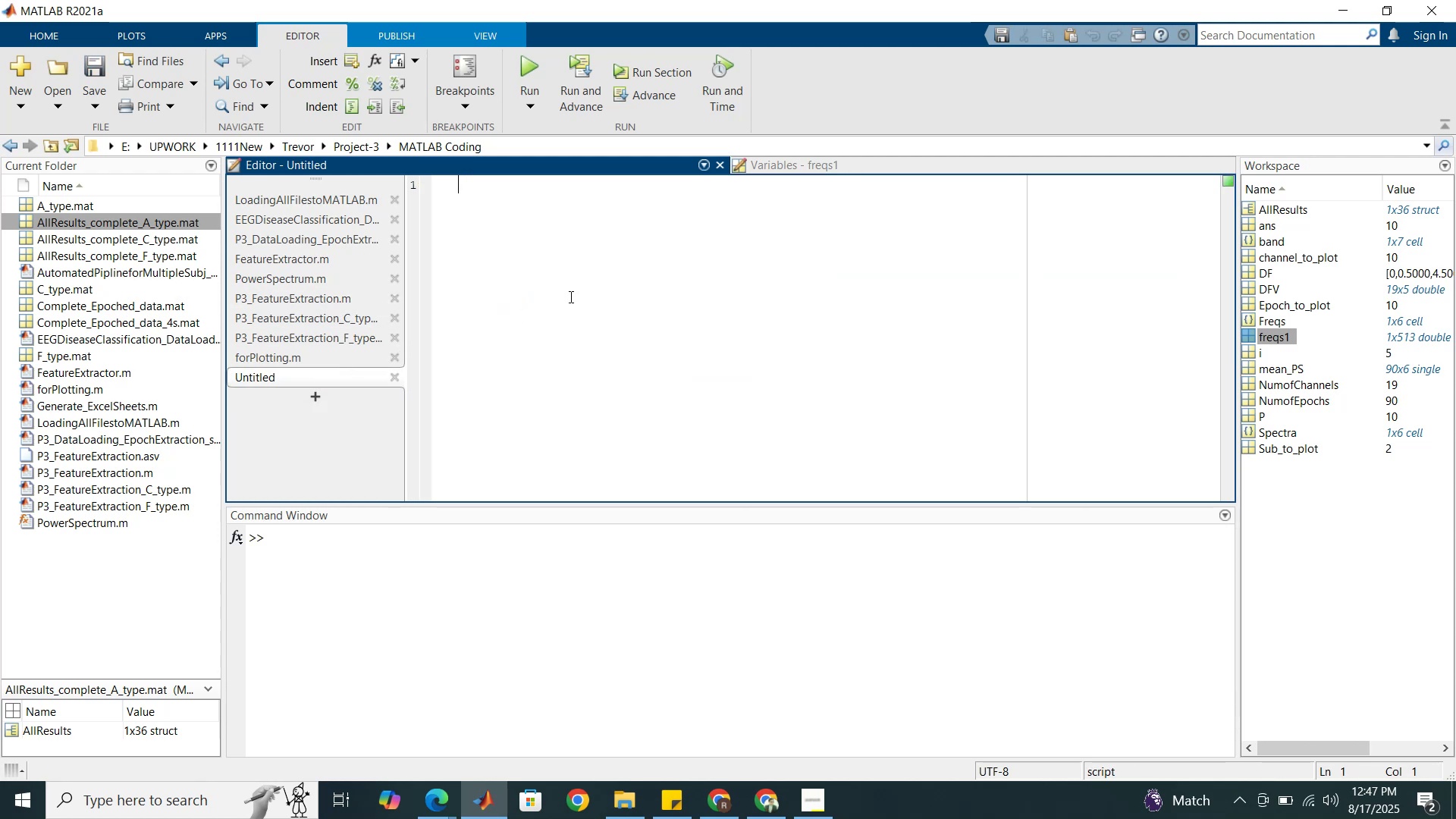 
key(Control+V)
 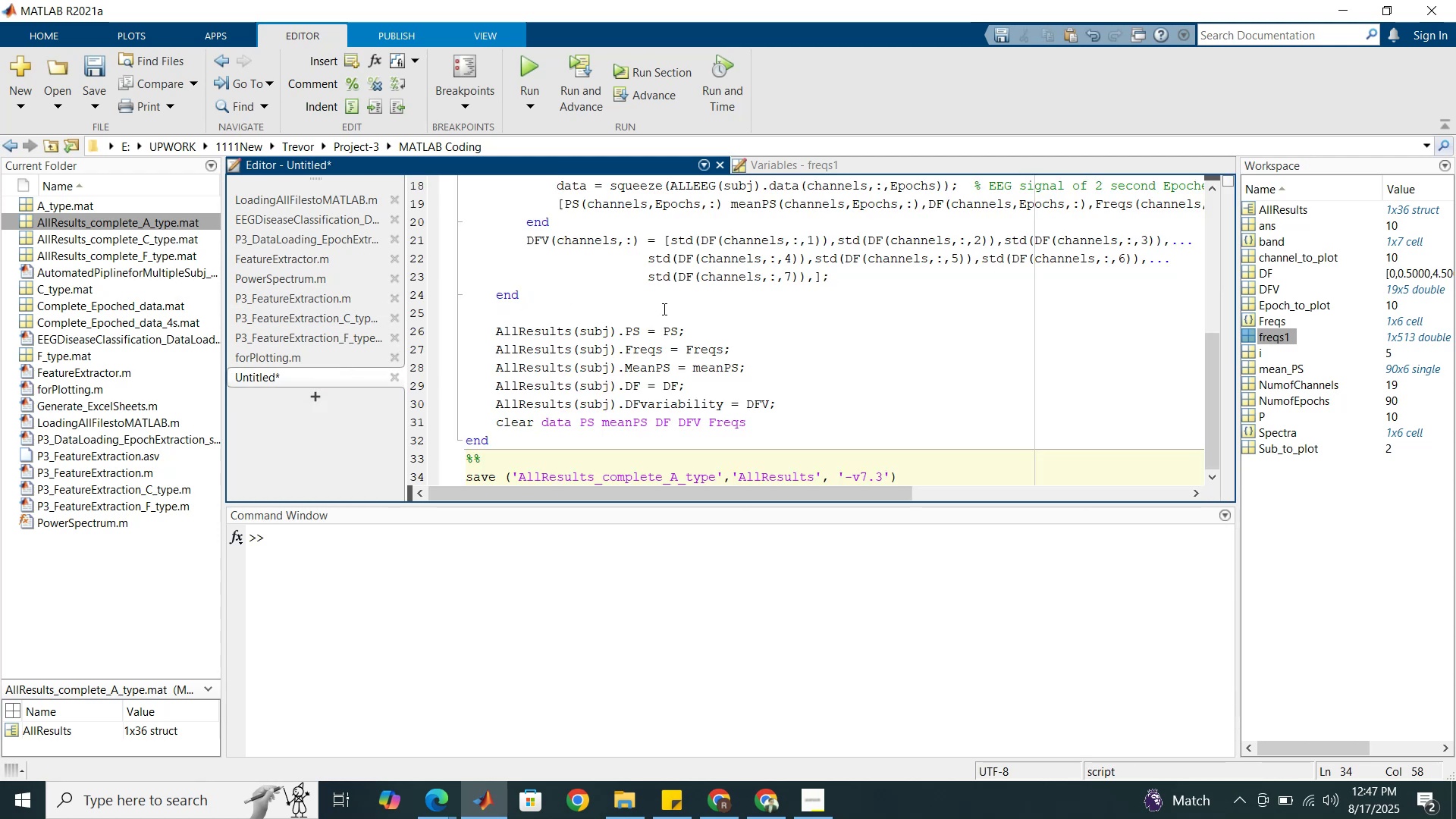 
scroll: coordinate [664, 315], scroll_direction: up, amount: 1.0
 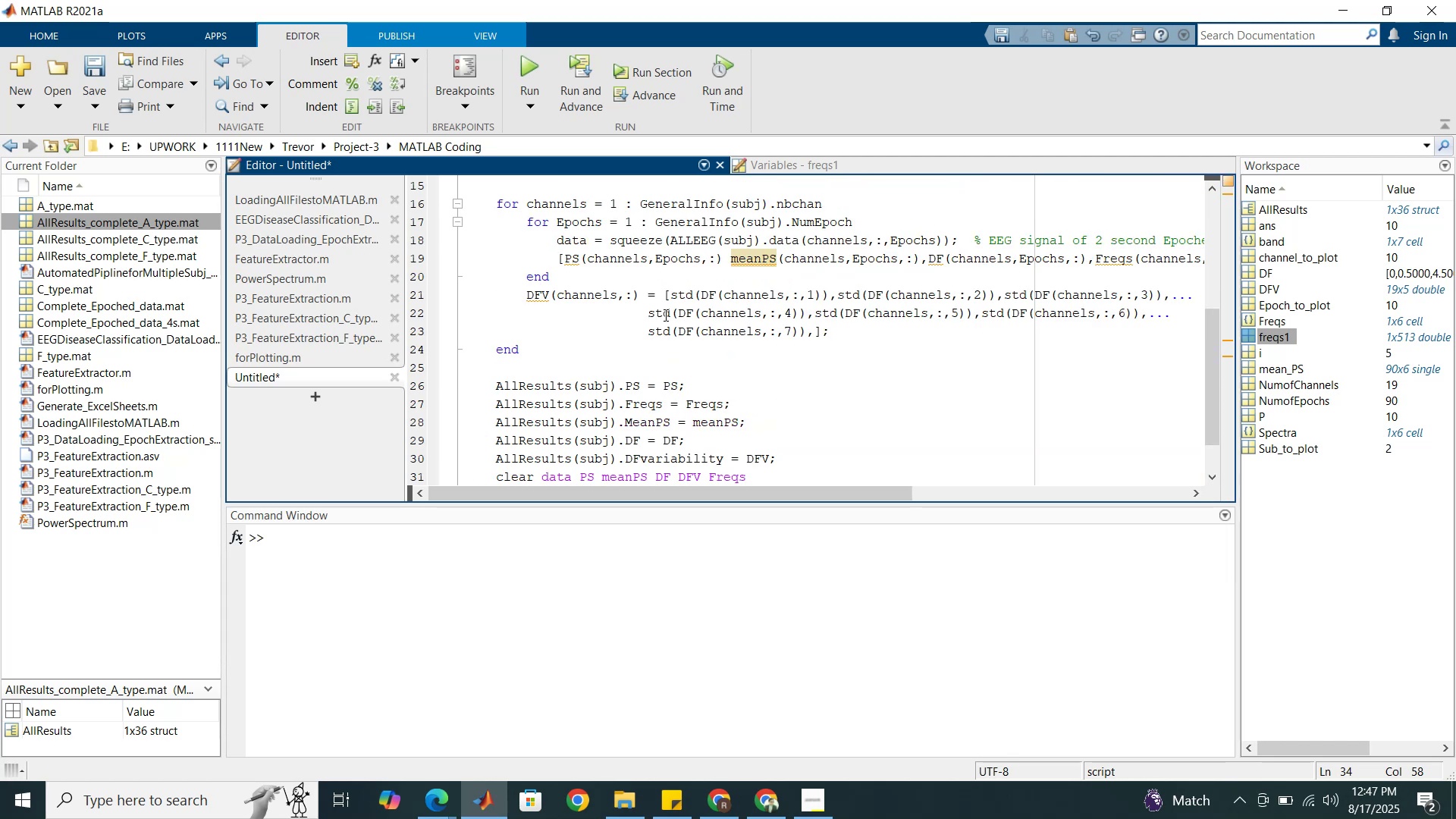 
key(Control+S)
 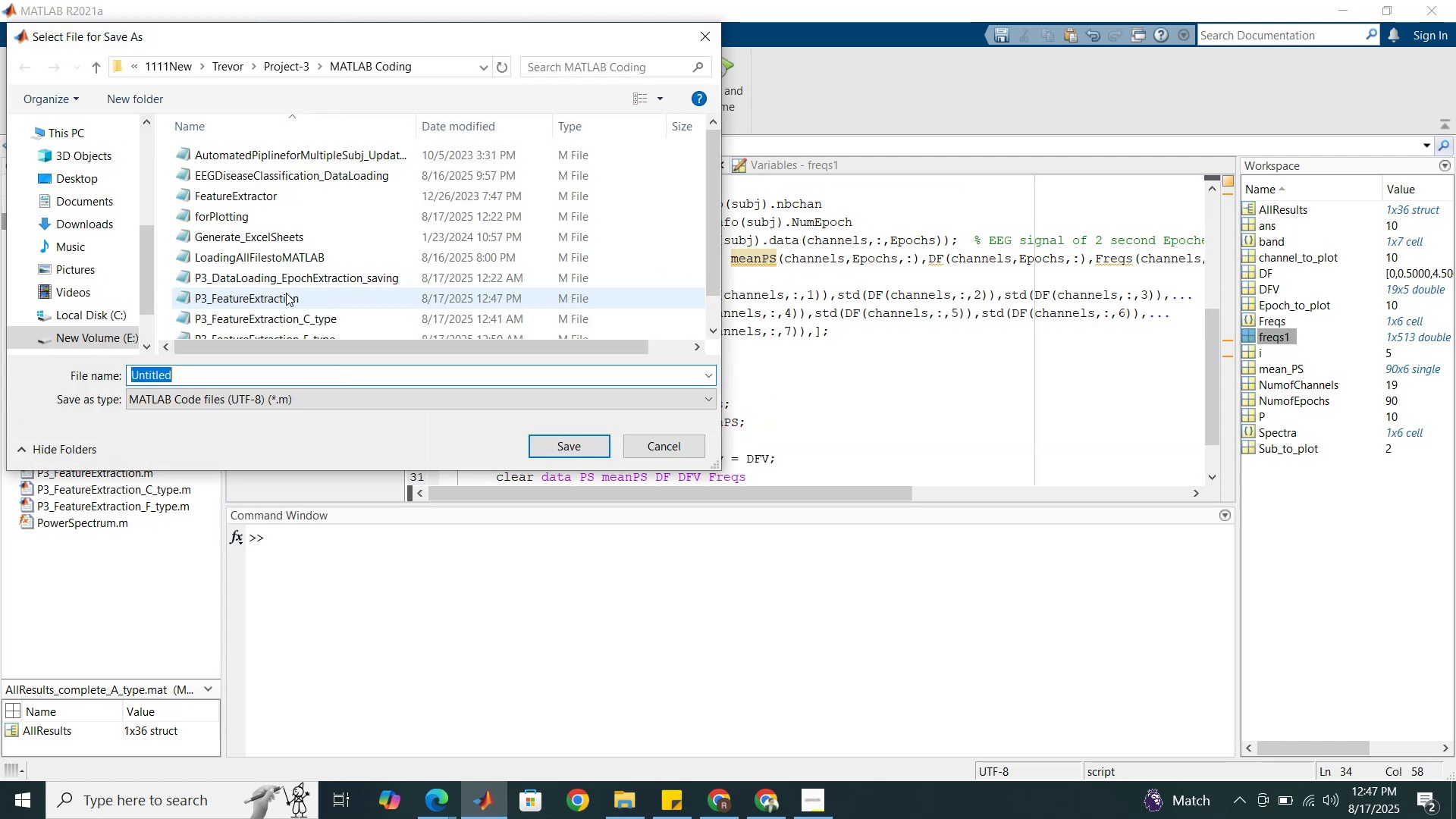 
left_click([283, 311])
 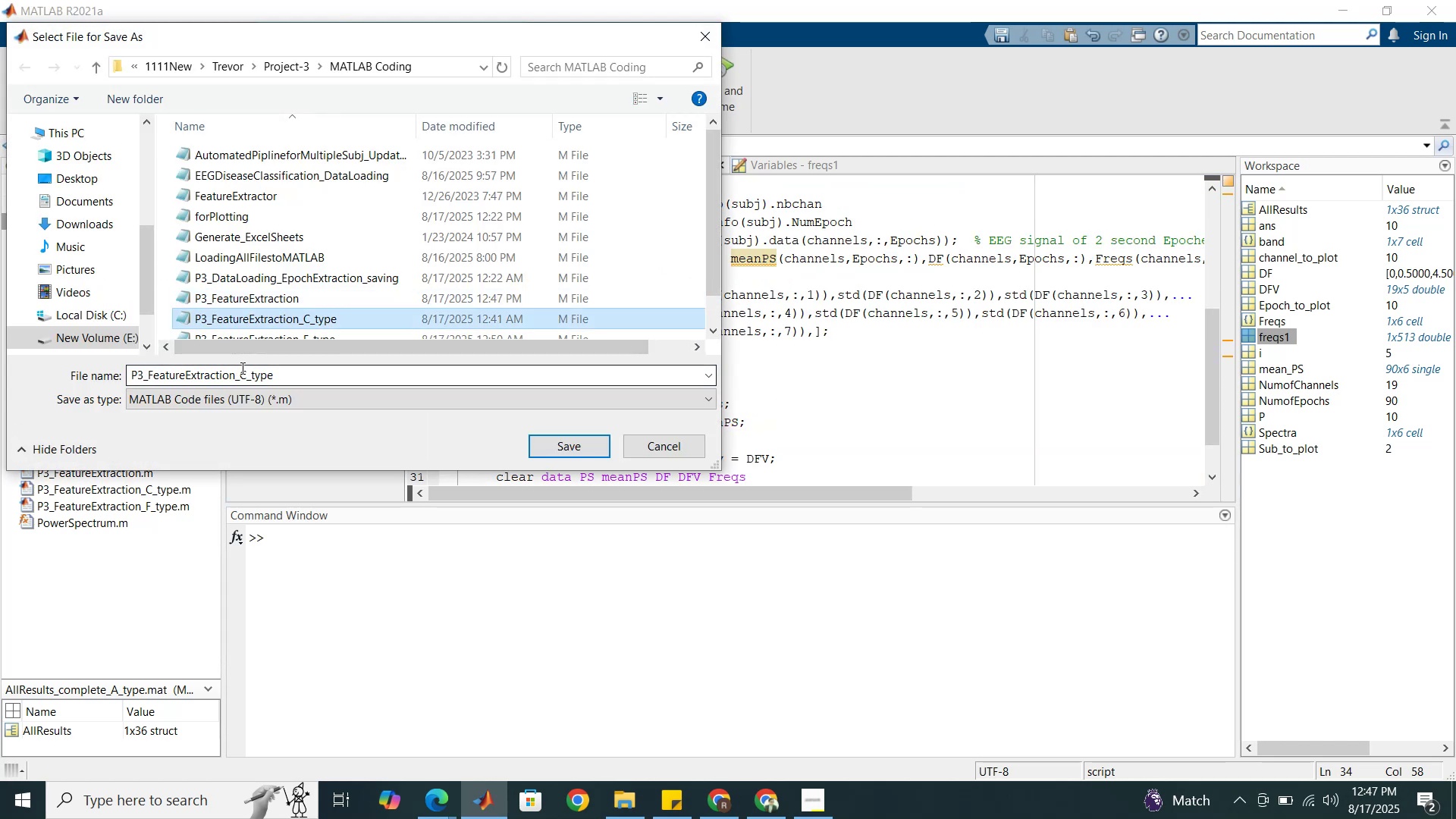 
left_click([242, 377])
 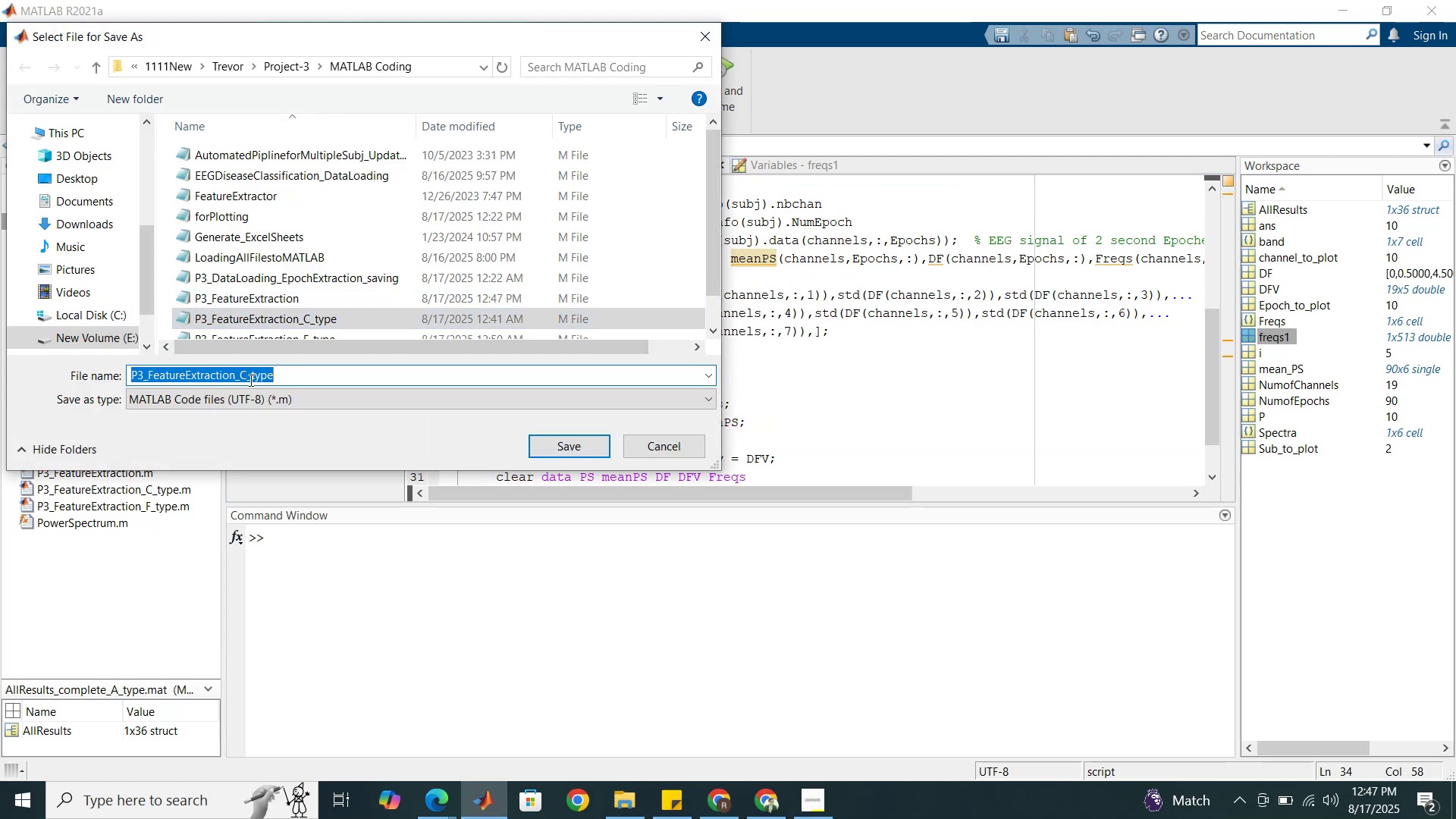 
left_click([249, 380])
 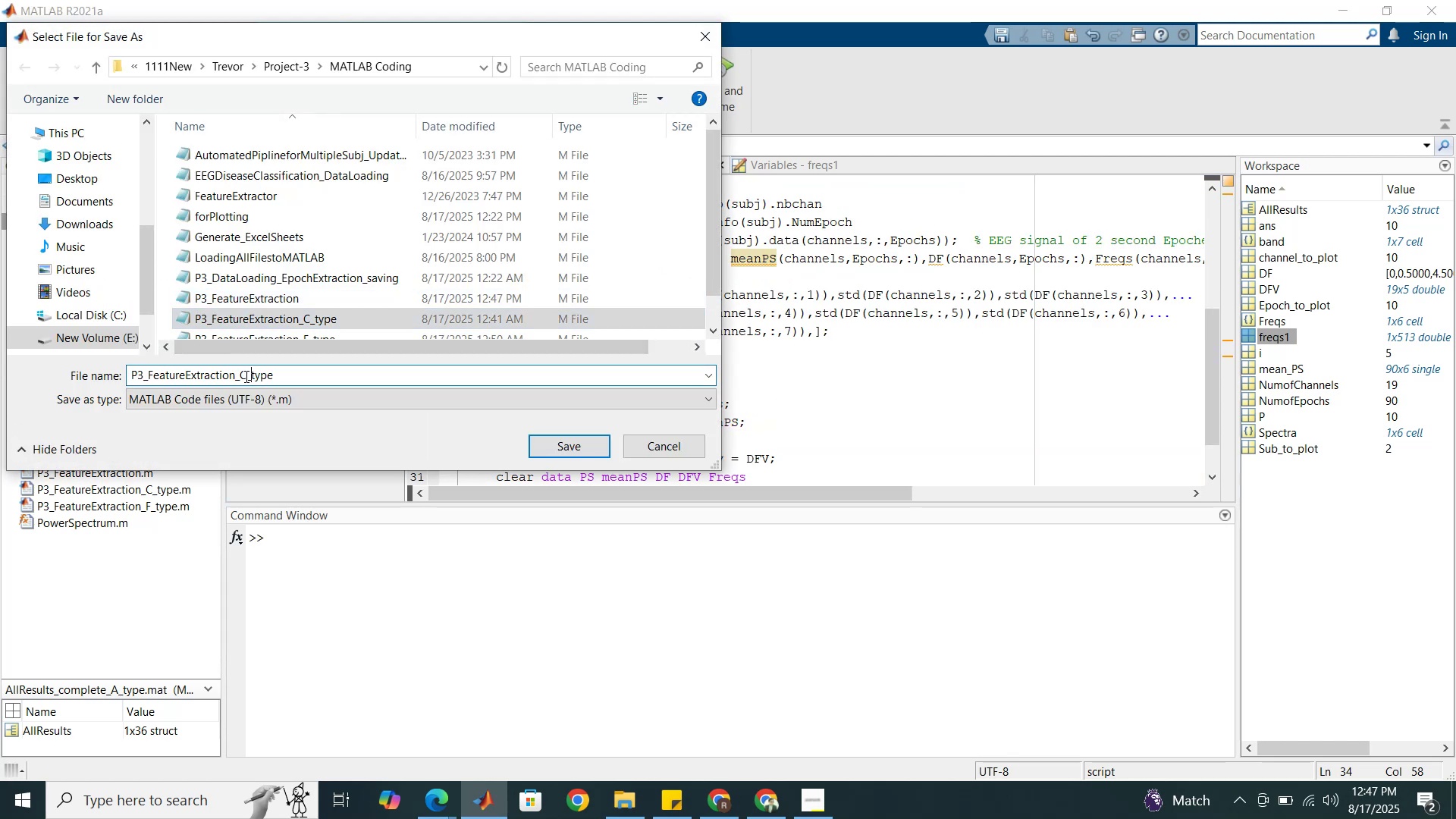 
left_click_drag(start_coordinate=[245, 376], to_coordinate=[240, 375])
 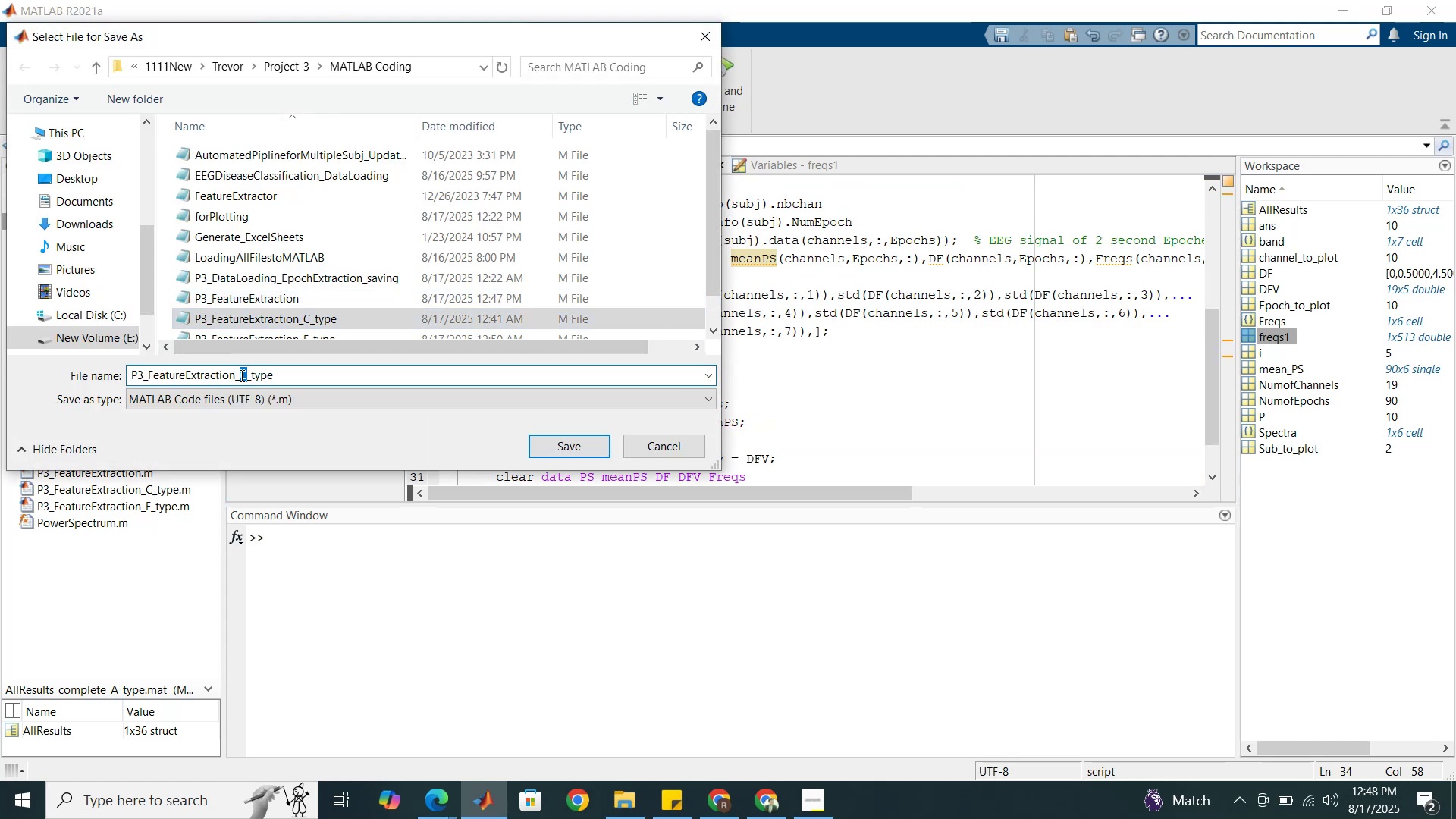 
hold_key(key=ShiftLeft, duration=1.5)
 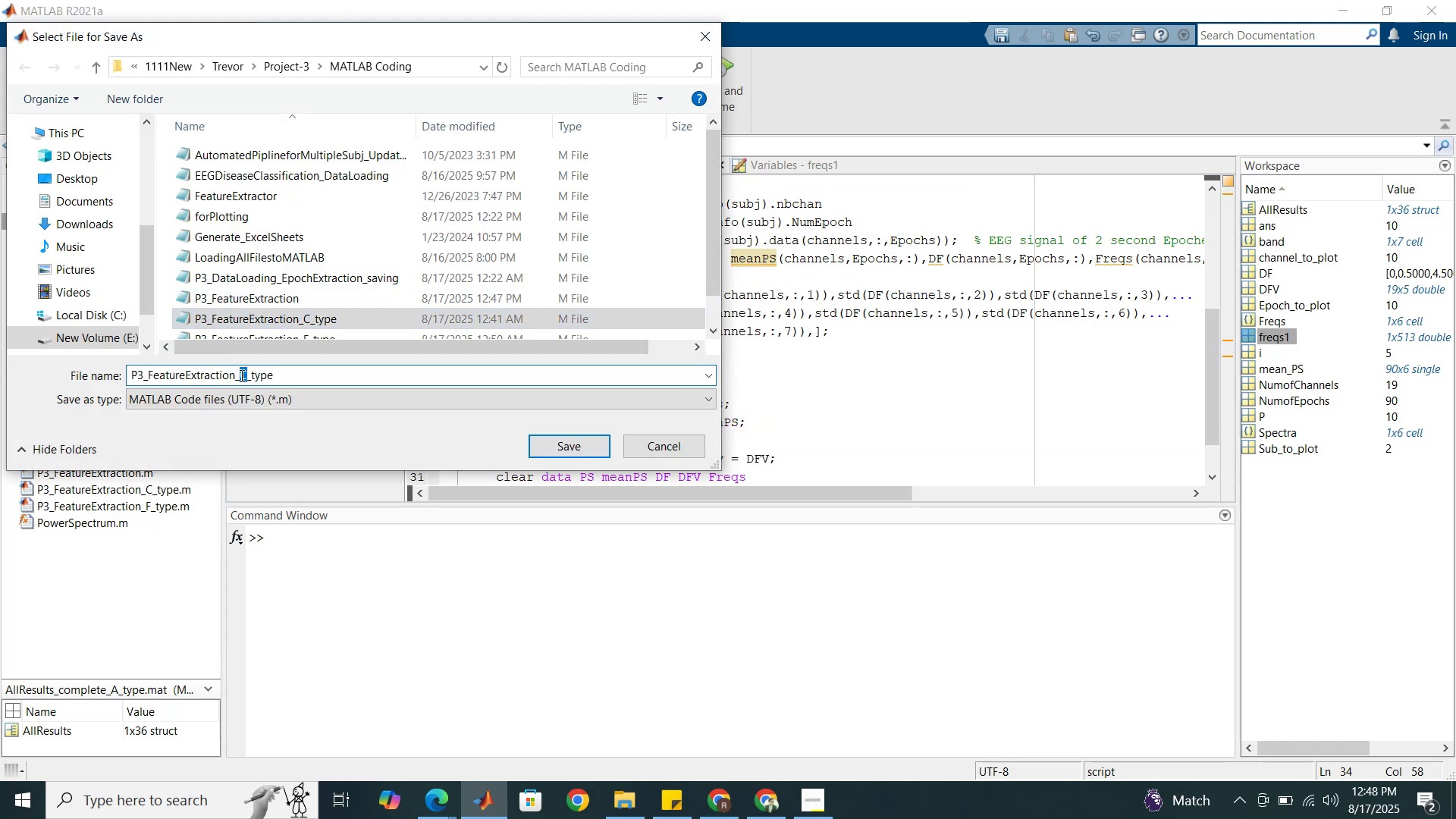 
key(Shift+A)
 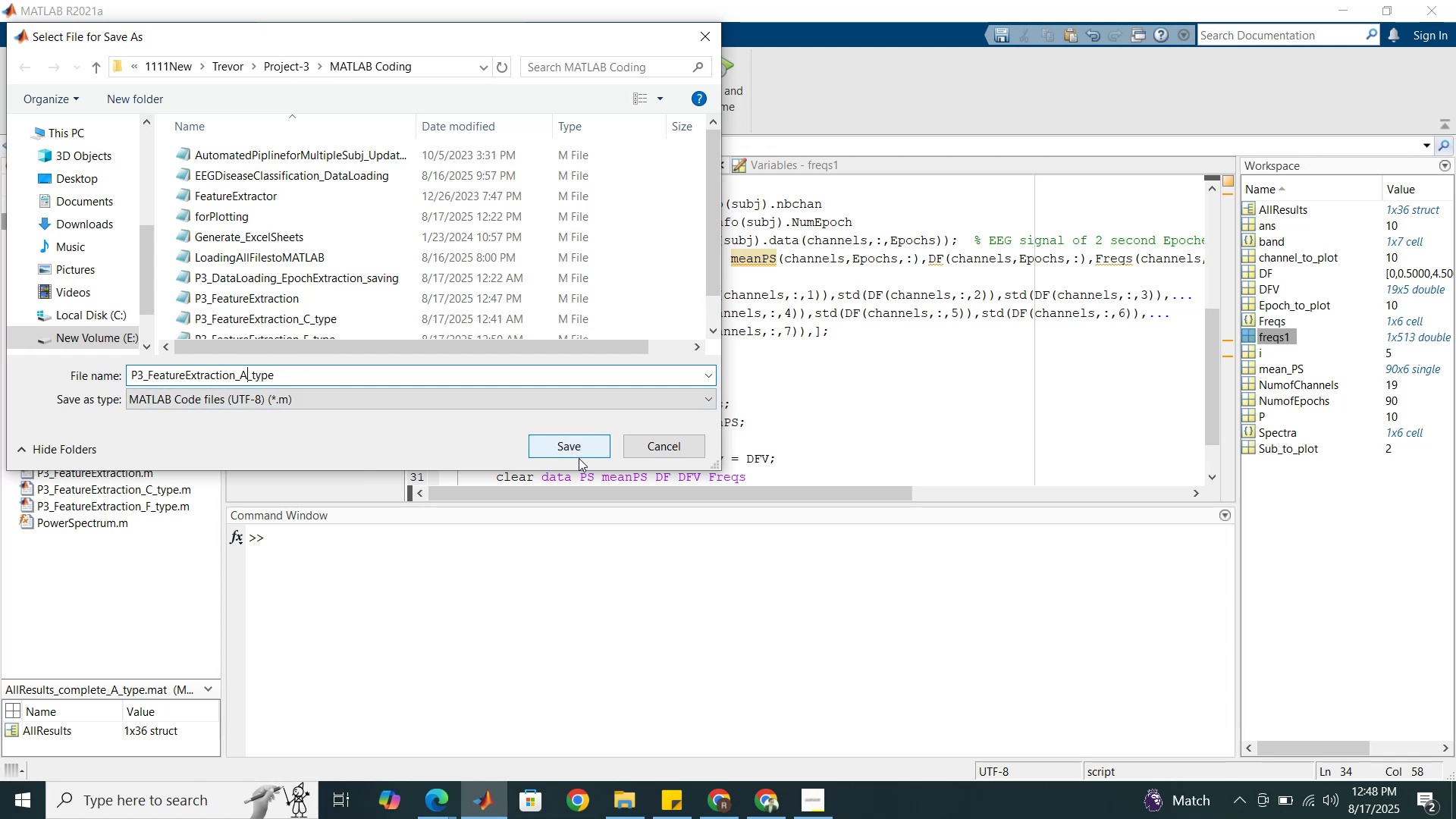 
left_click([570, 441])
 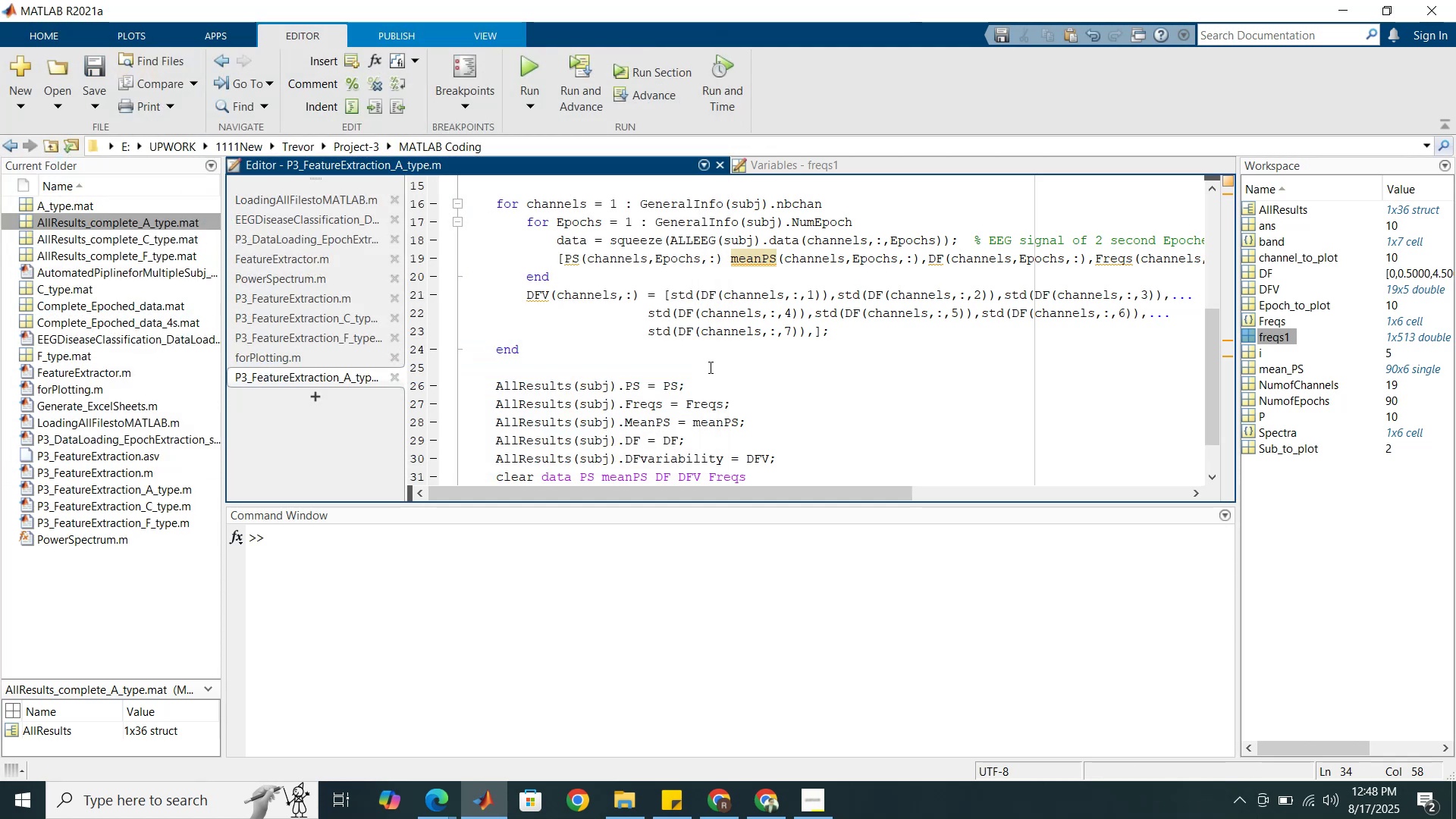 
wait(5.31)
 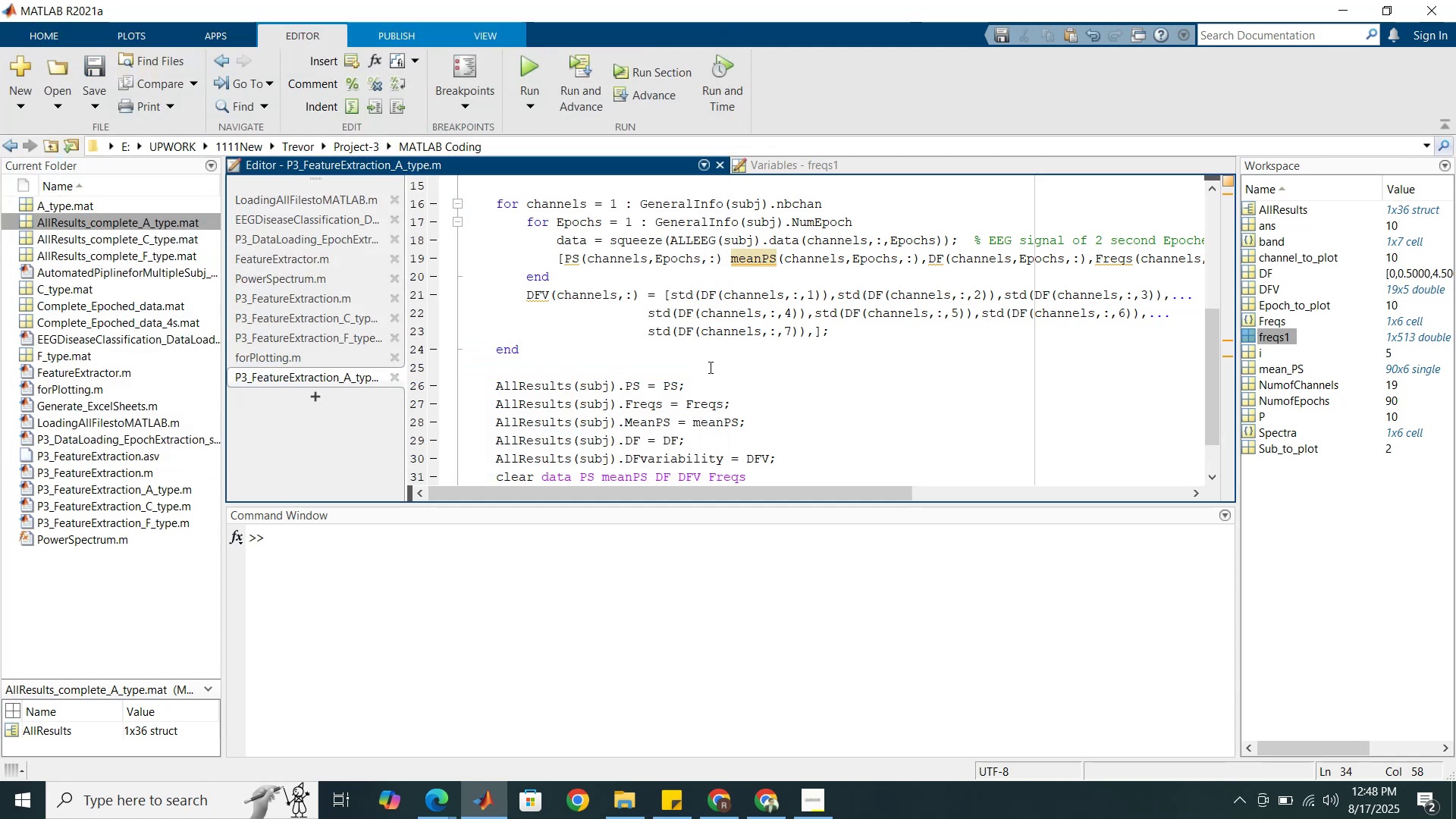 
scroll: coordinate [709, 367], scroll_direction: up, amount: 4.0
 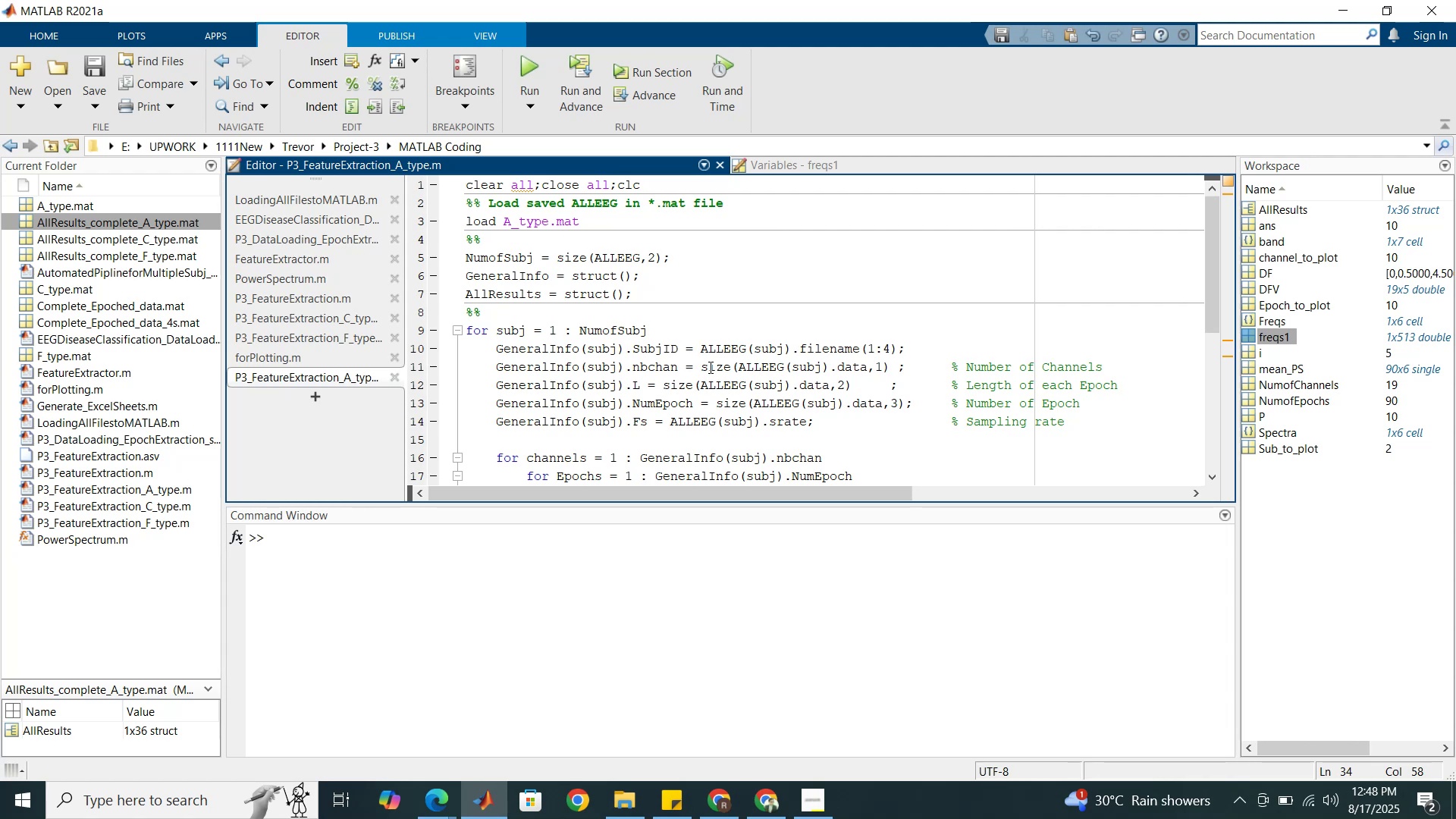 
scroll: coordinate [709, 367], scroll_direction: down, amount: 9.0
 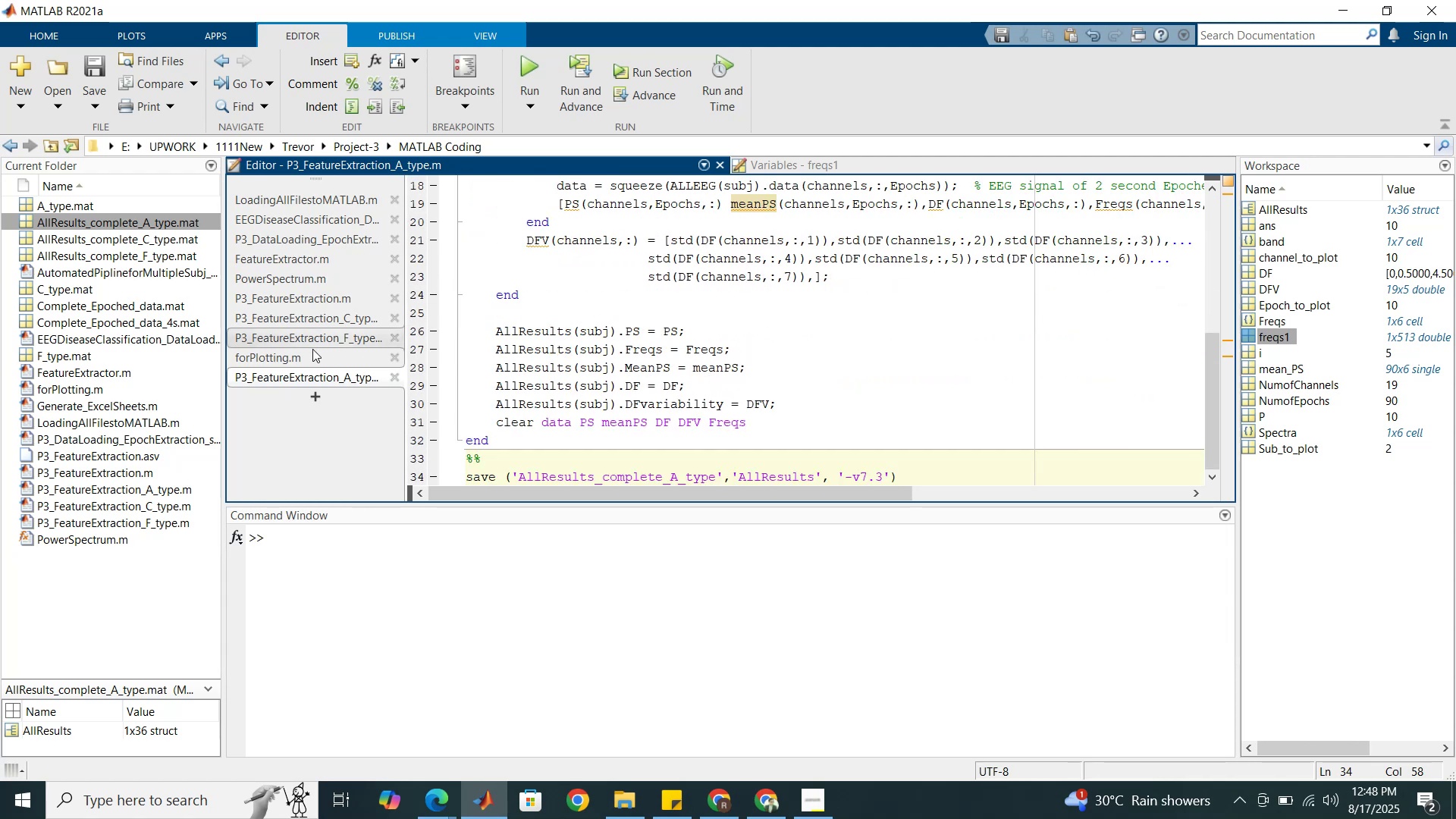 
left_click([309, 340])
 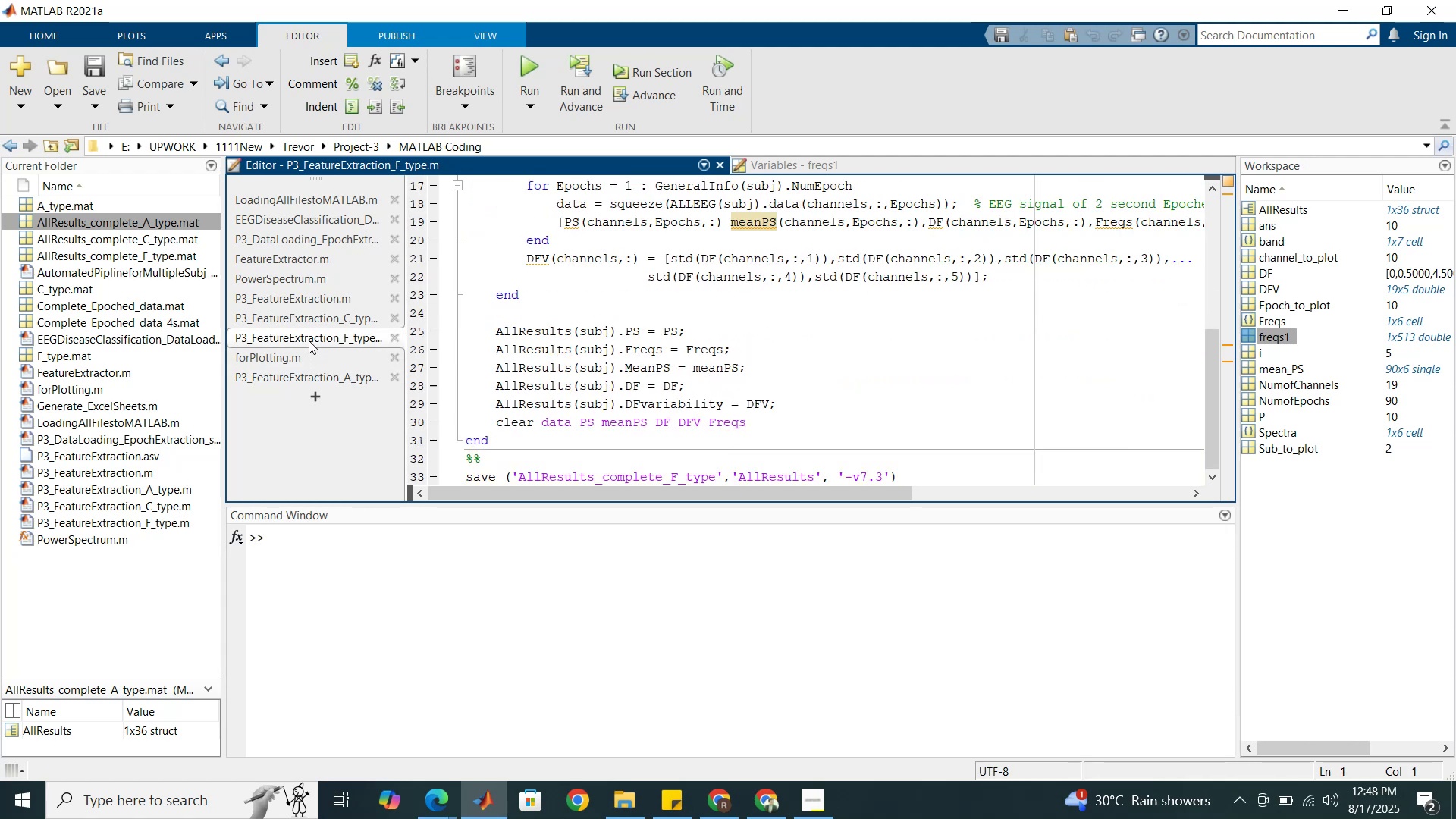 
left_click([309, 353])
 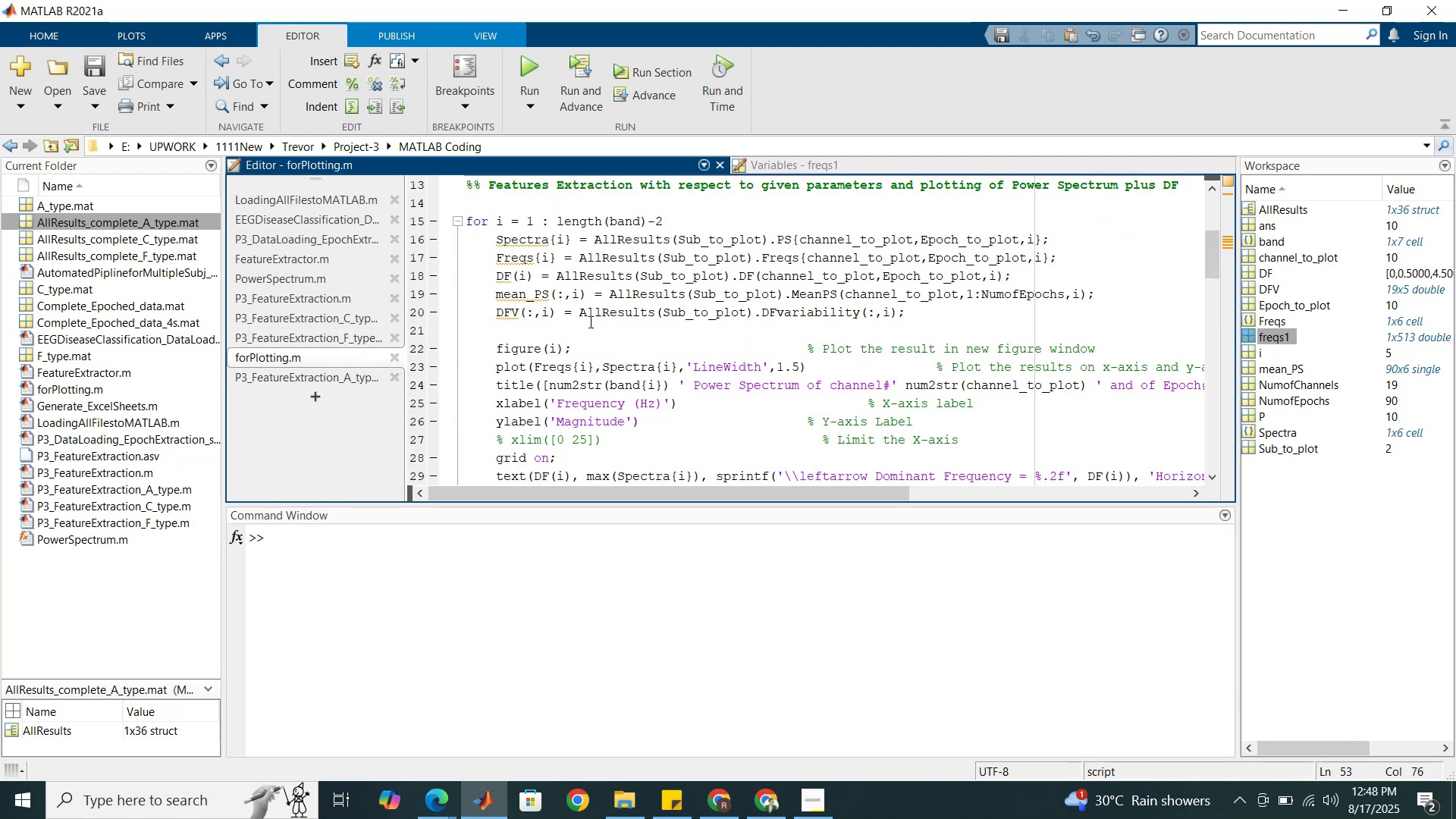 
scroll: coordinate [589, 322], scroll_direction: down, amount: 5.0
 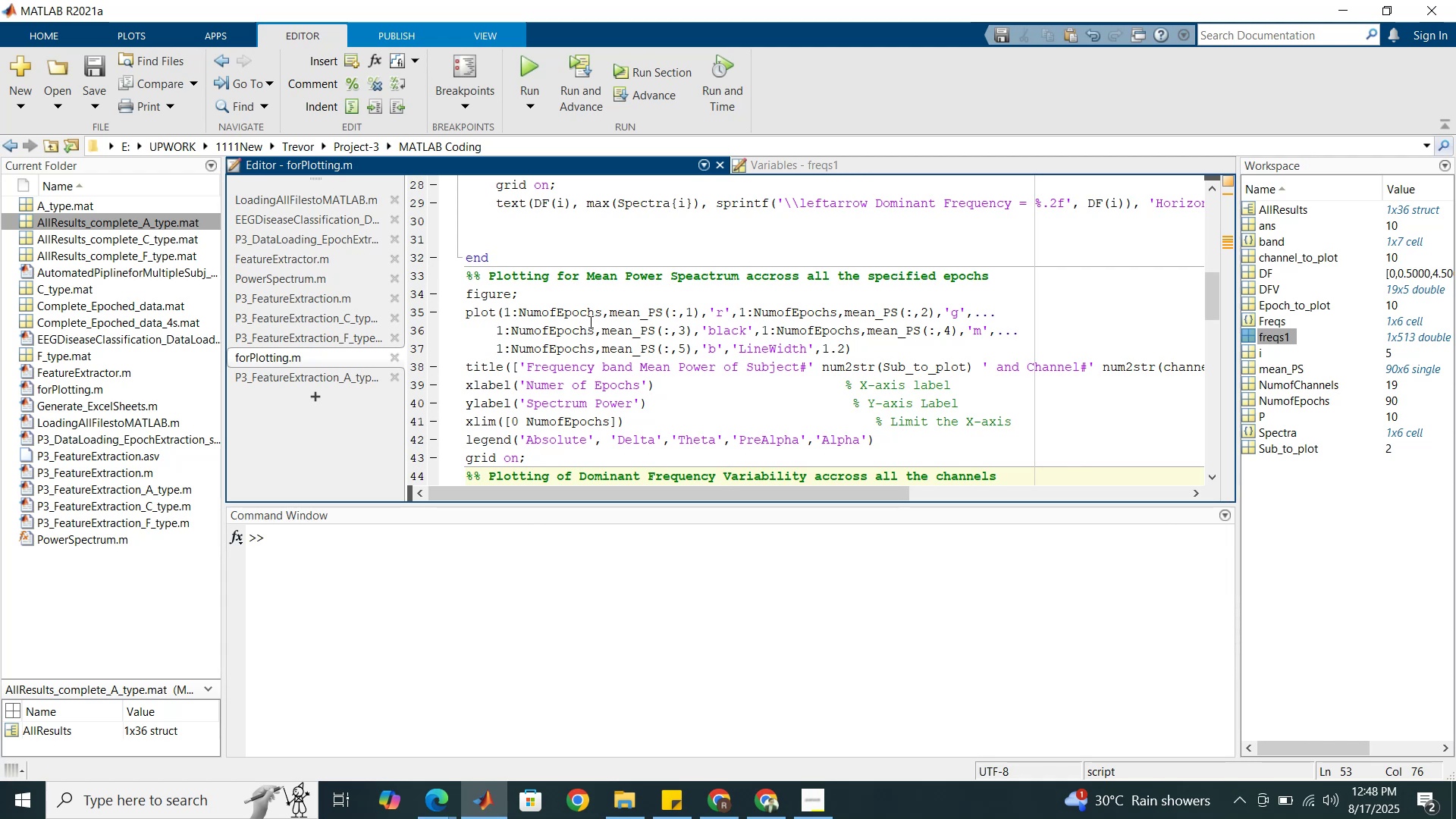 
scroll: coordinate [589, 322], scroll_direction: up, amount: 10.0
 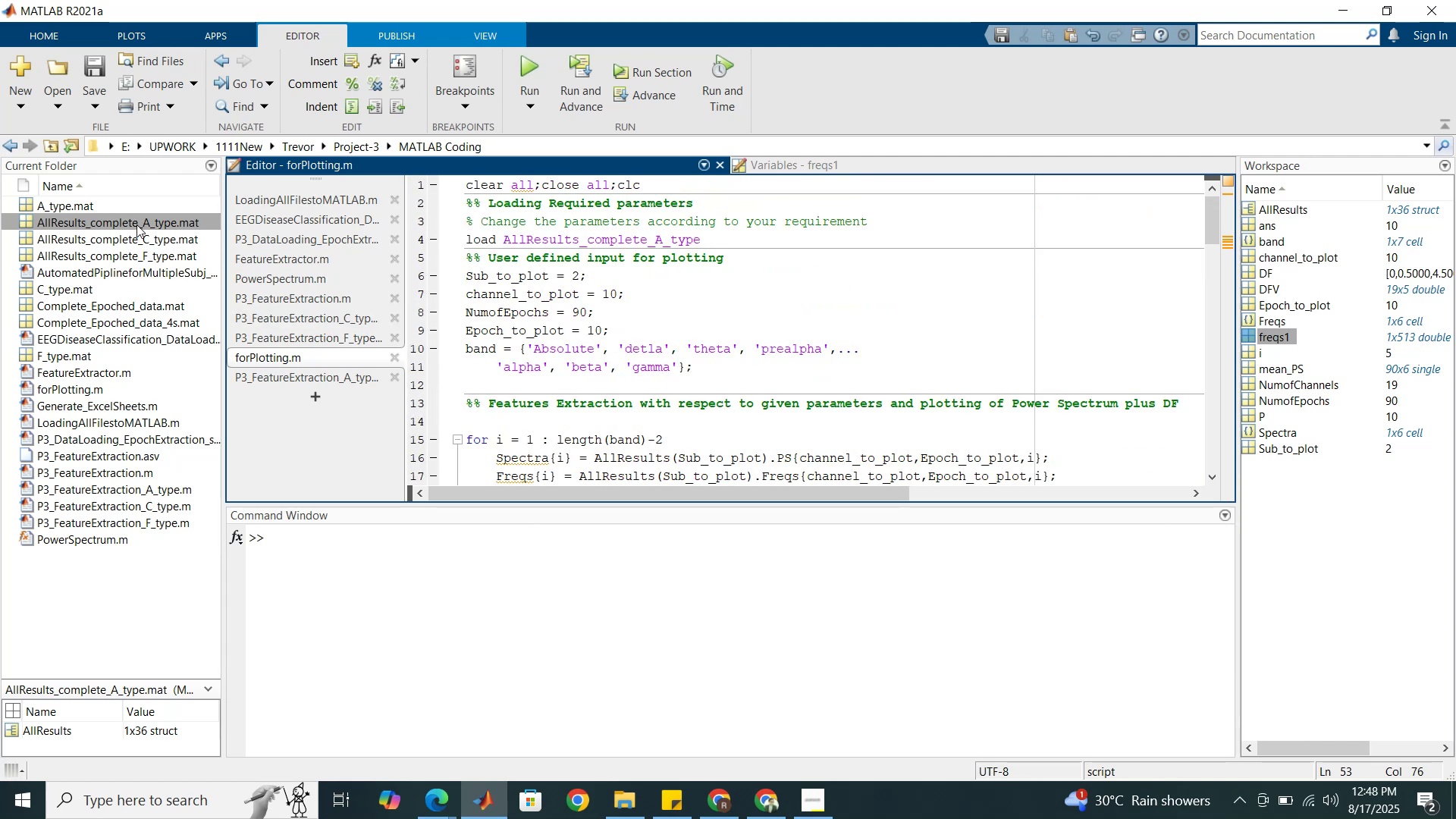 
left_click([136, 236])
 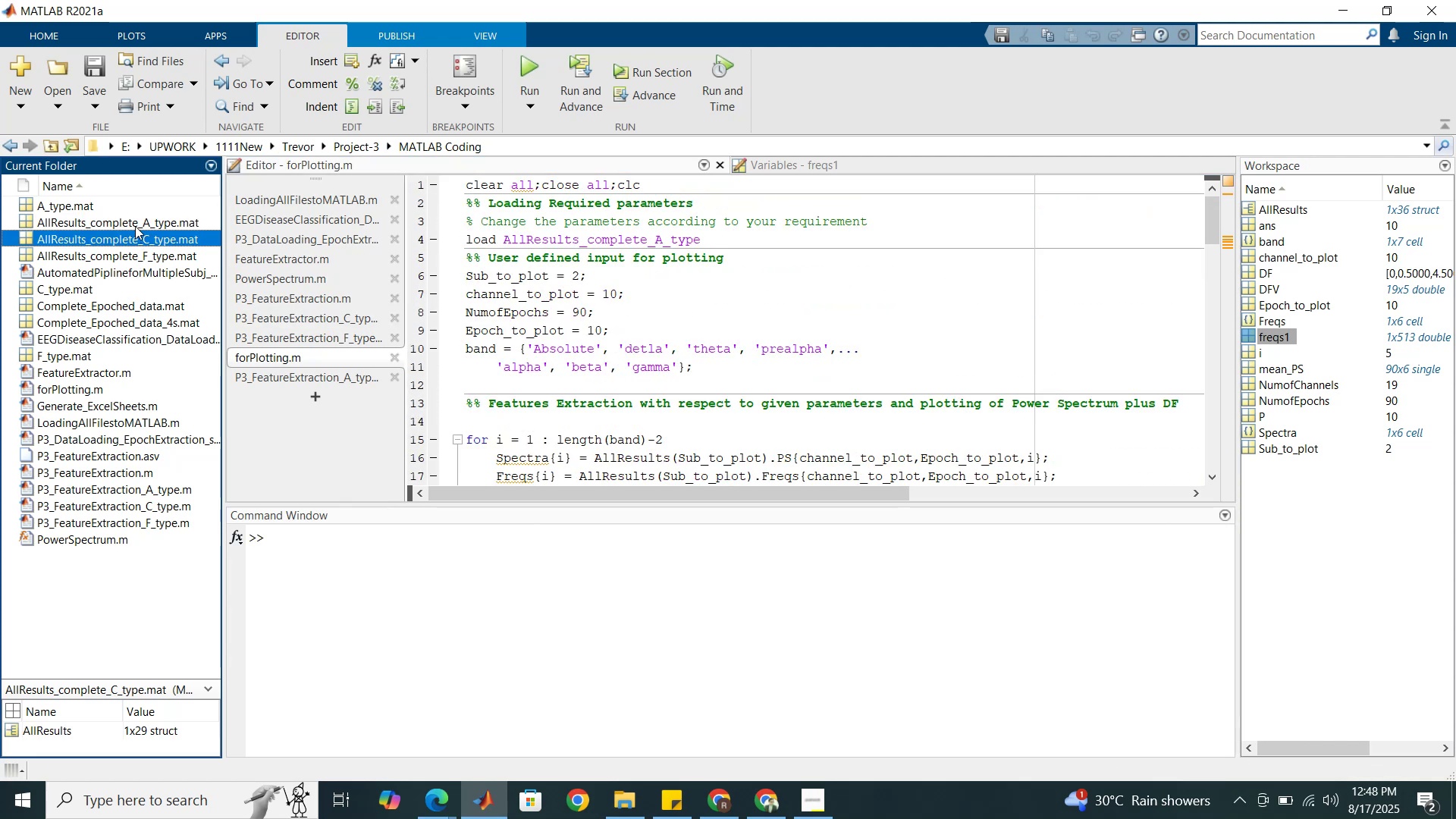 
left_click([135, 226])
 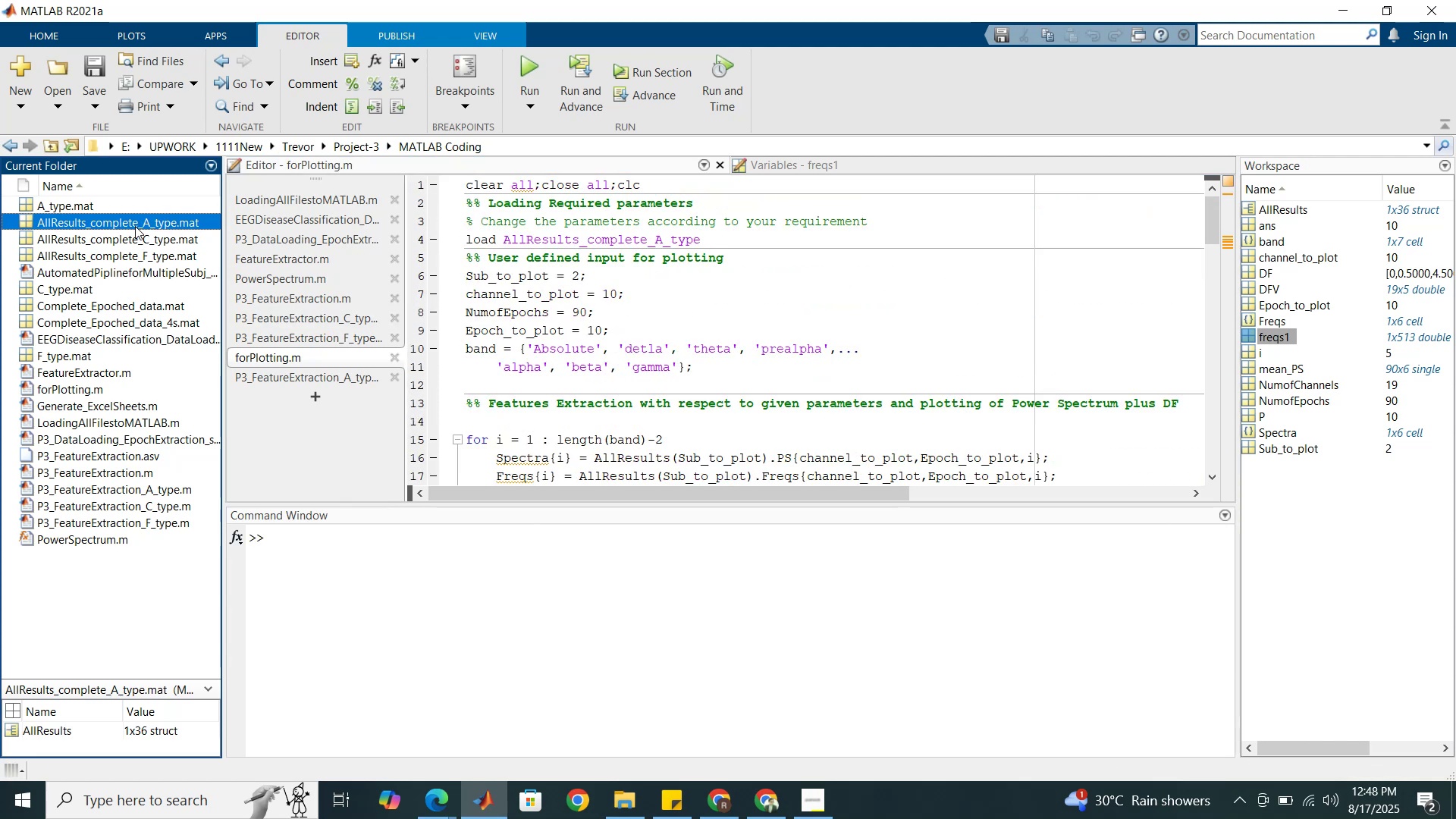 
key(Delete)
 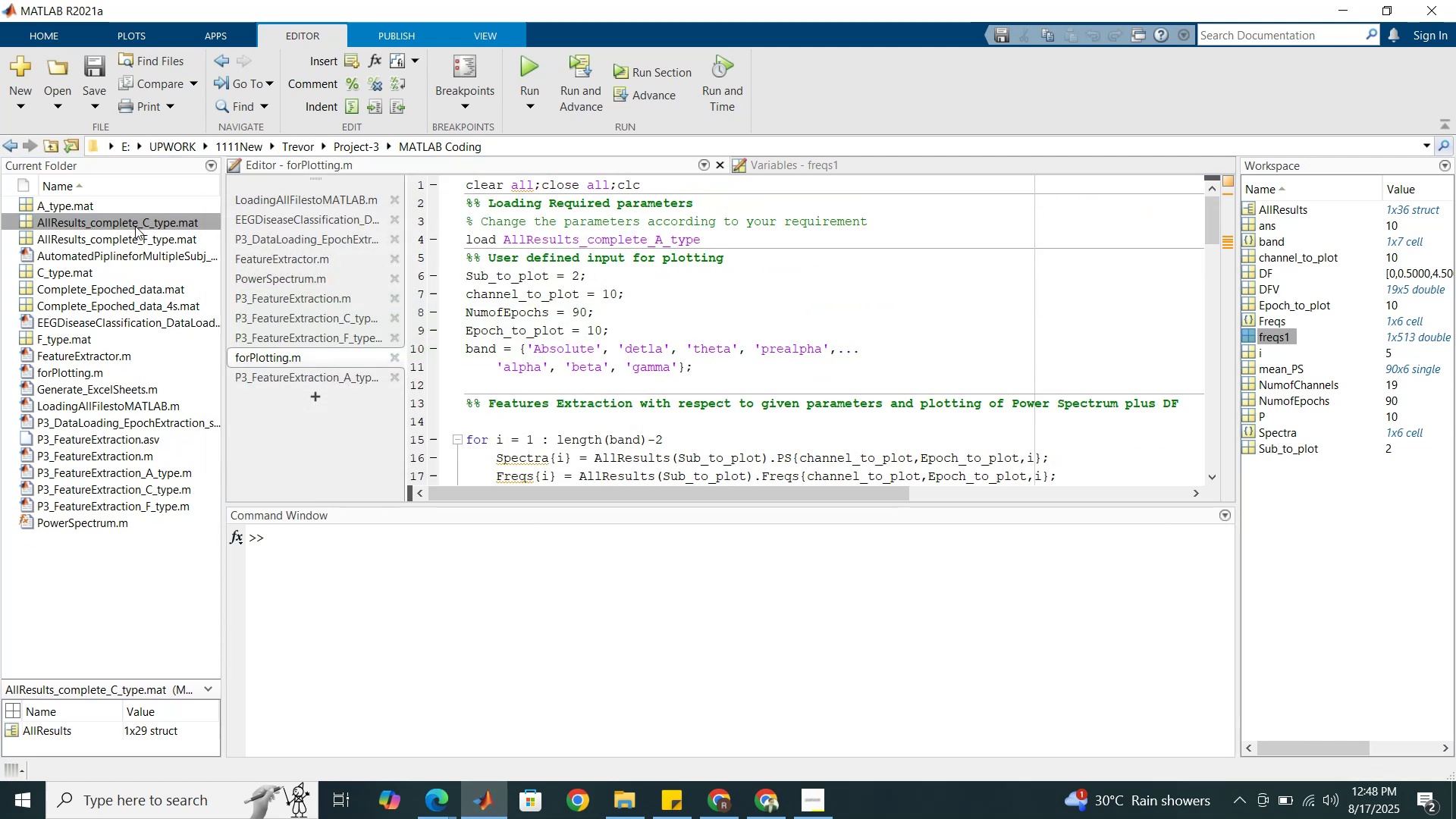 
left_click([574, 308])
 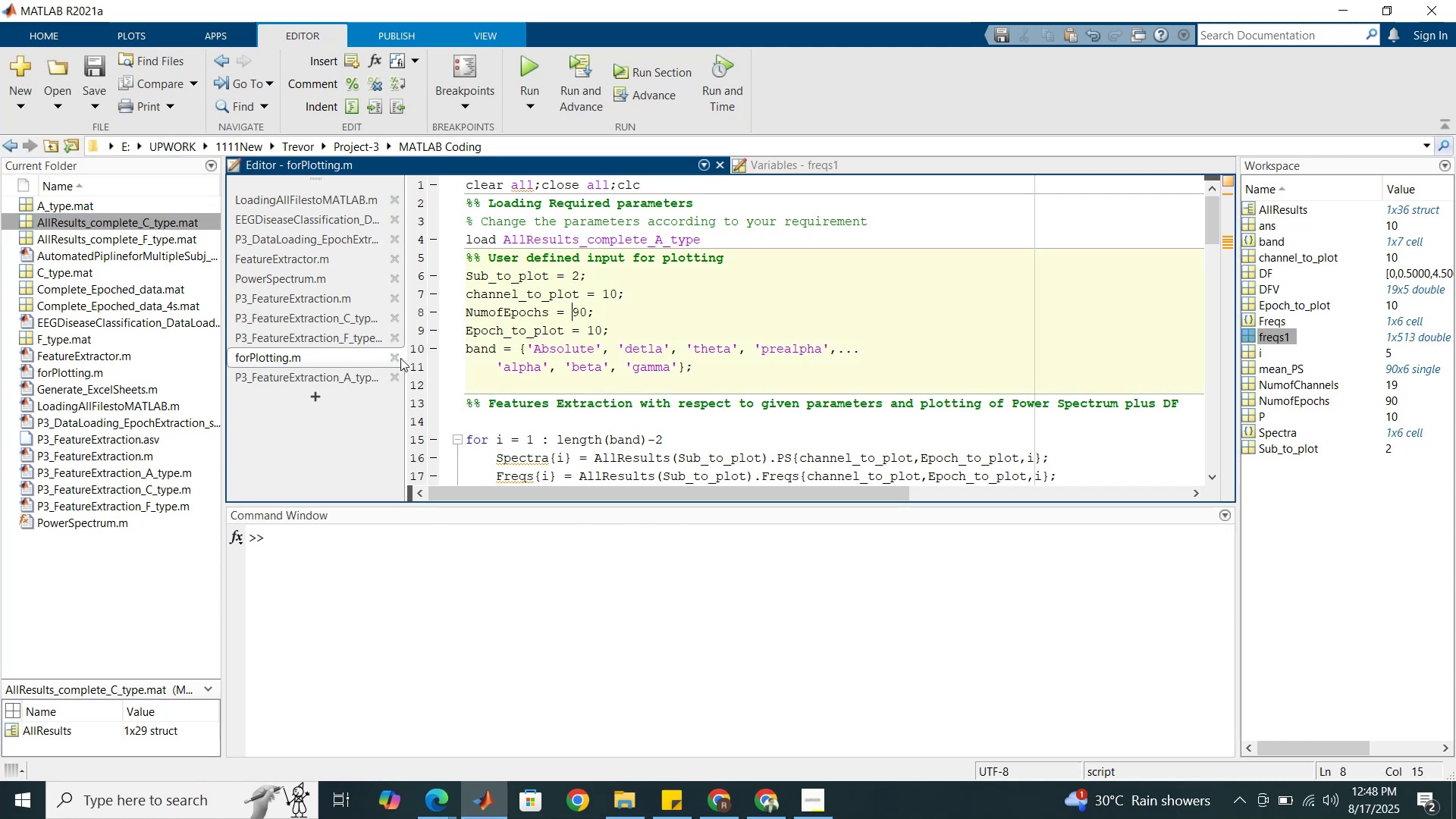 
left_click([308, 373])
 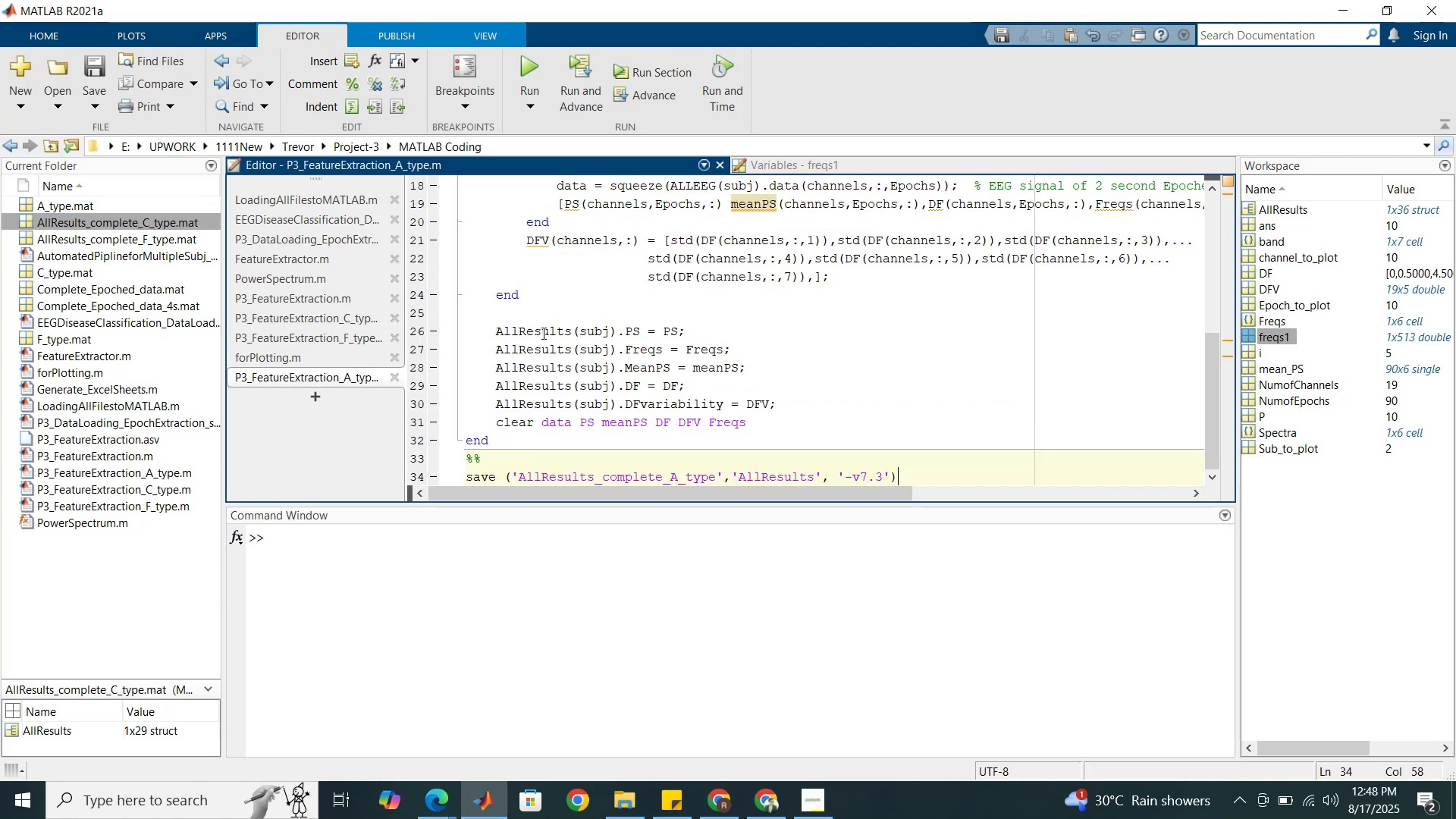 
left_click([568, 325])
 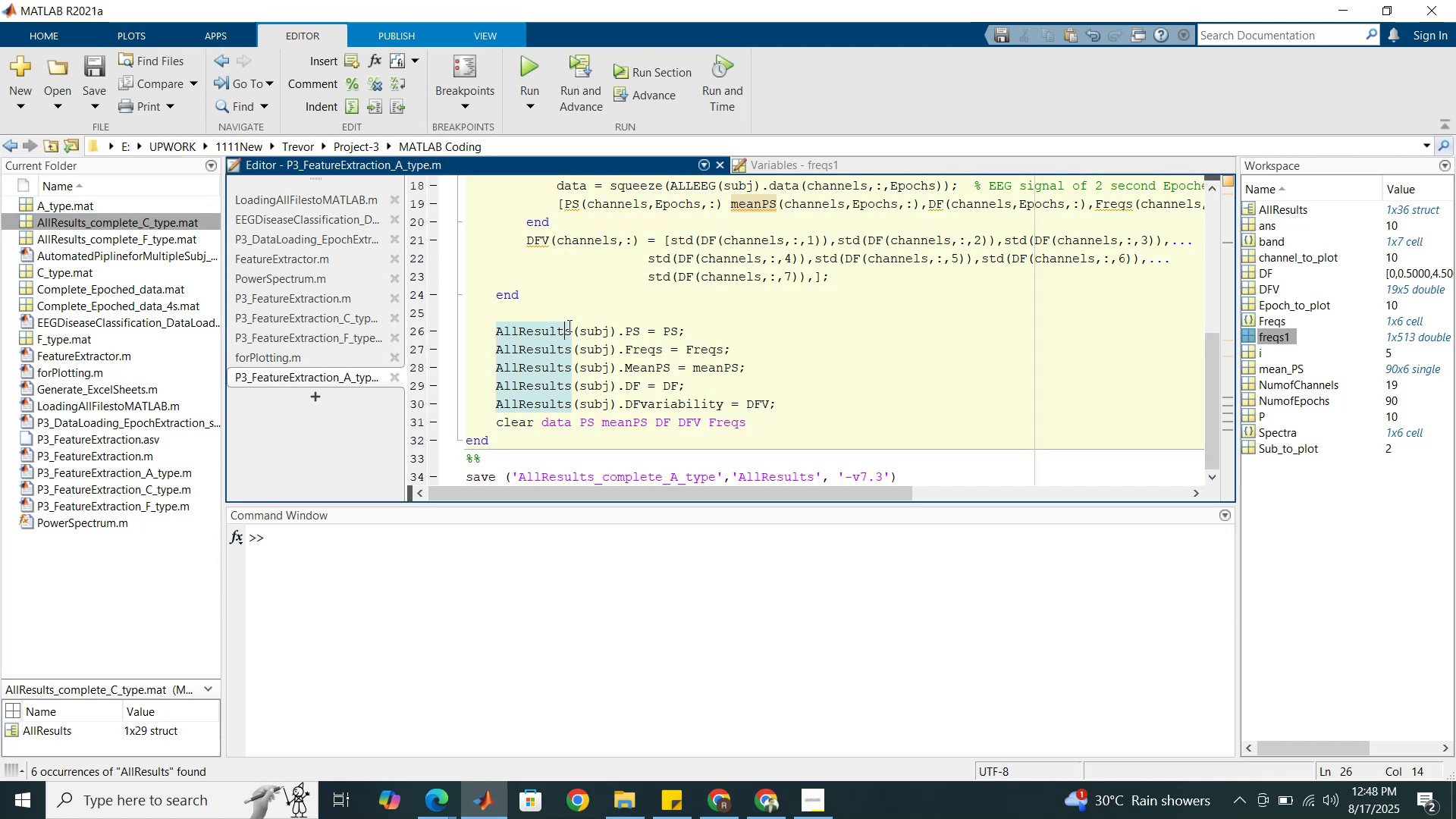 
scroll: coordinate [568, 325], scroll_direction: up, amount: 8.0
 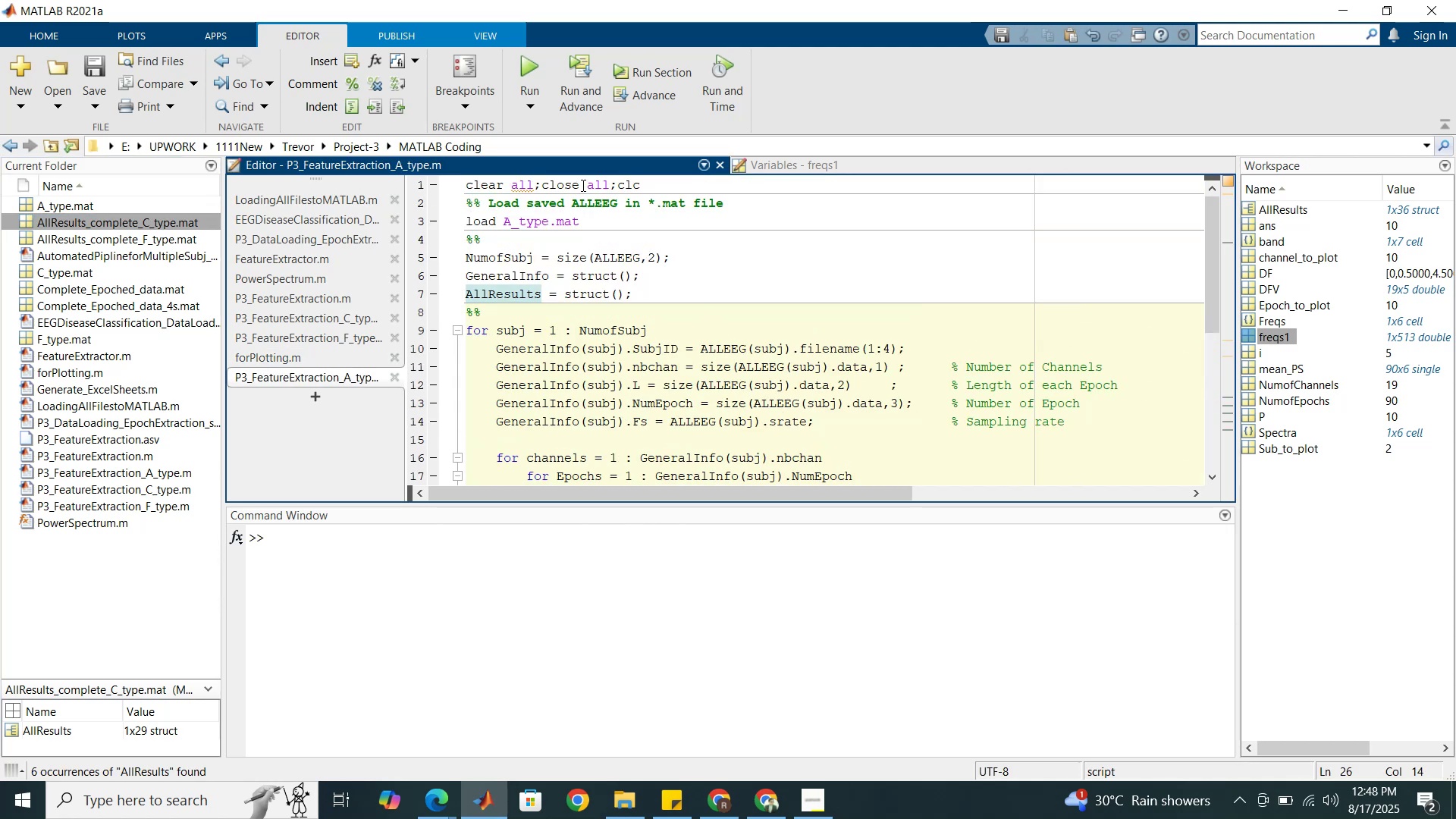 
scroll: coordinate [585, 310], scroll_direction: down, amount: 13.0
 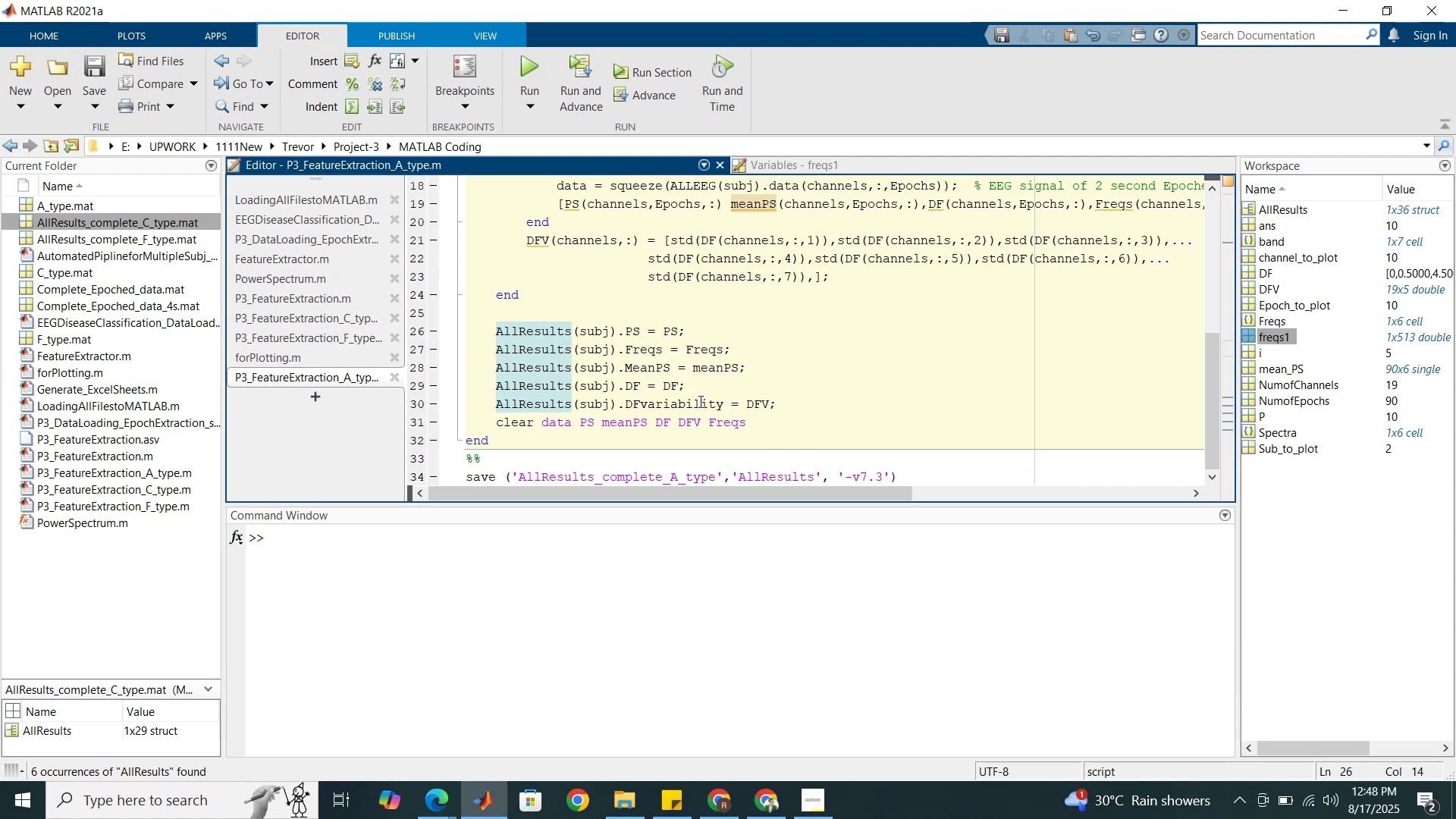 
left_click([526, 71])
 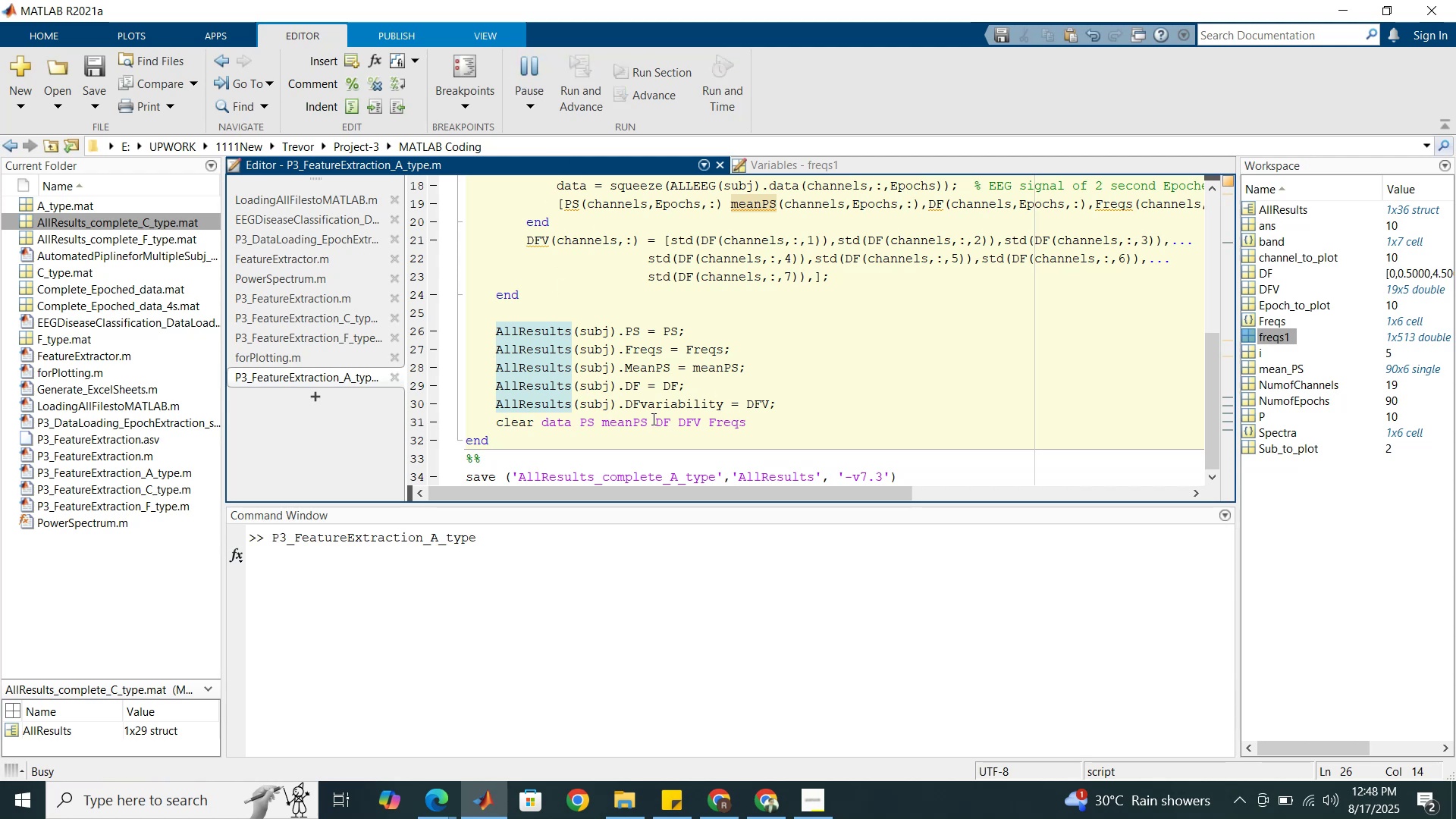 
wait(9.14)
 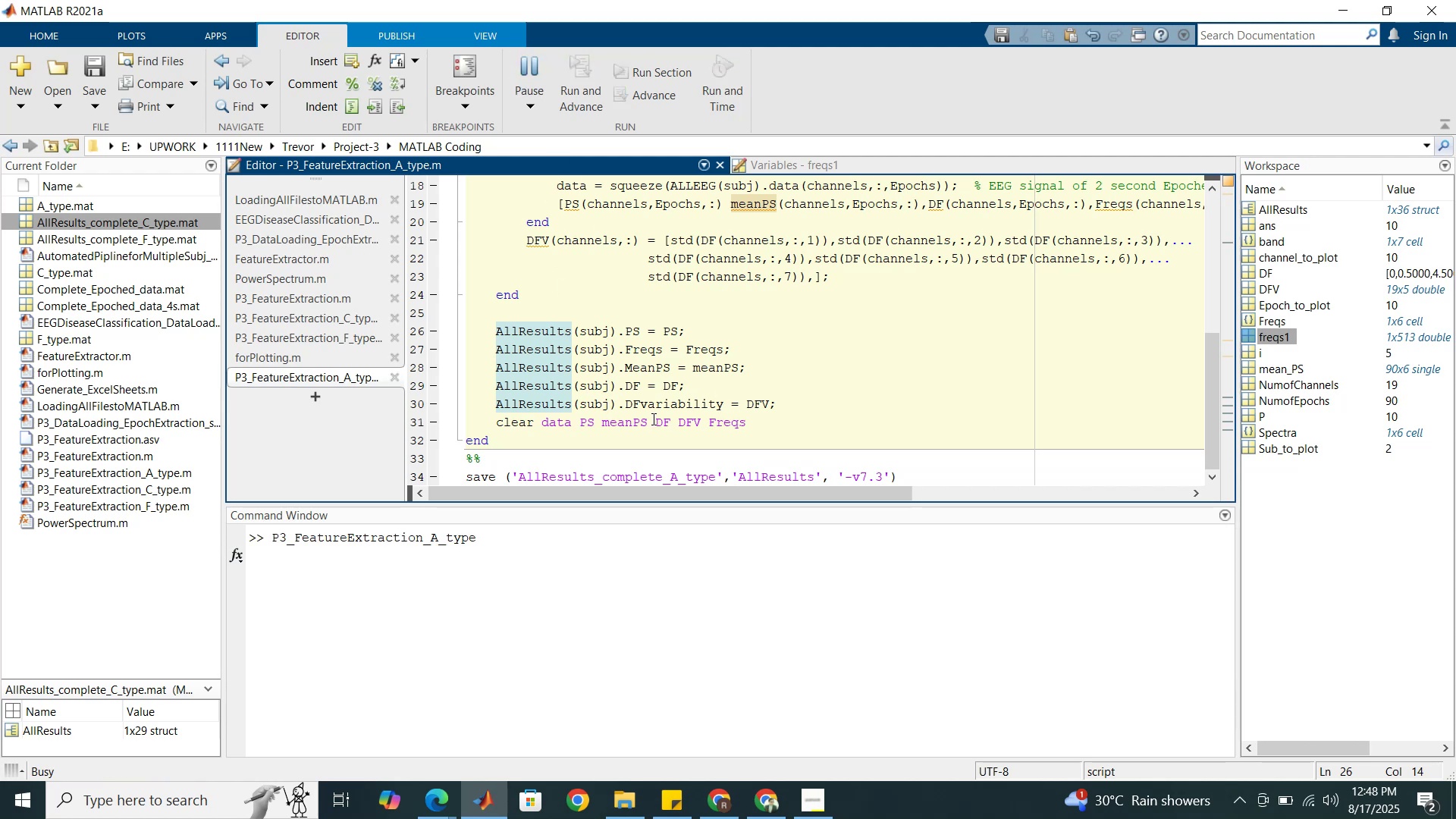 
mouse_move([619, 810])
 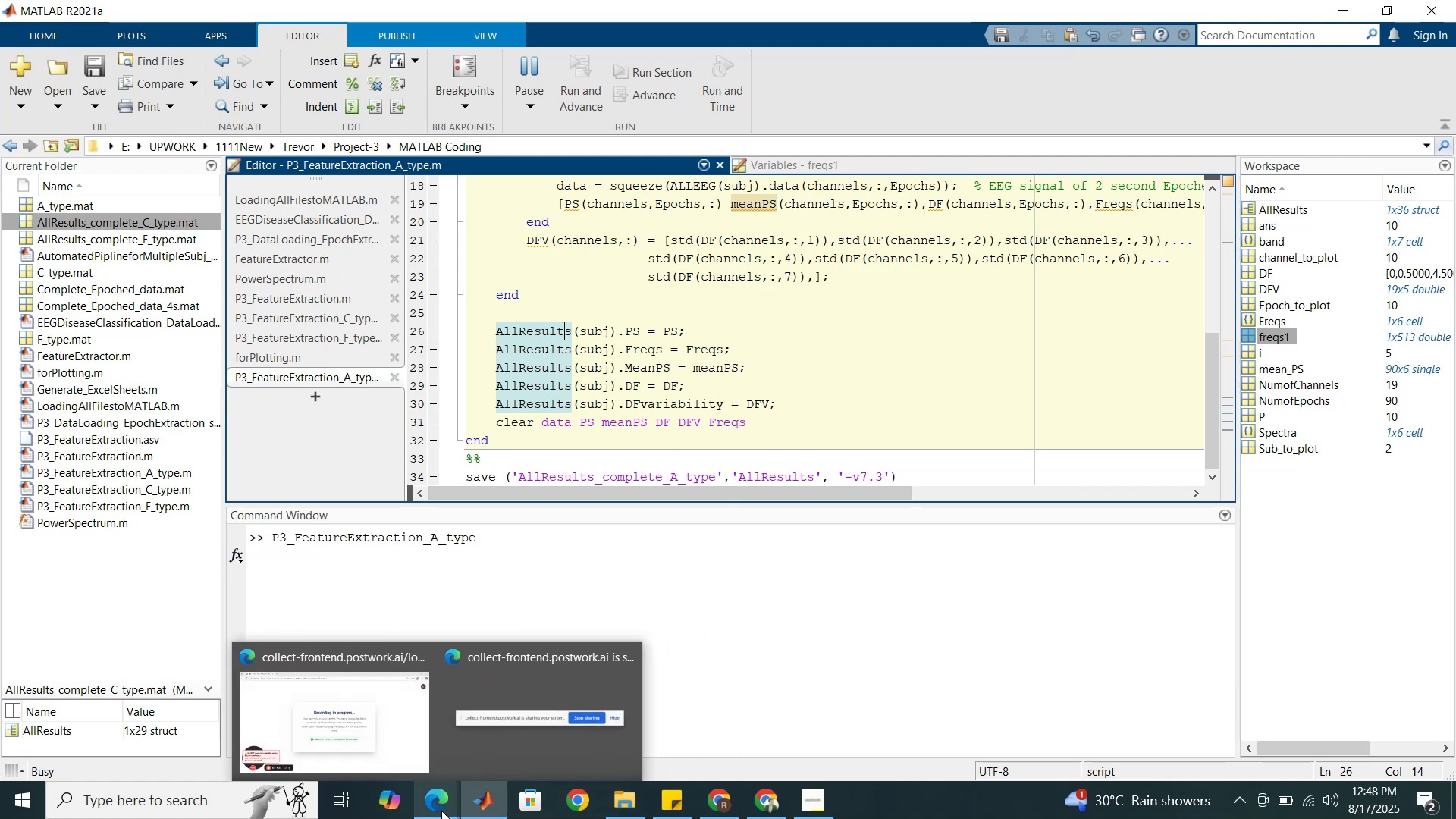 
left_click([413, 748])
 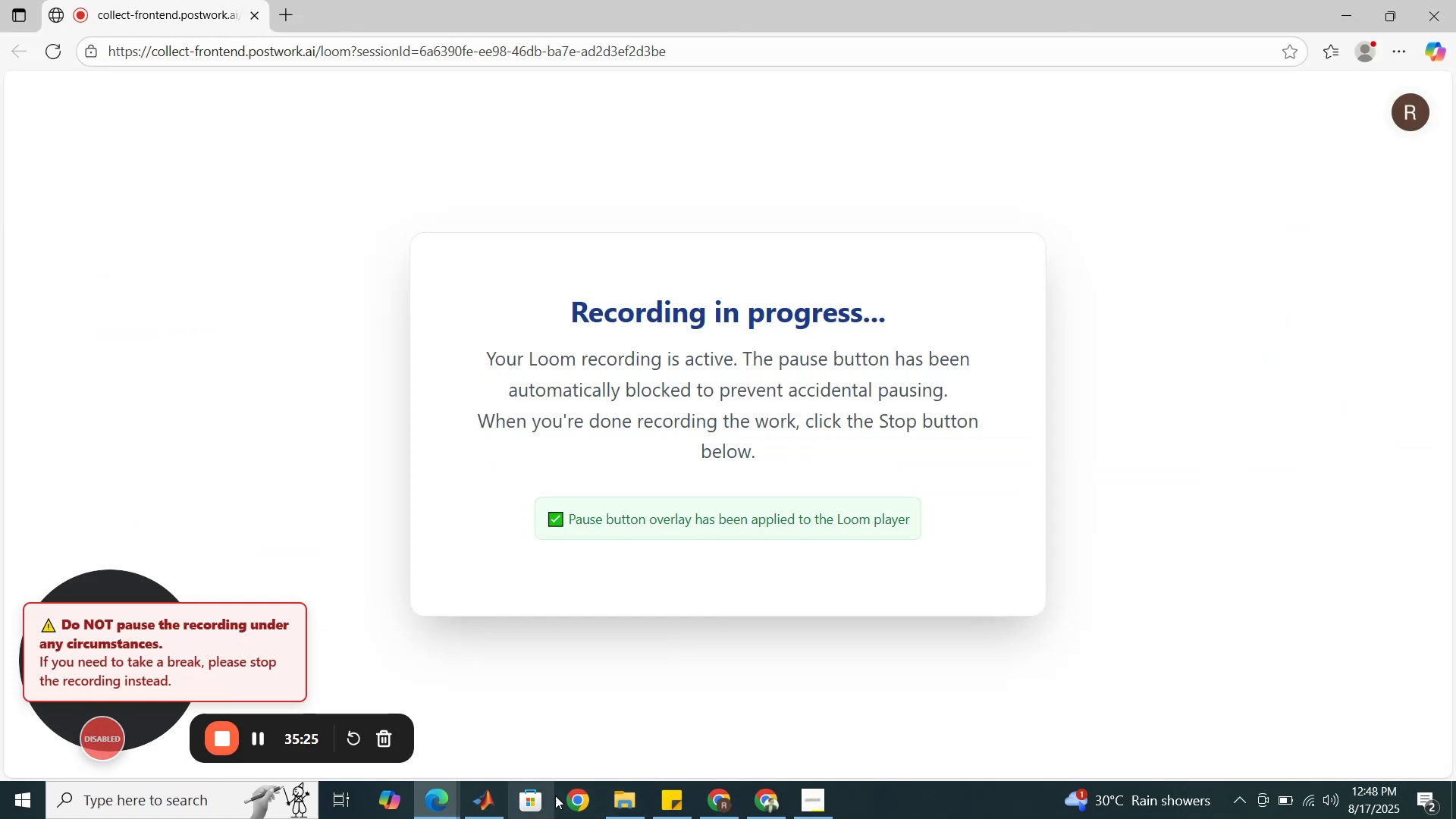 
left_click([626, 799])
 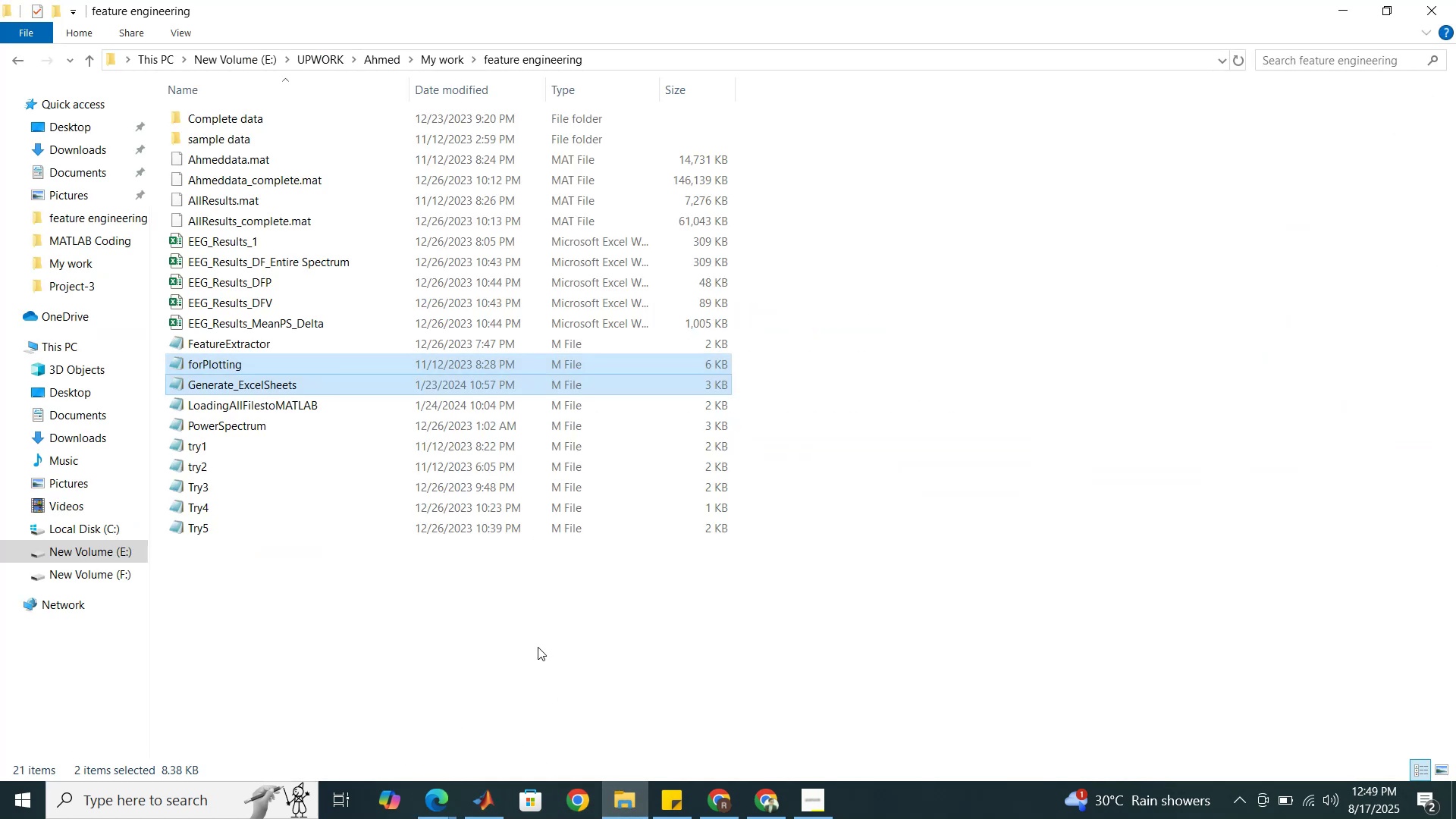 
left_click([536, 645])
 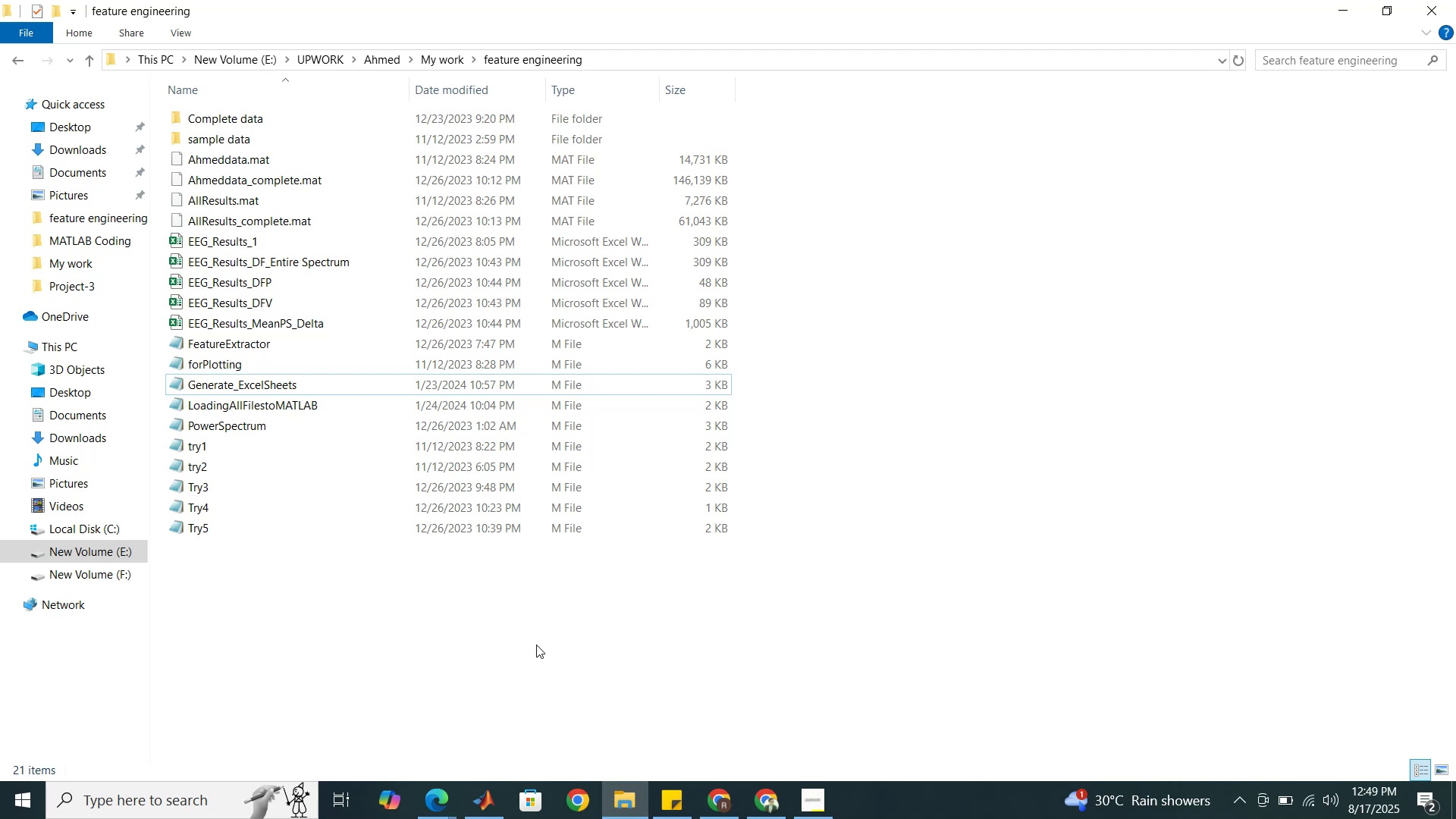 
wait(34.26)
 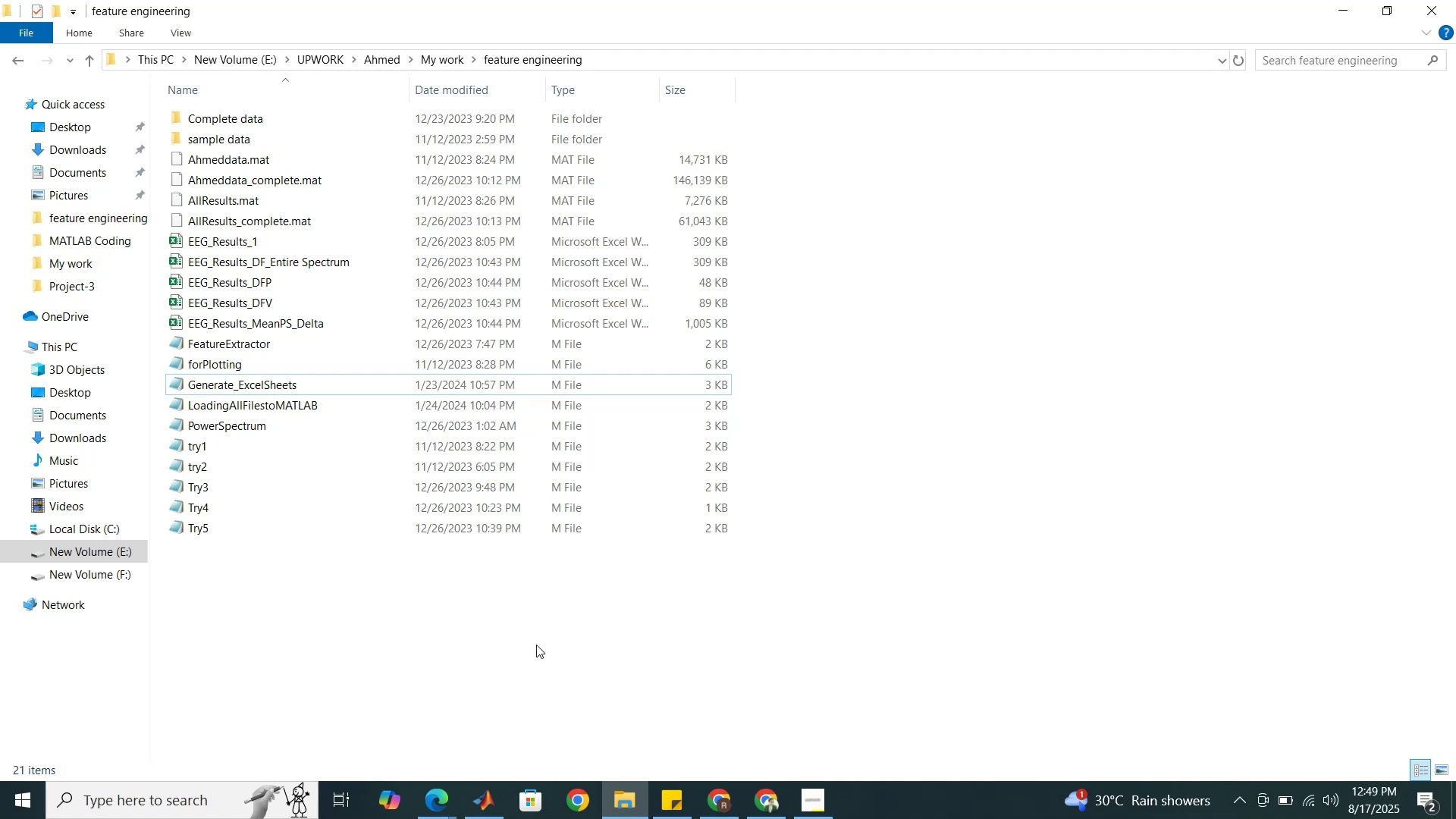 
left_click([455, 593])
 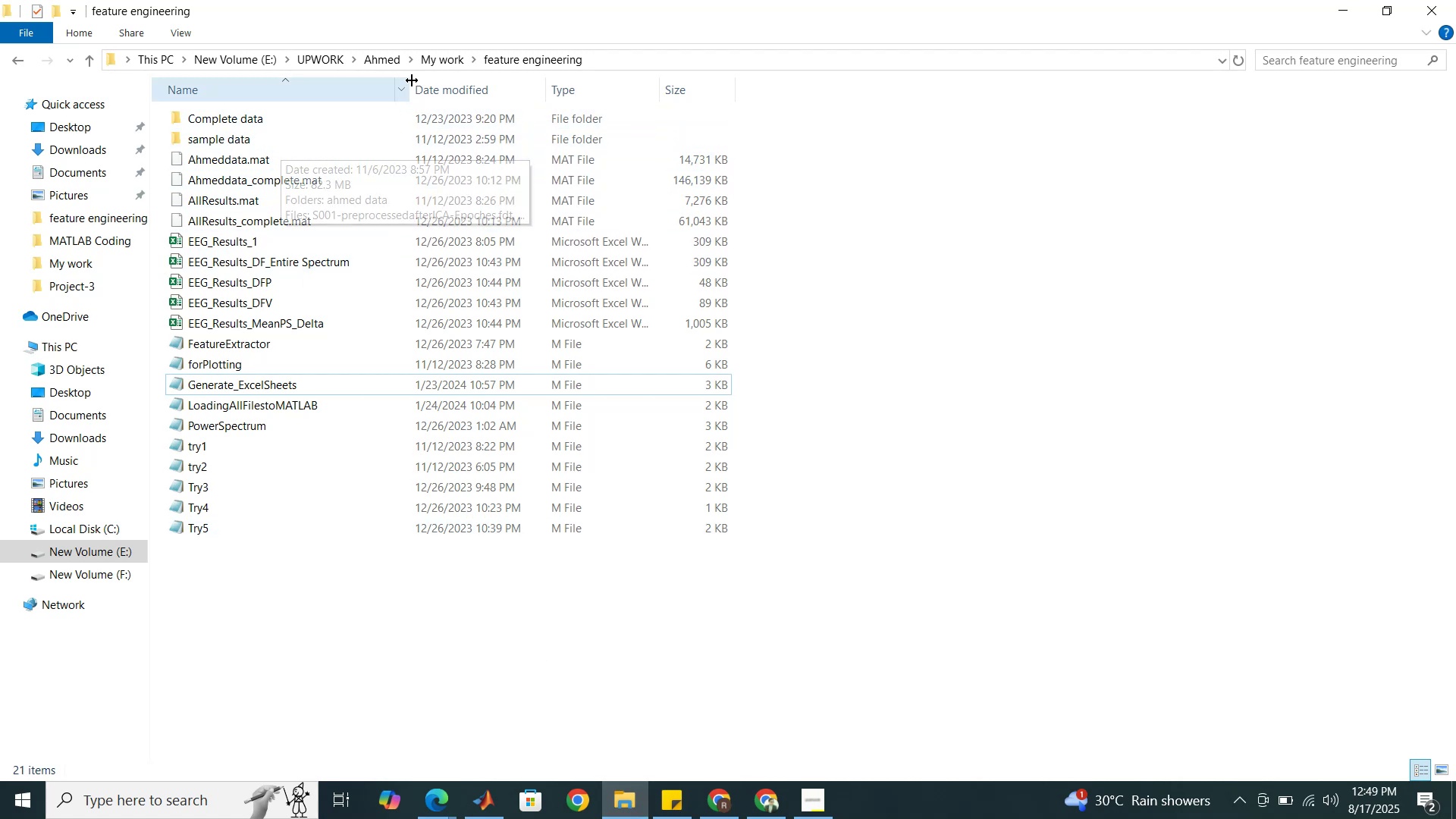 
left_click([437, 68])
 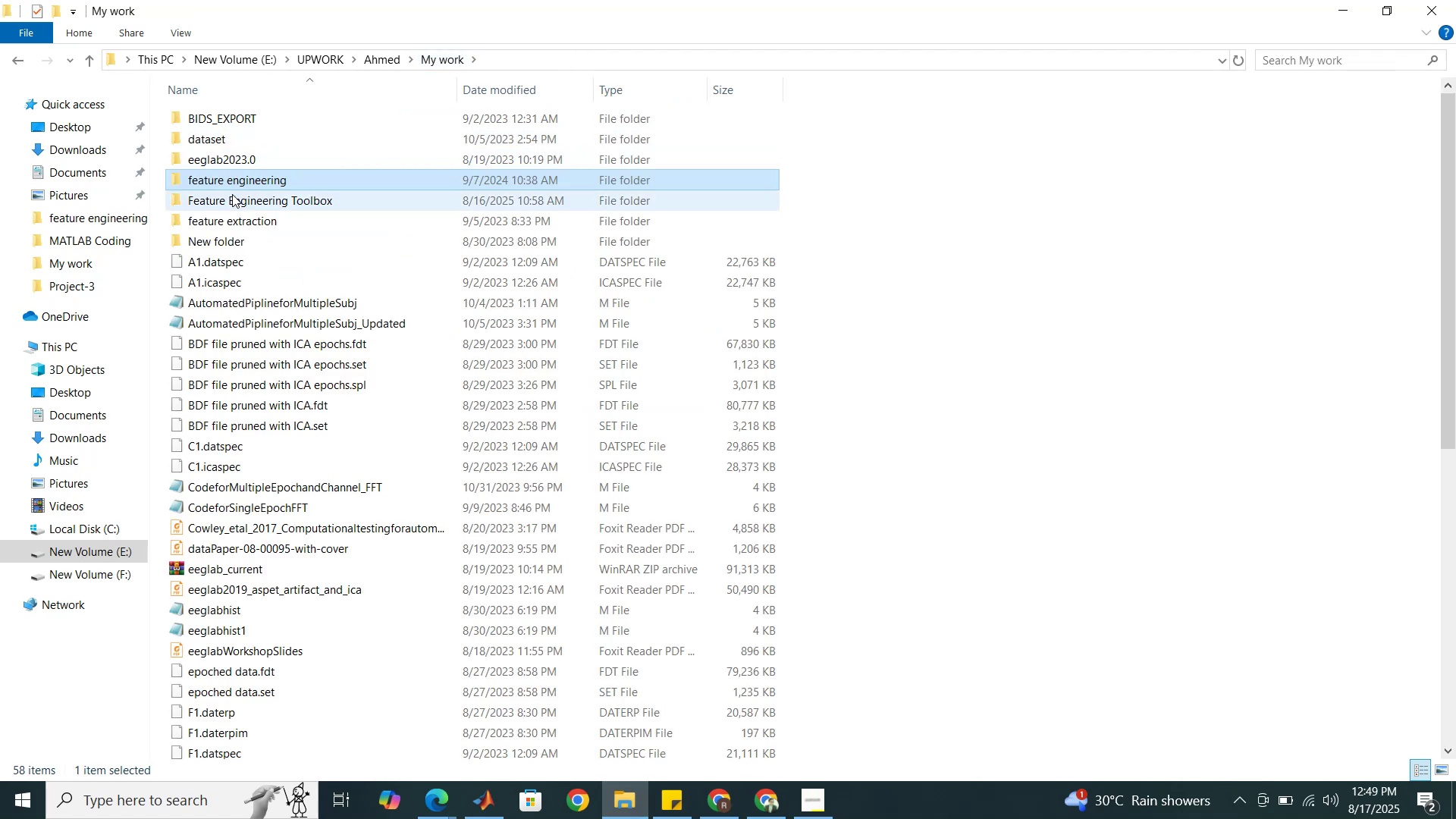 
double_click([232, 194])
 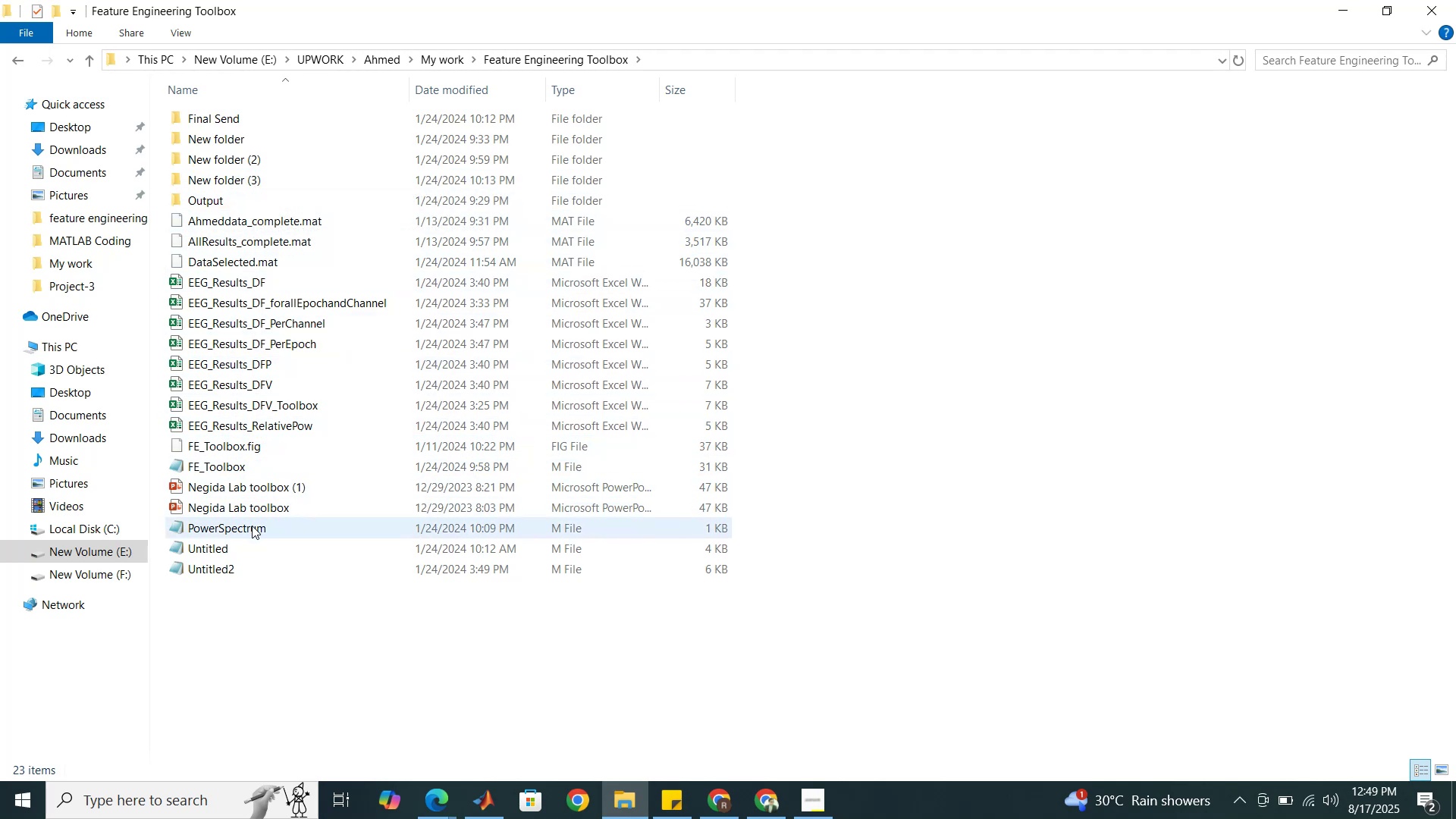 
wait(6.89)
 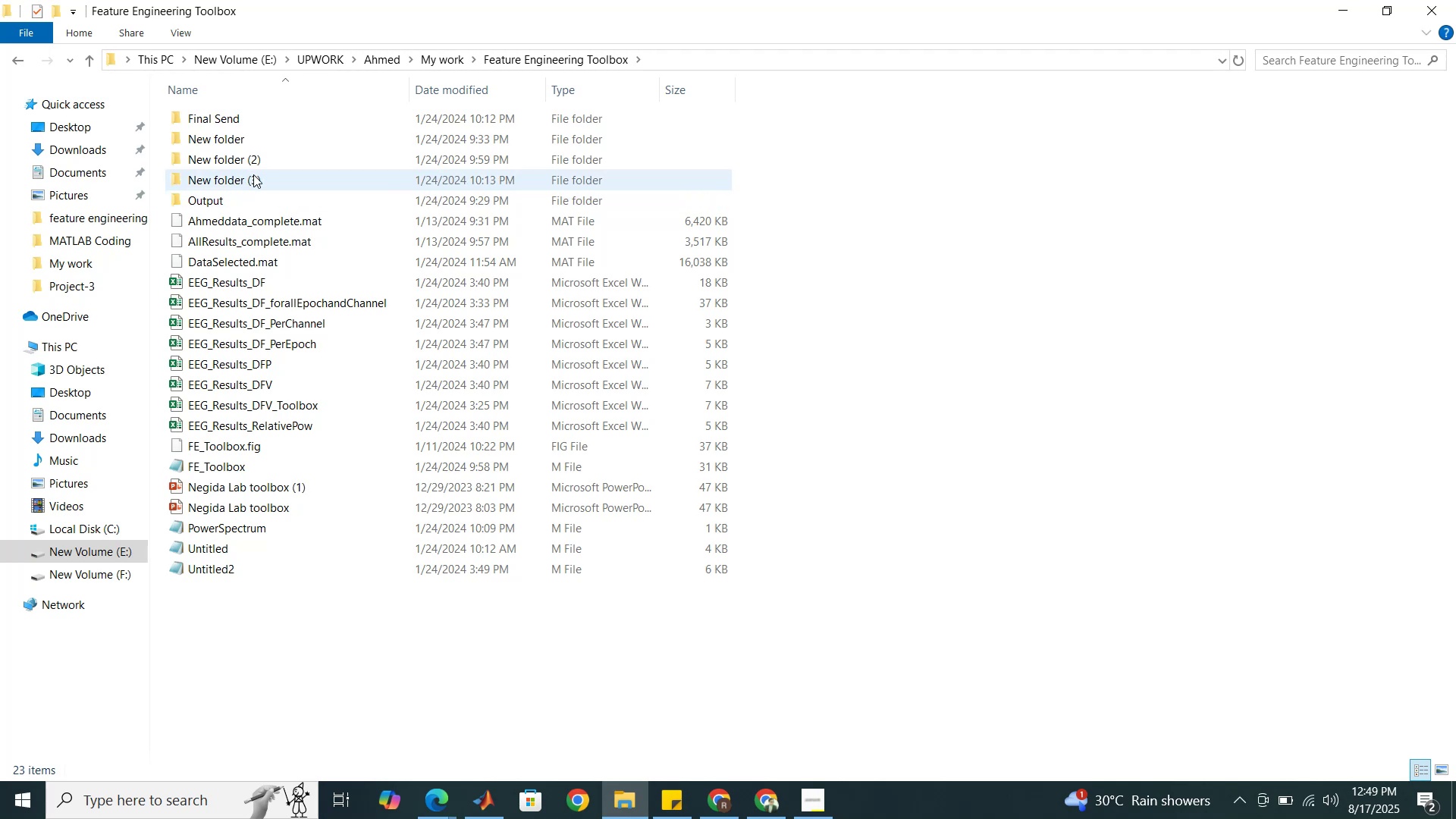 
double_click([252, 466])
 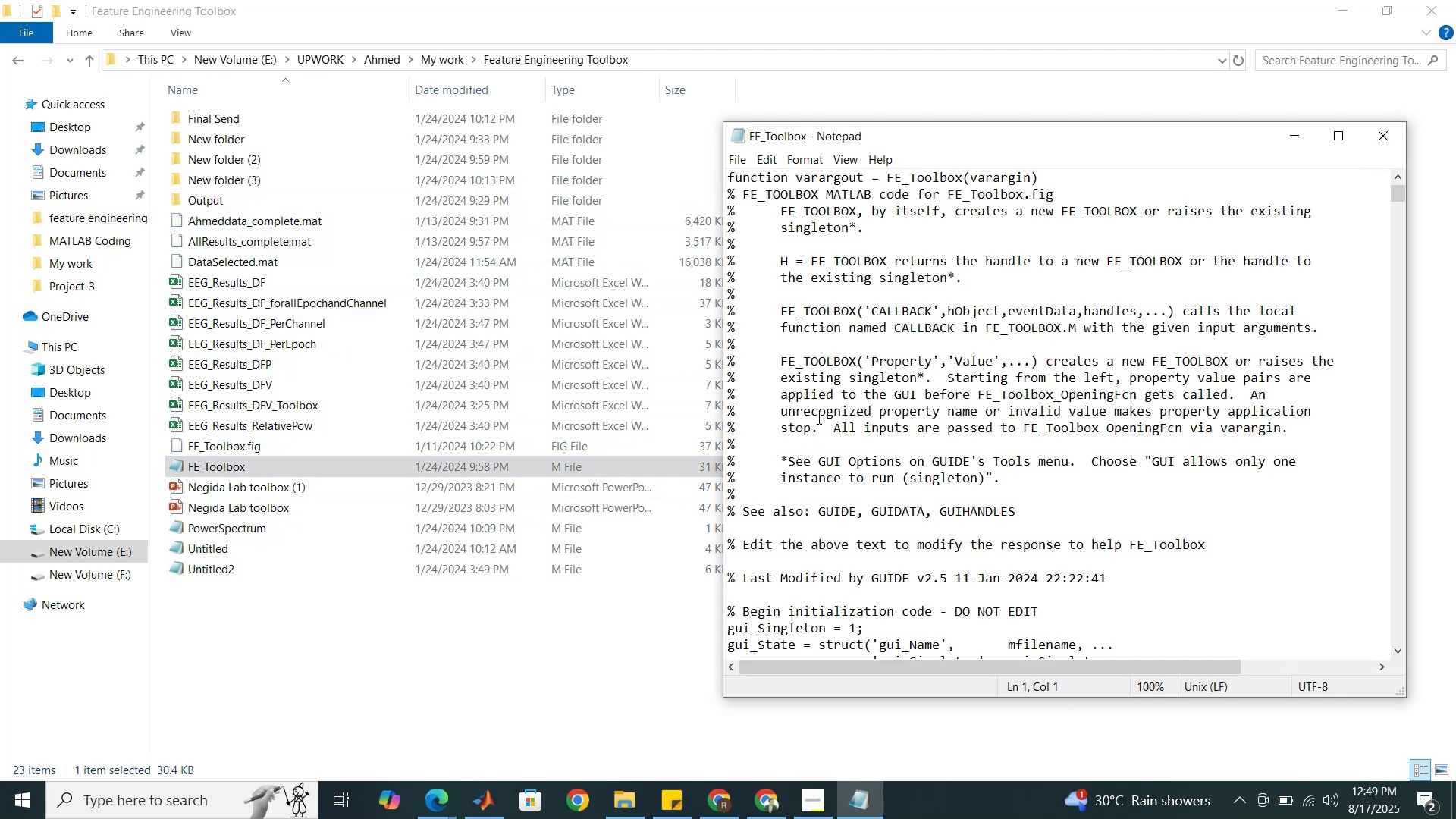 
scroll: coordinate [818, 386], scroll_direction: down, amount: 46.0
 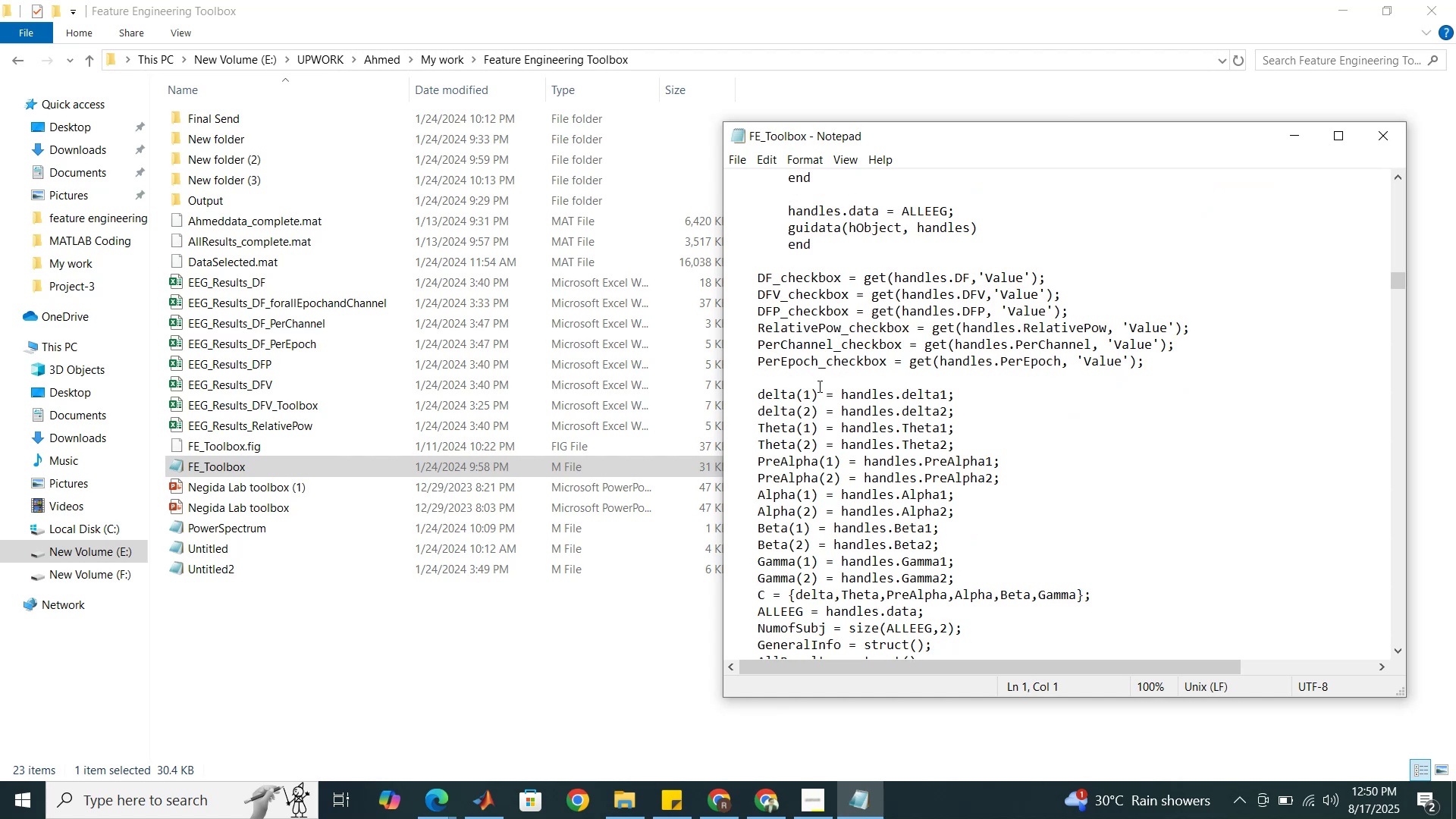 
scroll: coordinate [818, 386], scroll_direction: down, amount: 1.0
 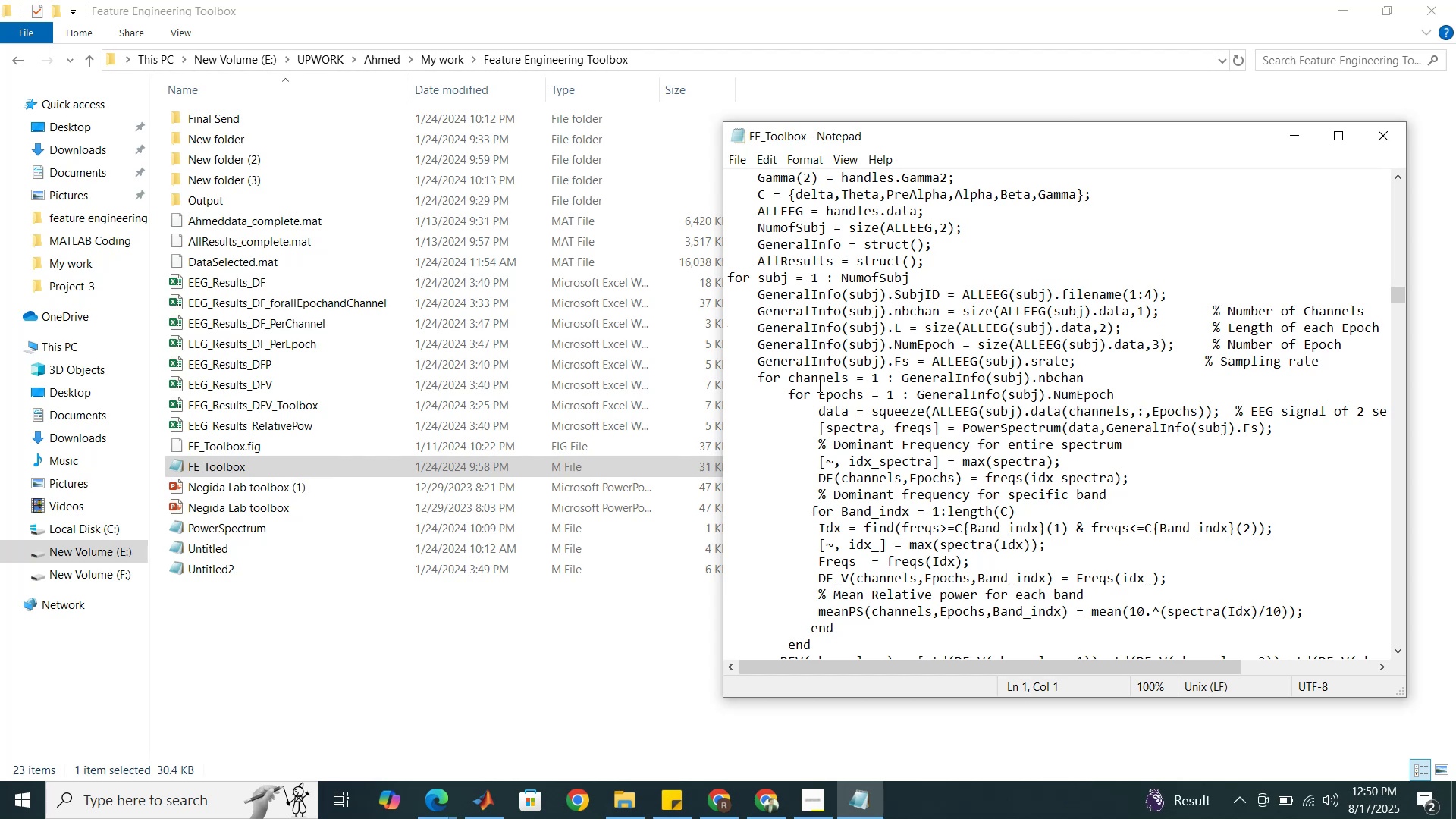 
wait(6.26)
 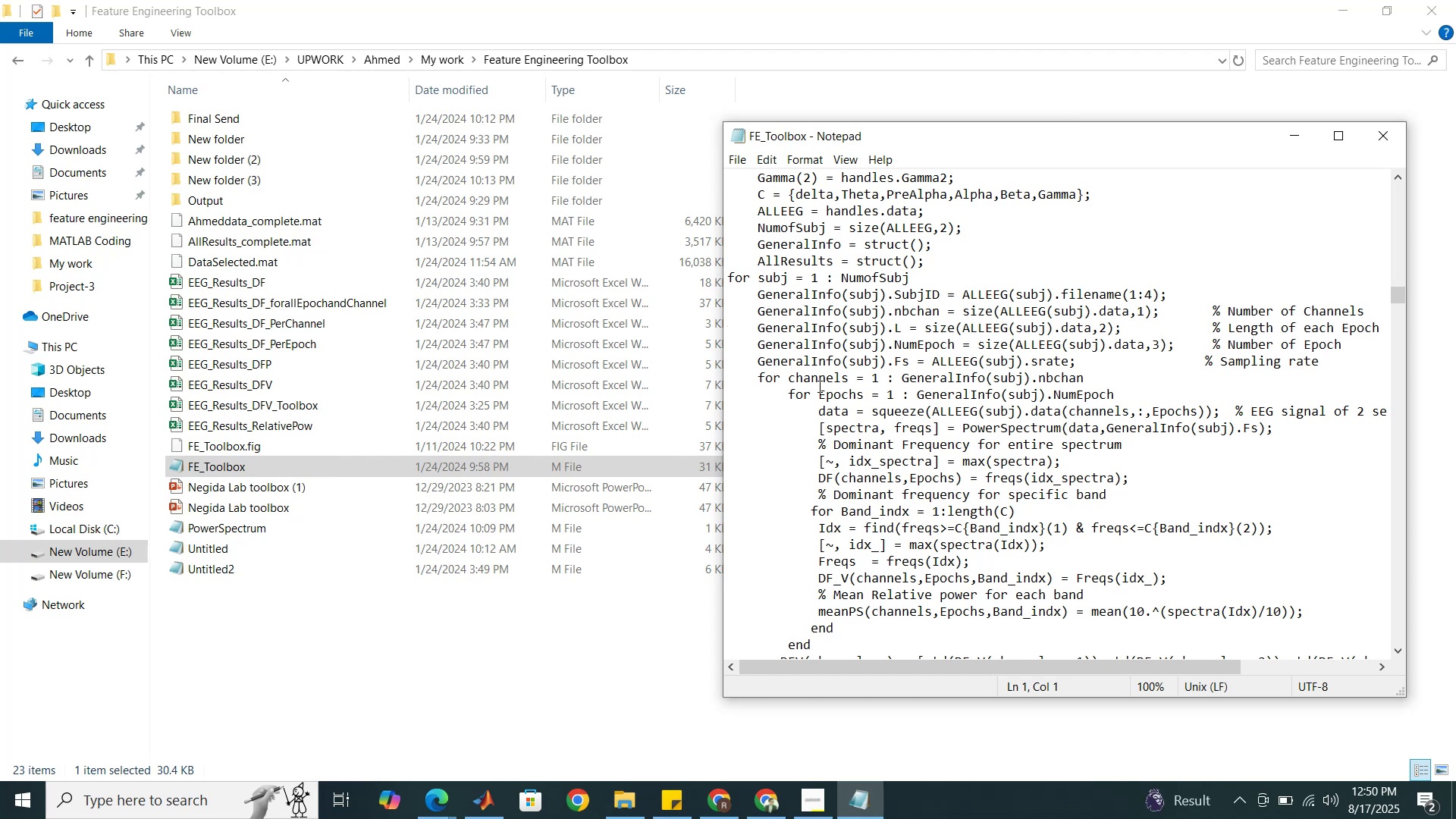 
scroll: coordinate [818, 386], scroll_direction: down, amount: 3.0
 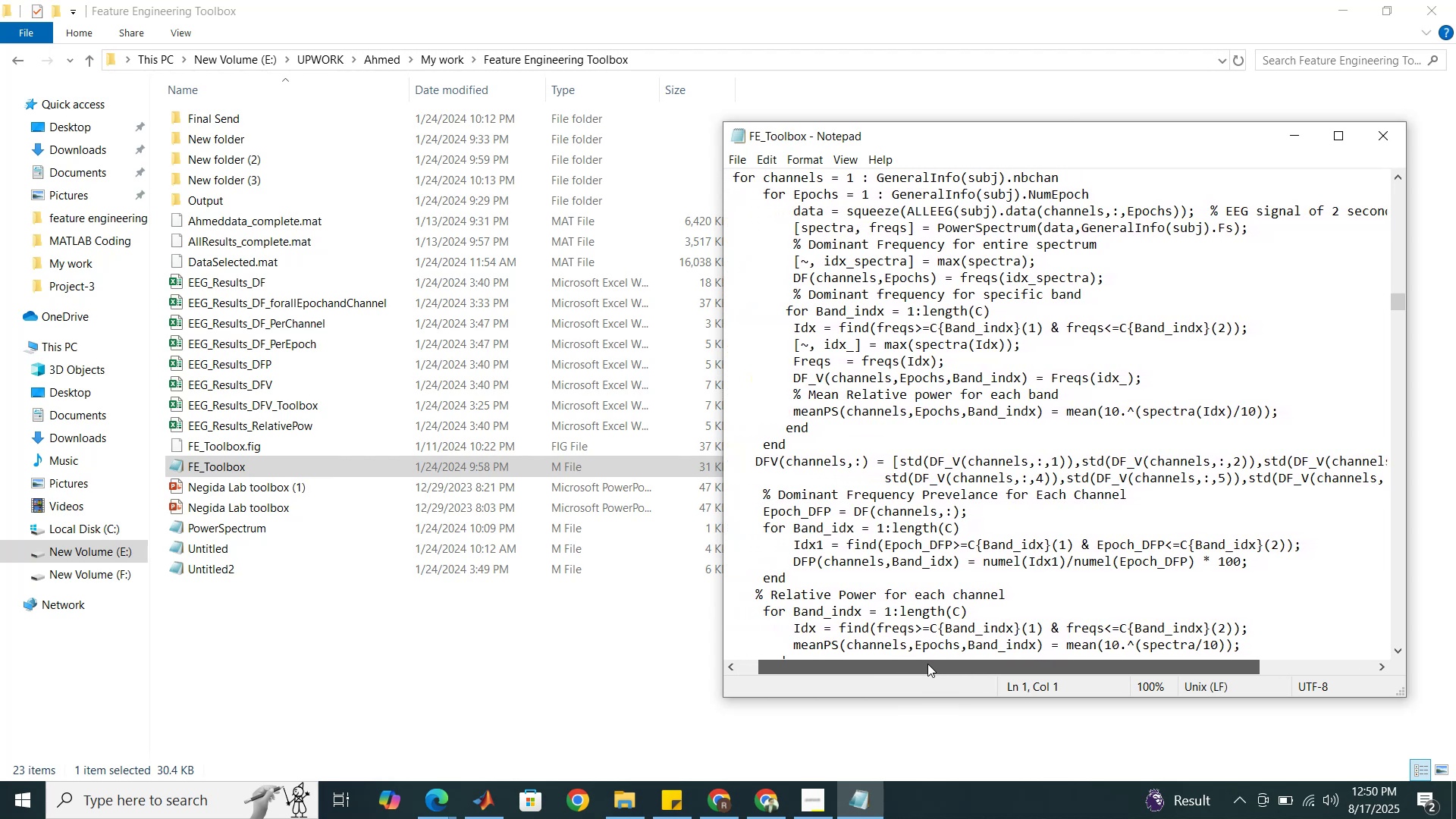 
wait(14.36)
 